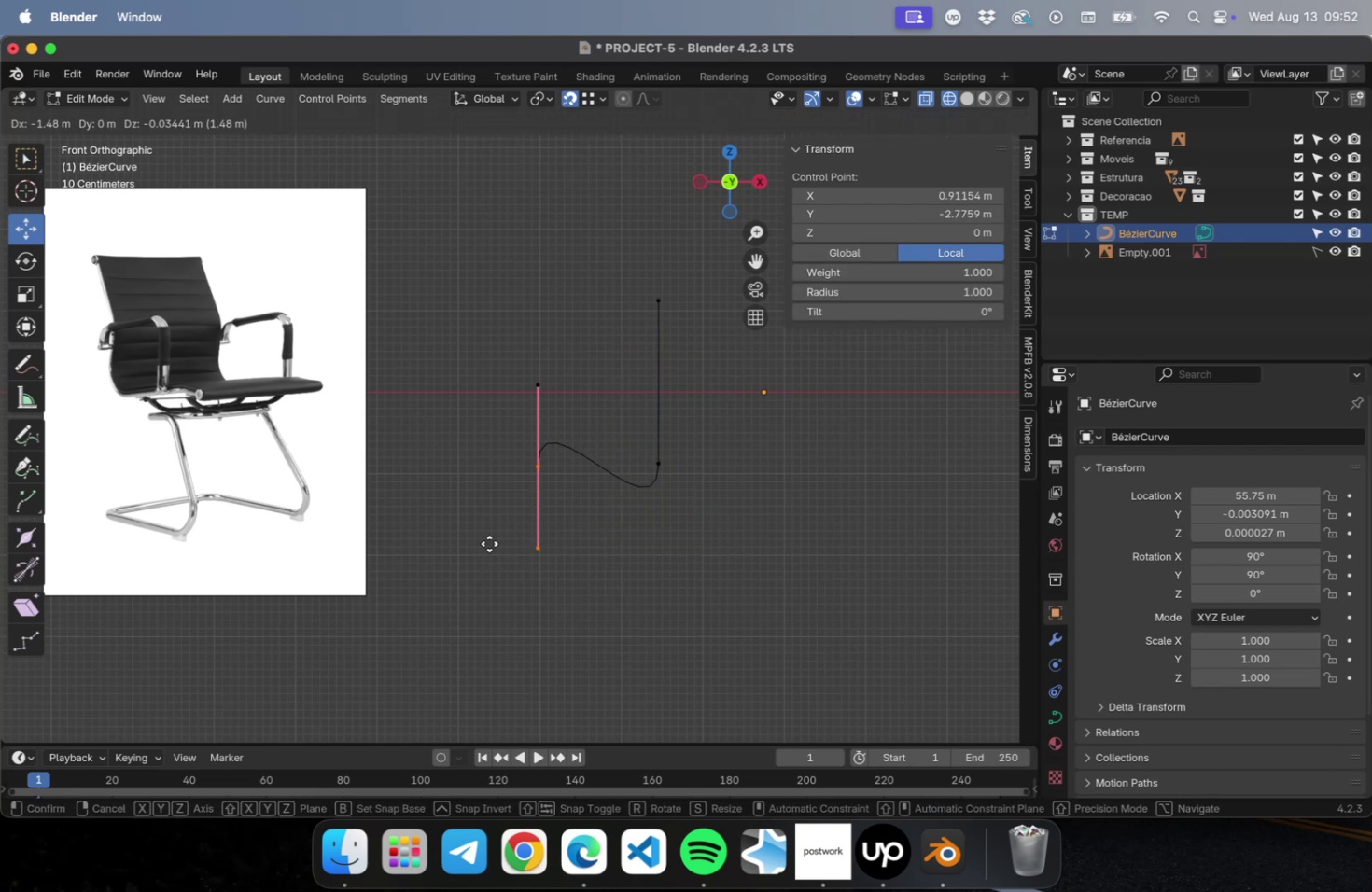 
left_click([477, 543])
 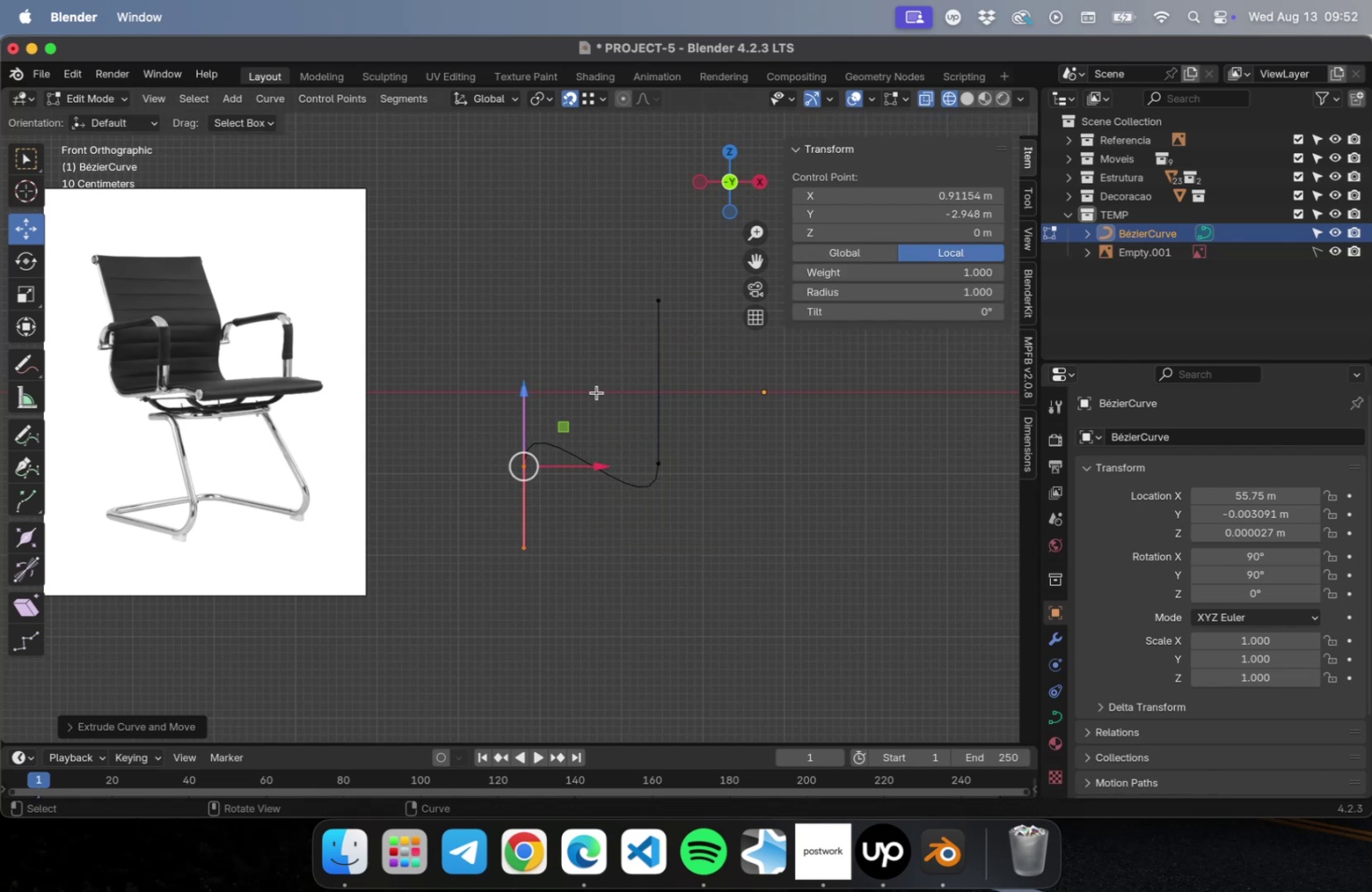 
key(R)
 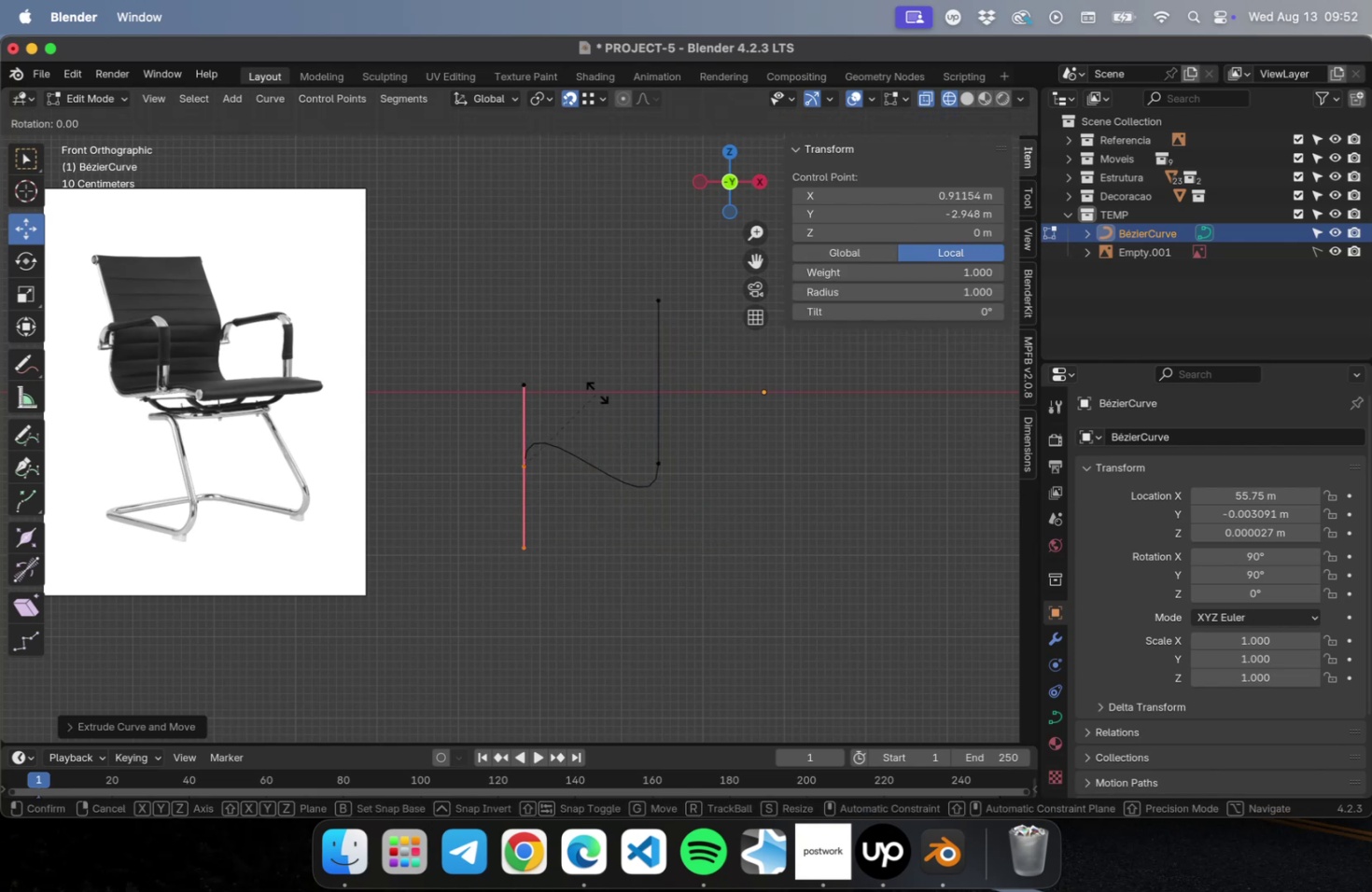 
key(Shift+ShiftLeft)
 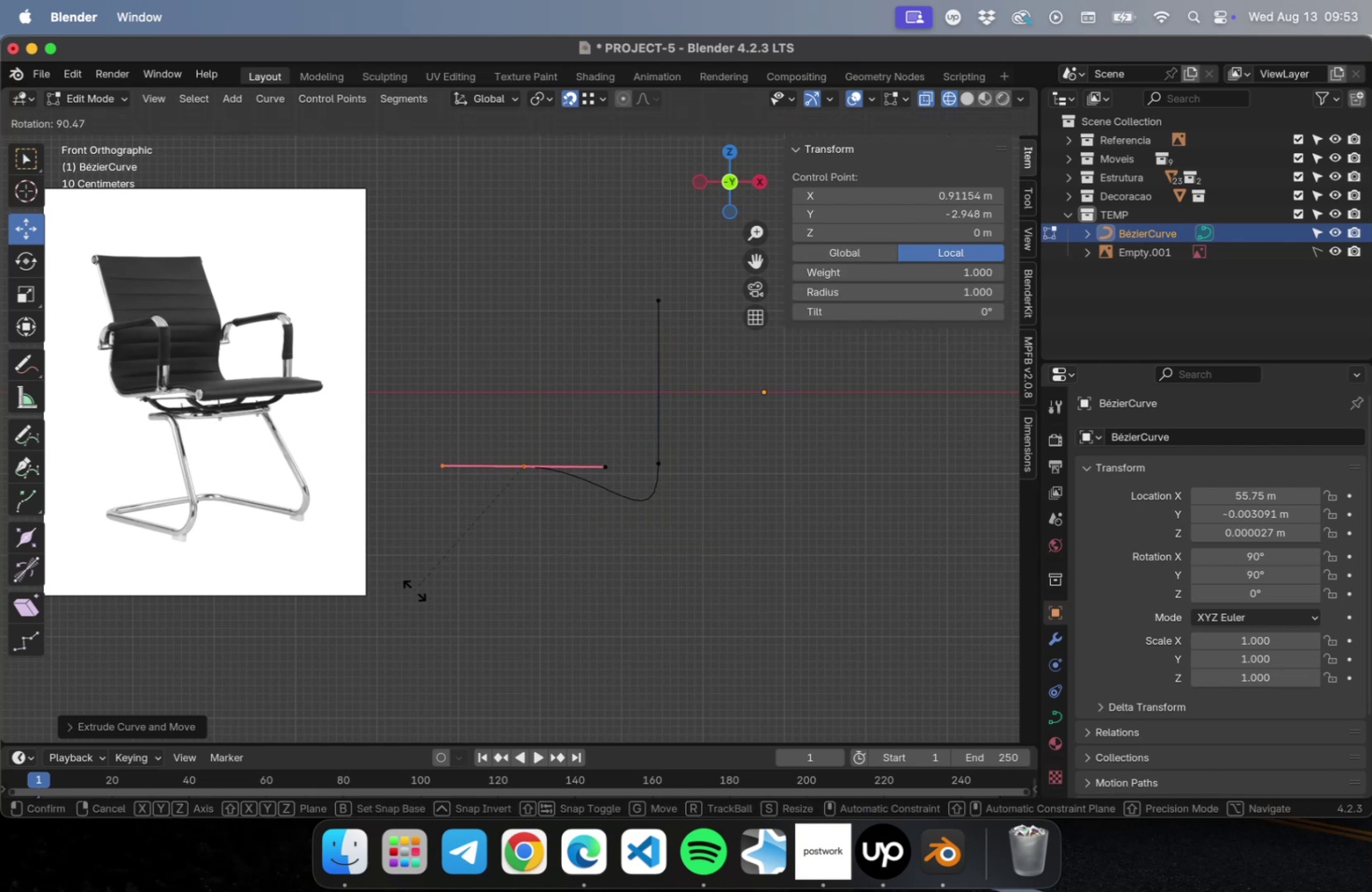 
left_click([416, 588])
 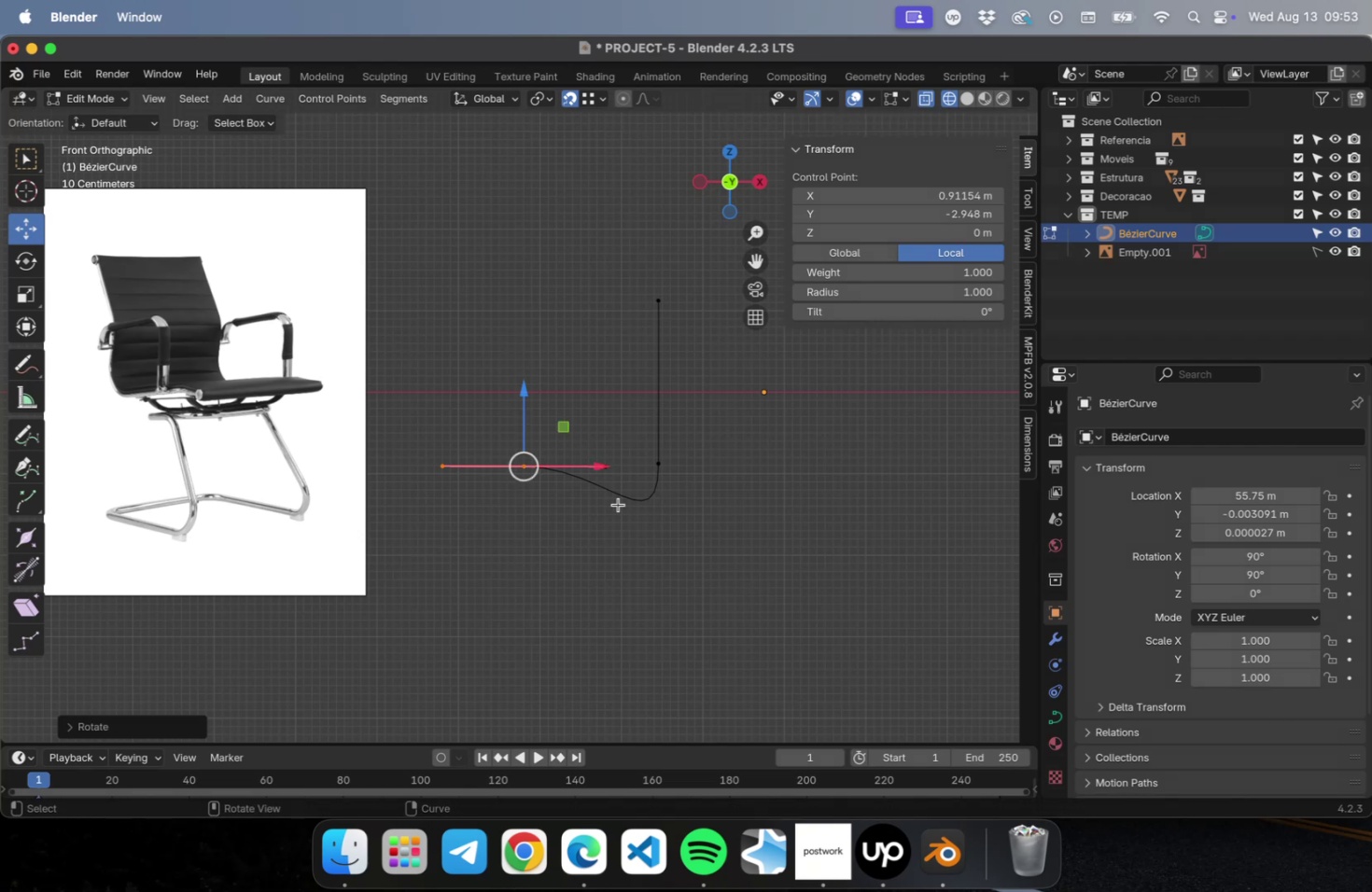 
scroll: coordinate [716, 571], scroll_direction: up, amount: 19.0
 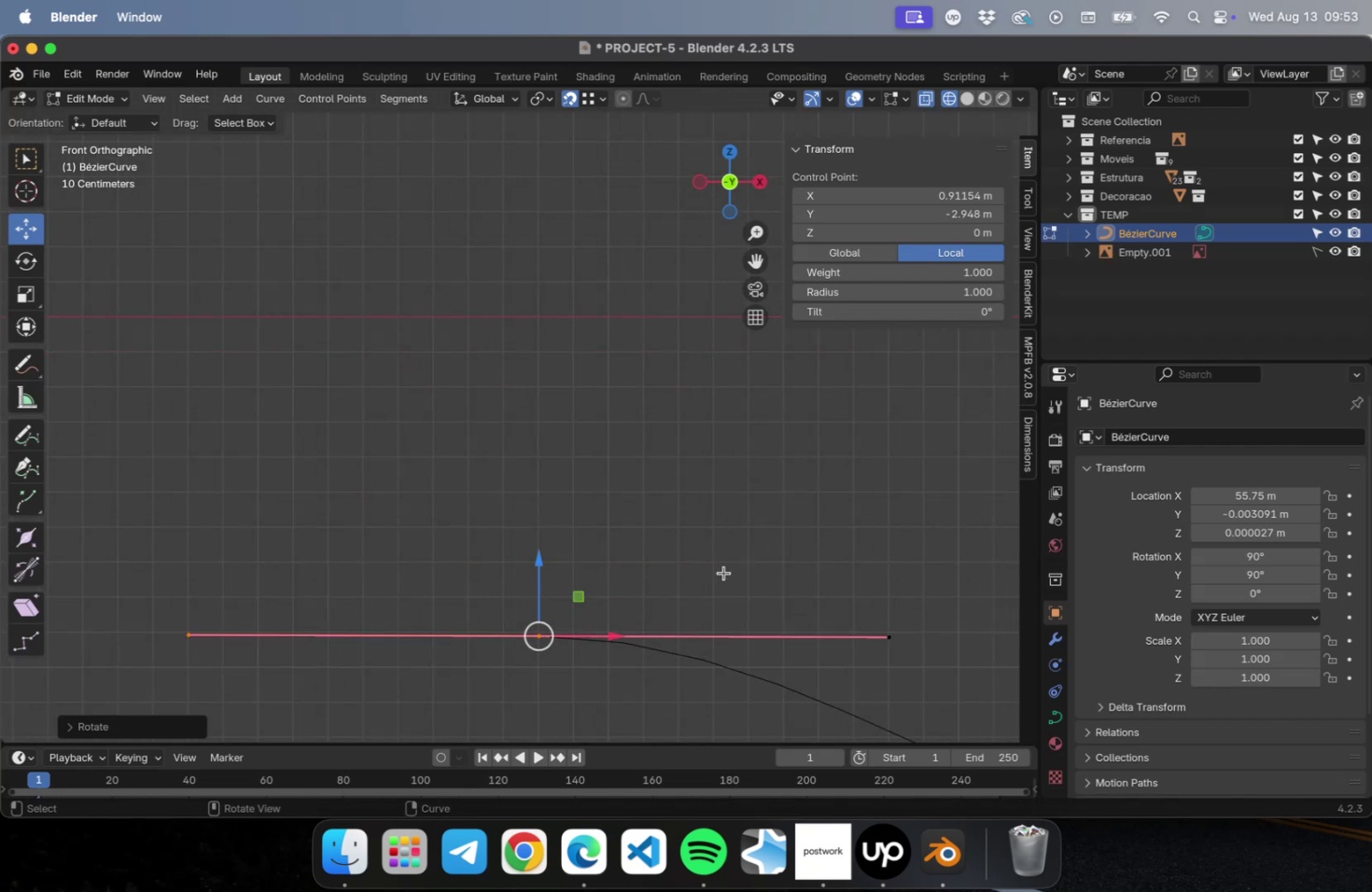 
hold_key(key=ShiftLeft, duration=0.52)
 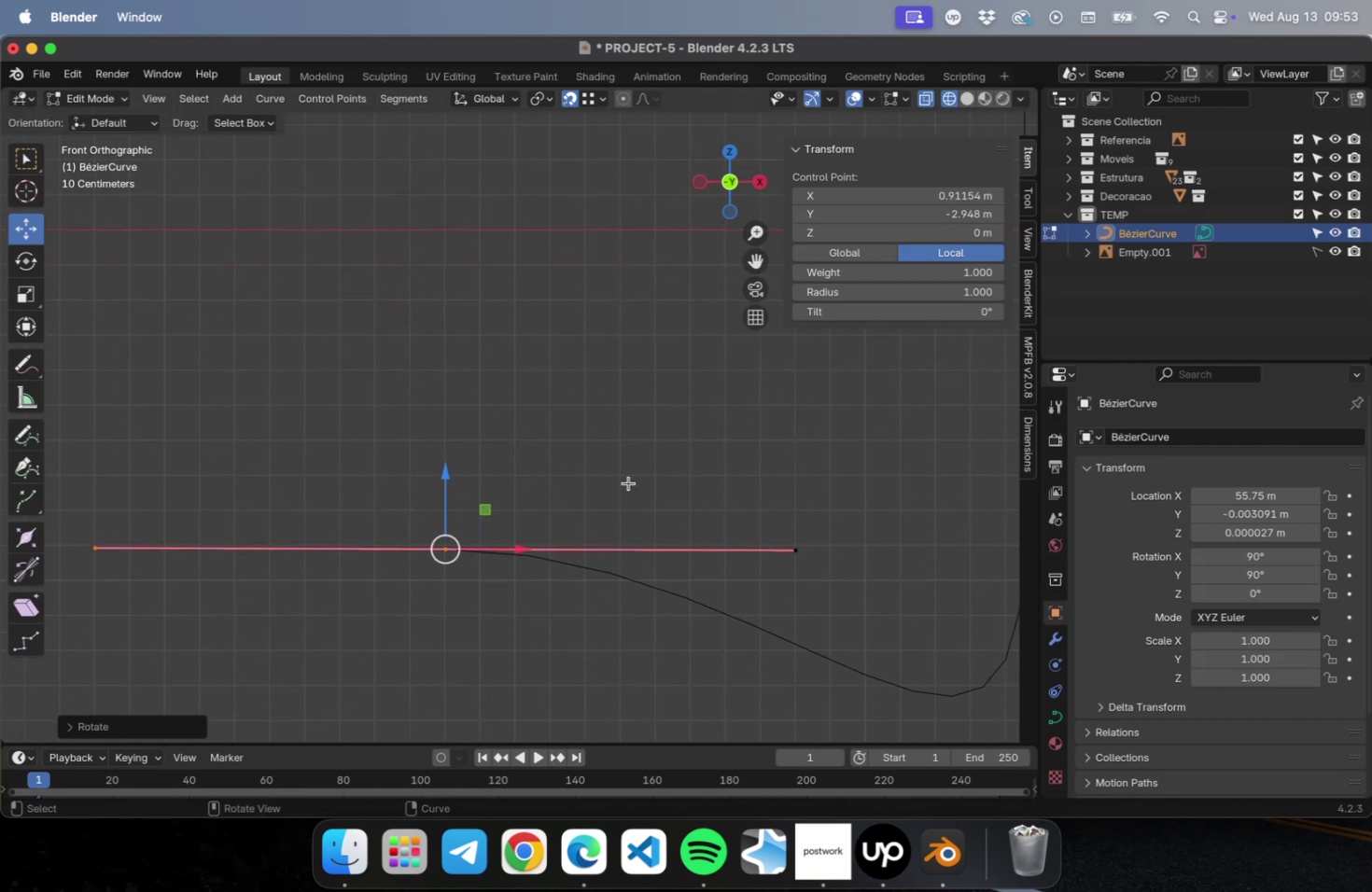 
key(R)
 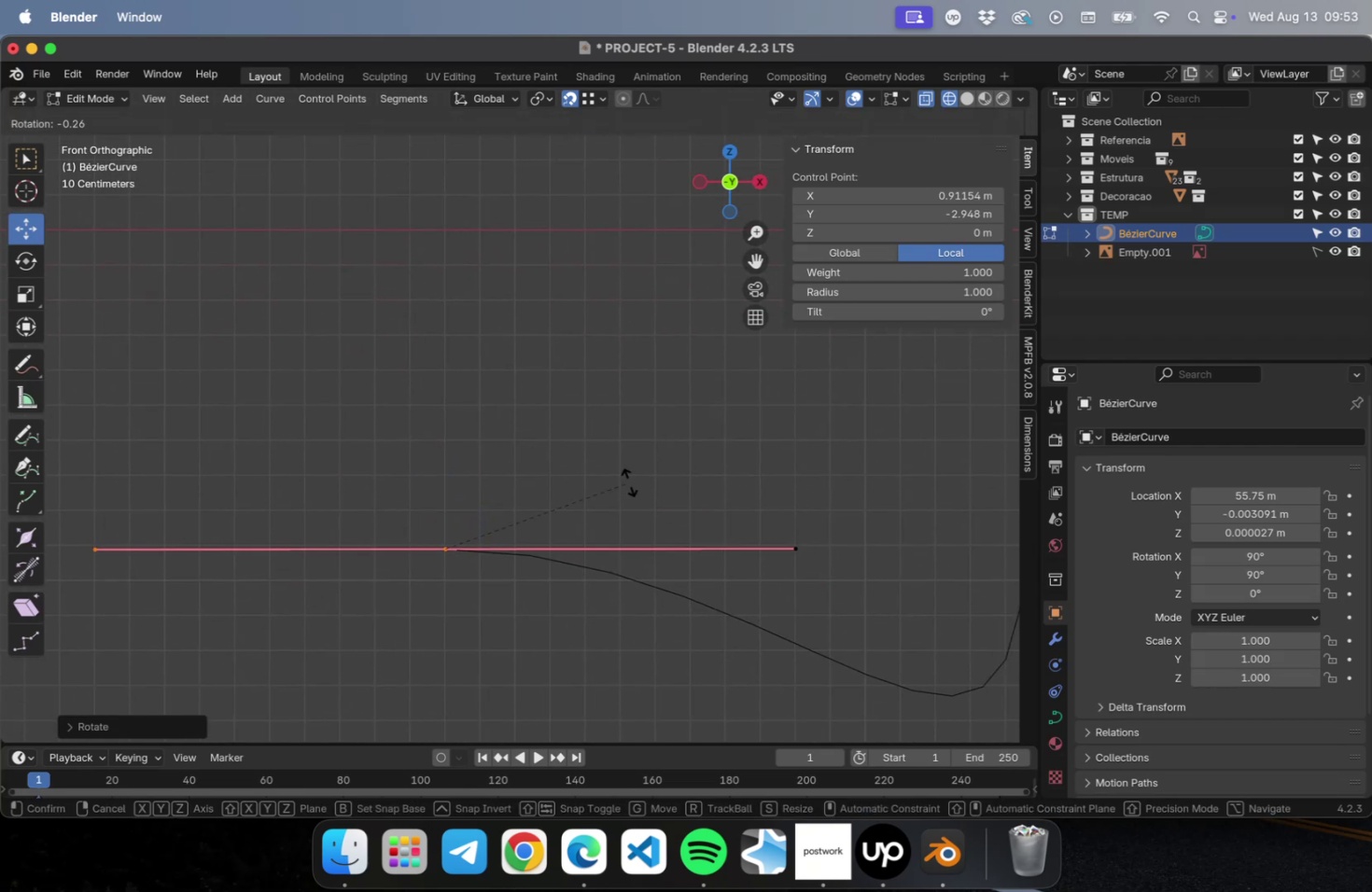 
left_click([628, 481])
 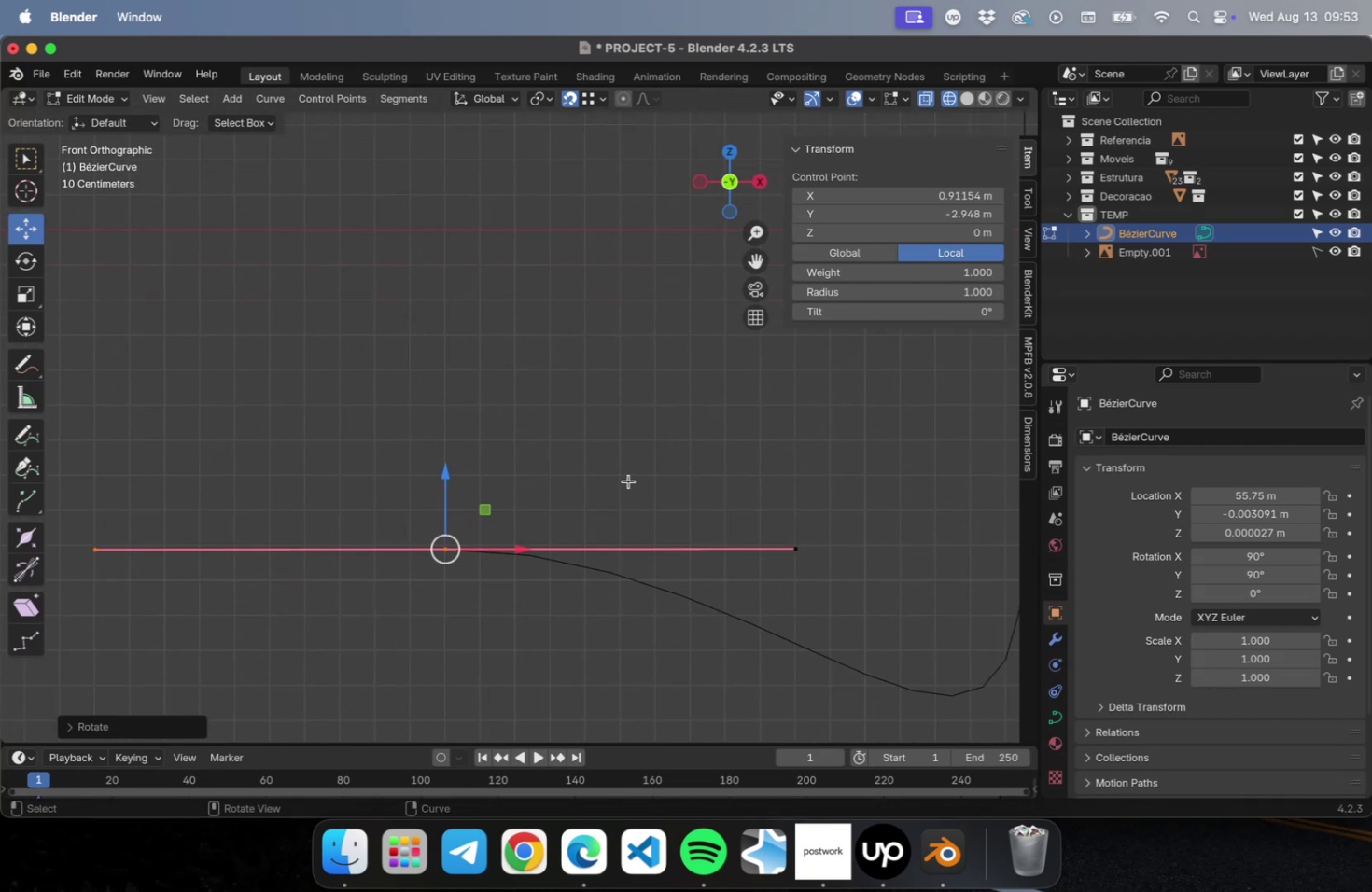 
scroll: coordinate [624, 481], scroll_direction: down, amount: 20.0
 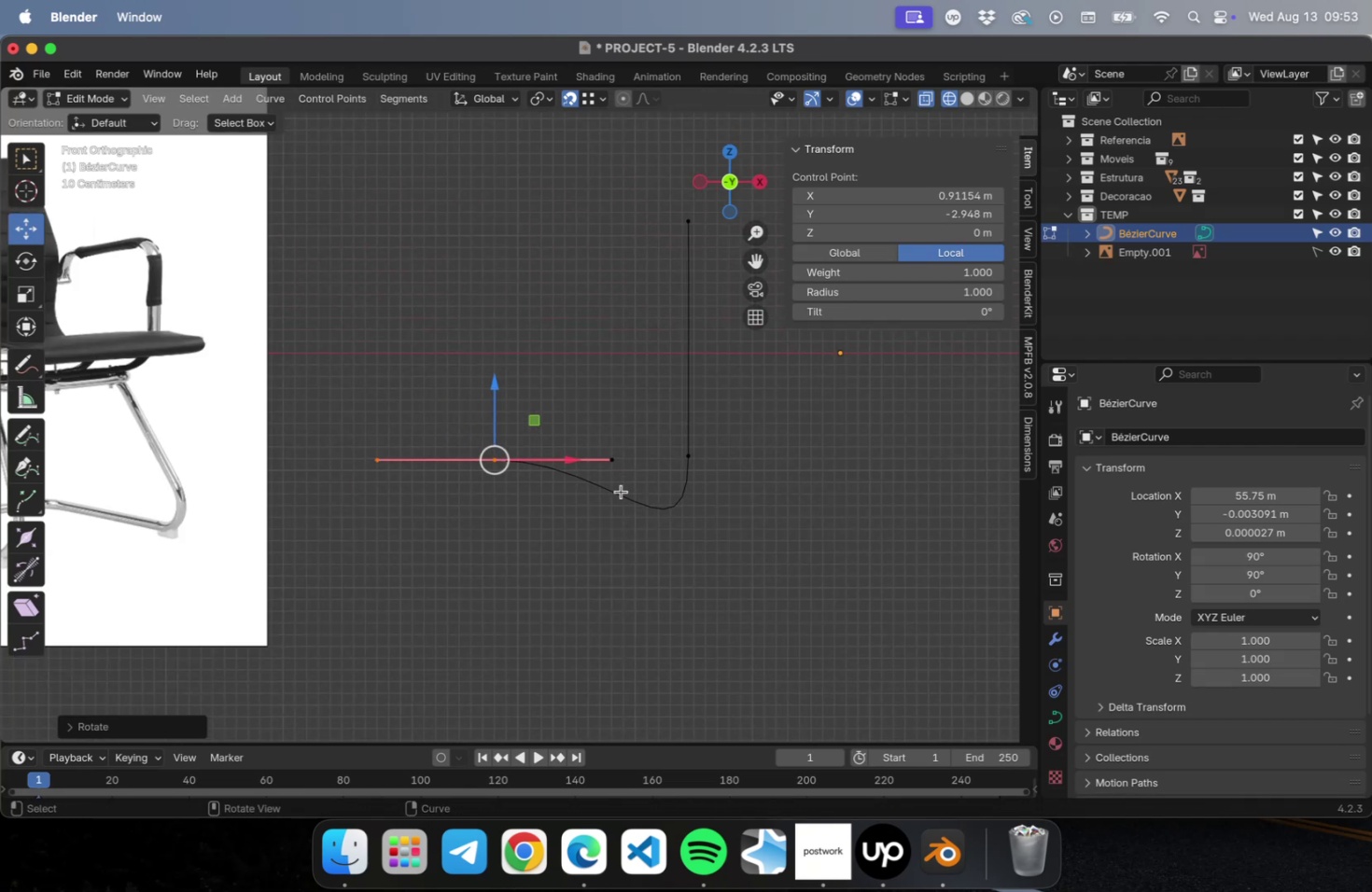 
hold_key(key=ShiftLeft, duration=0.6)
 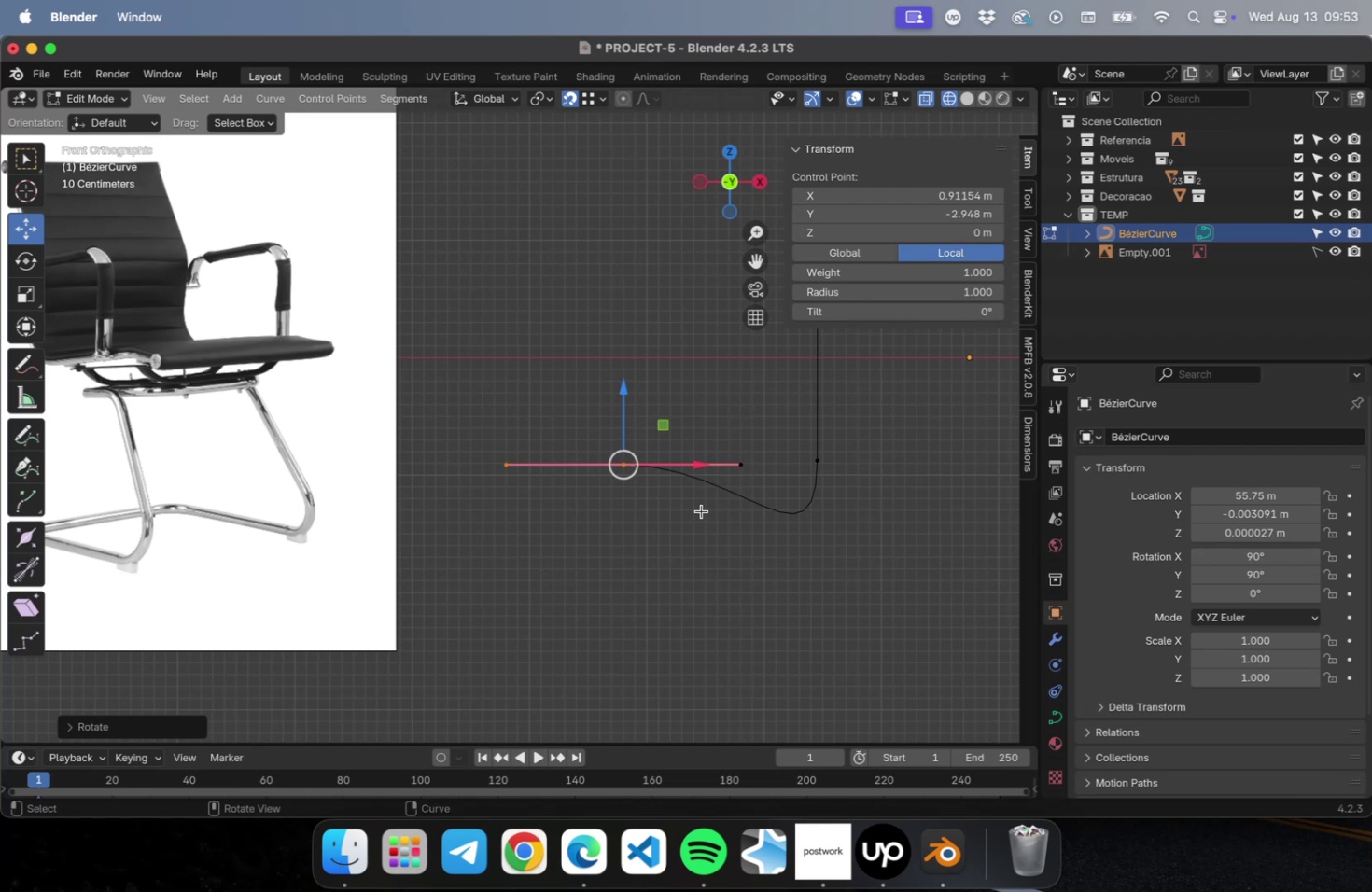 
key(S)
 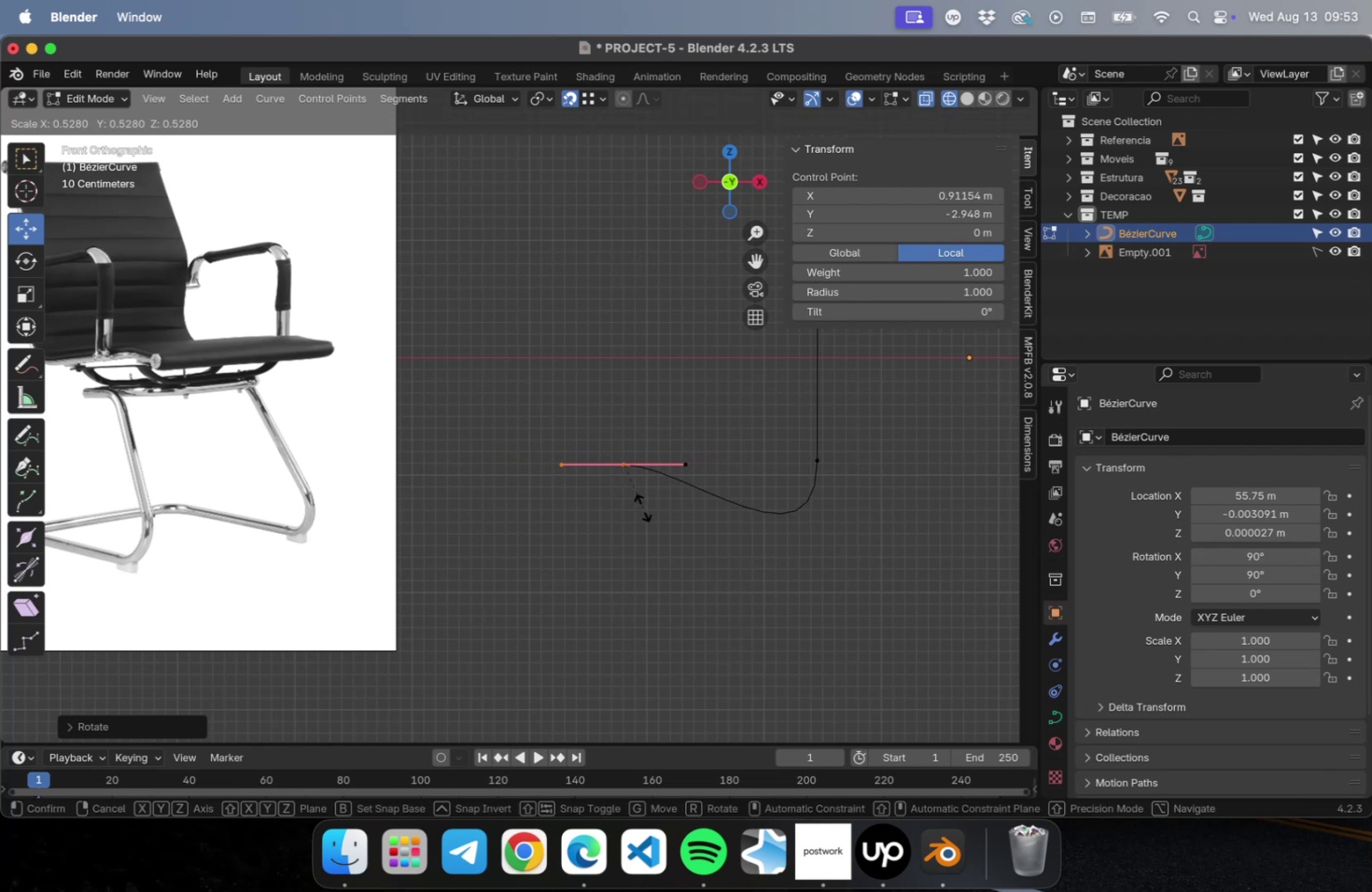 
left_click([642, 507])
 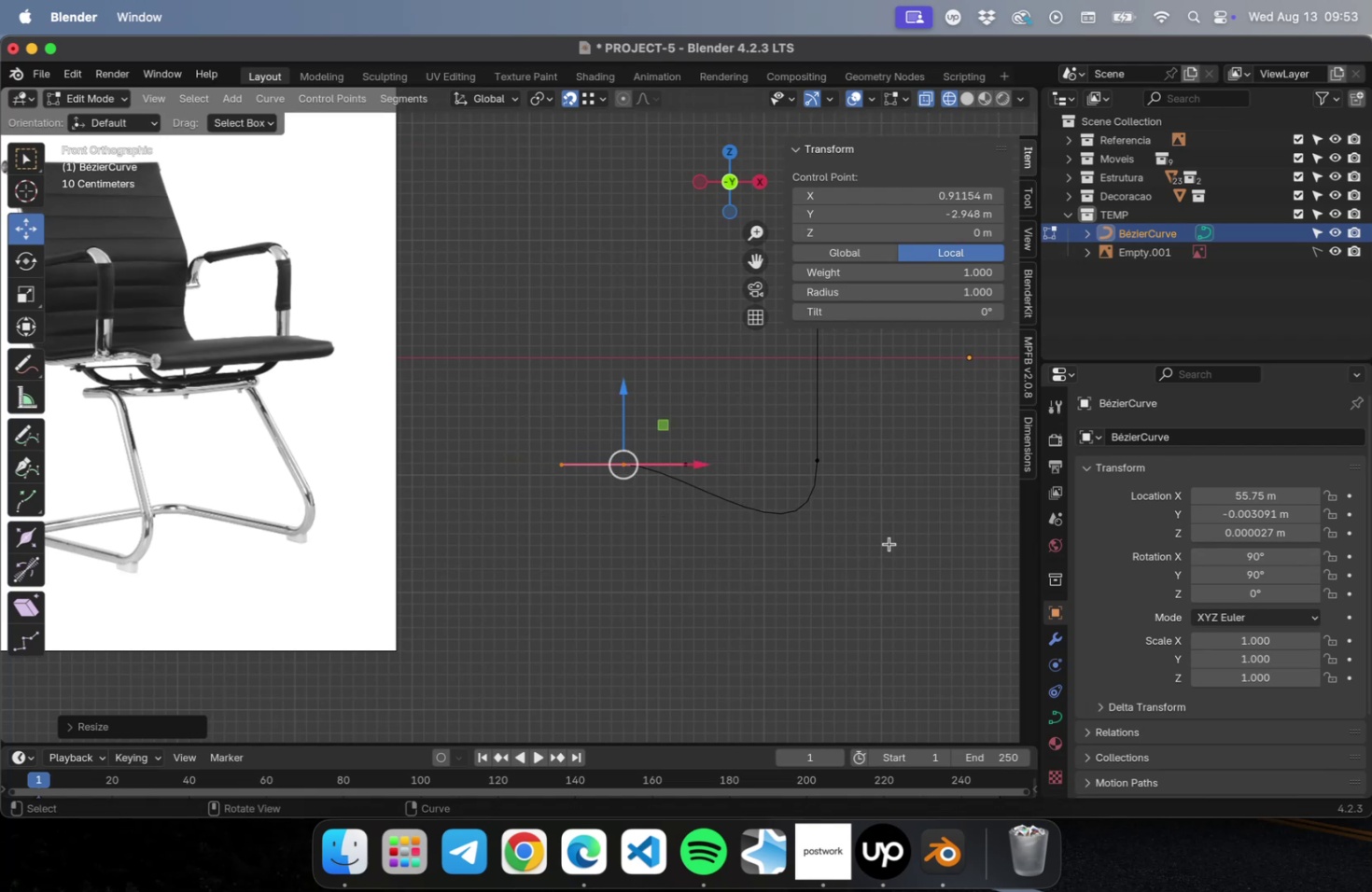 
left_click_drag(start_coordinate=[907, 520], to_coordinate=[768, 431])
 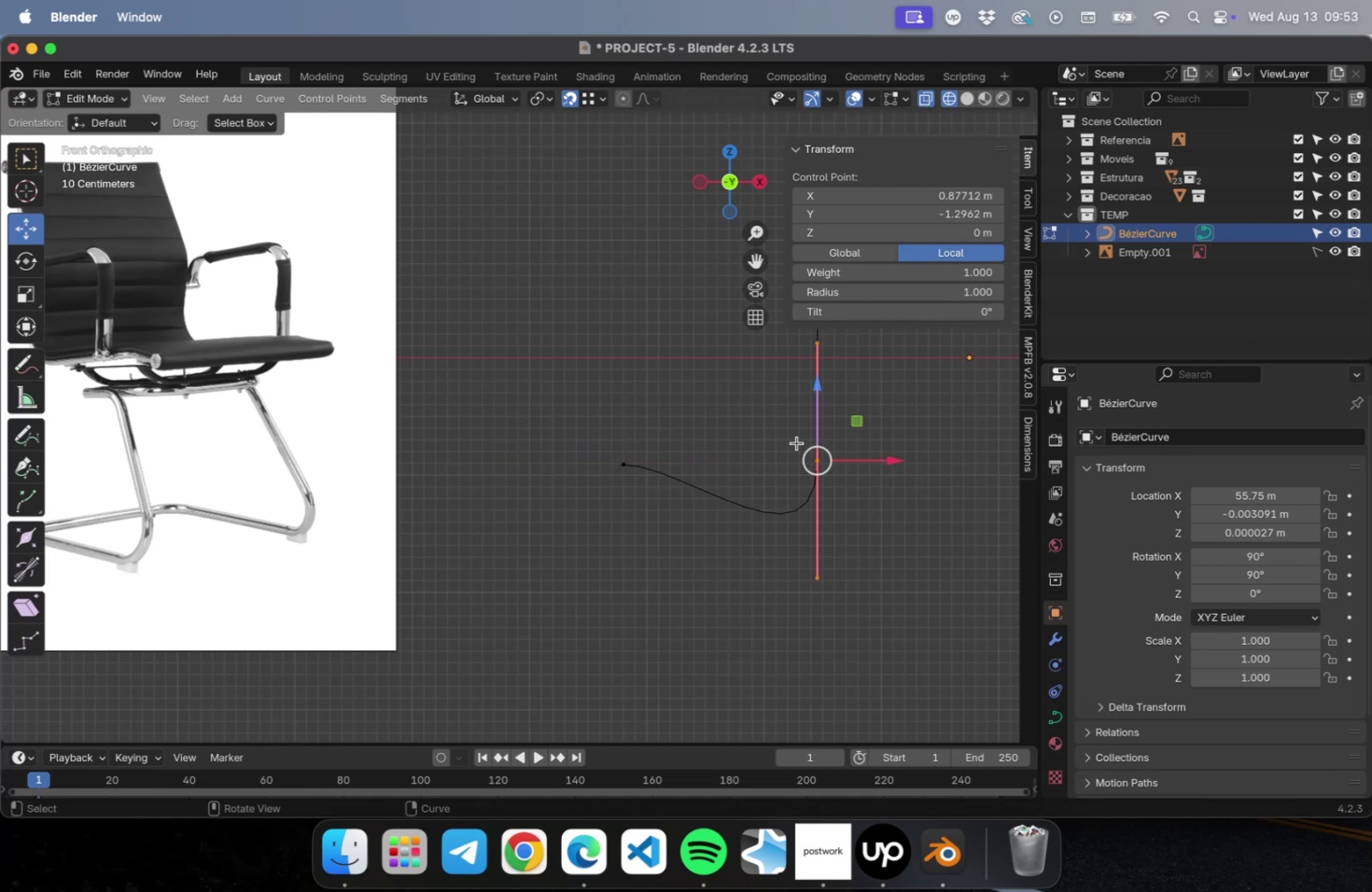 
hold_key(key=ShiftLeft, duration=0.52)
 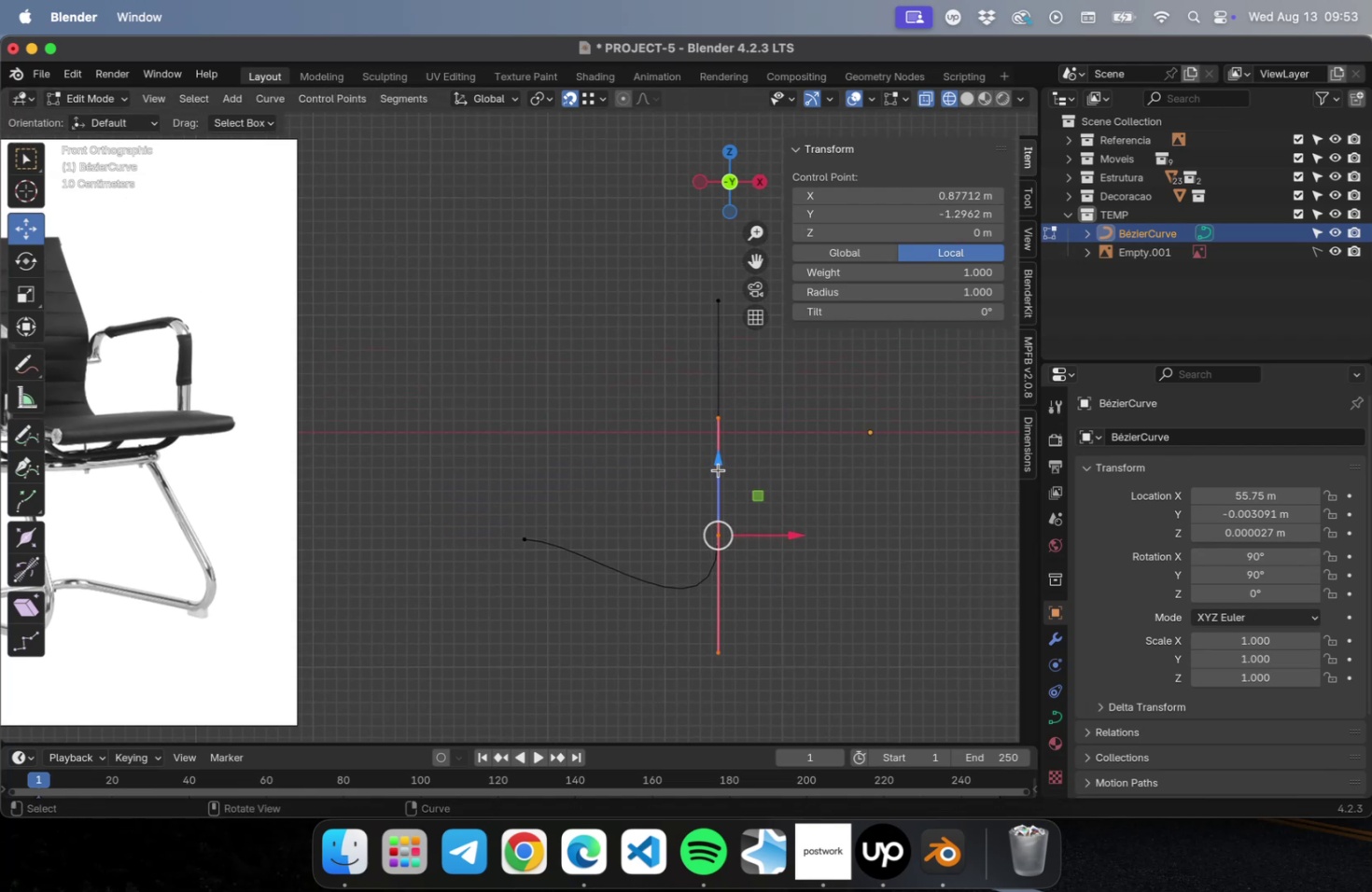 
key(S)
 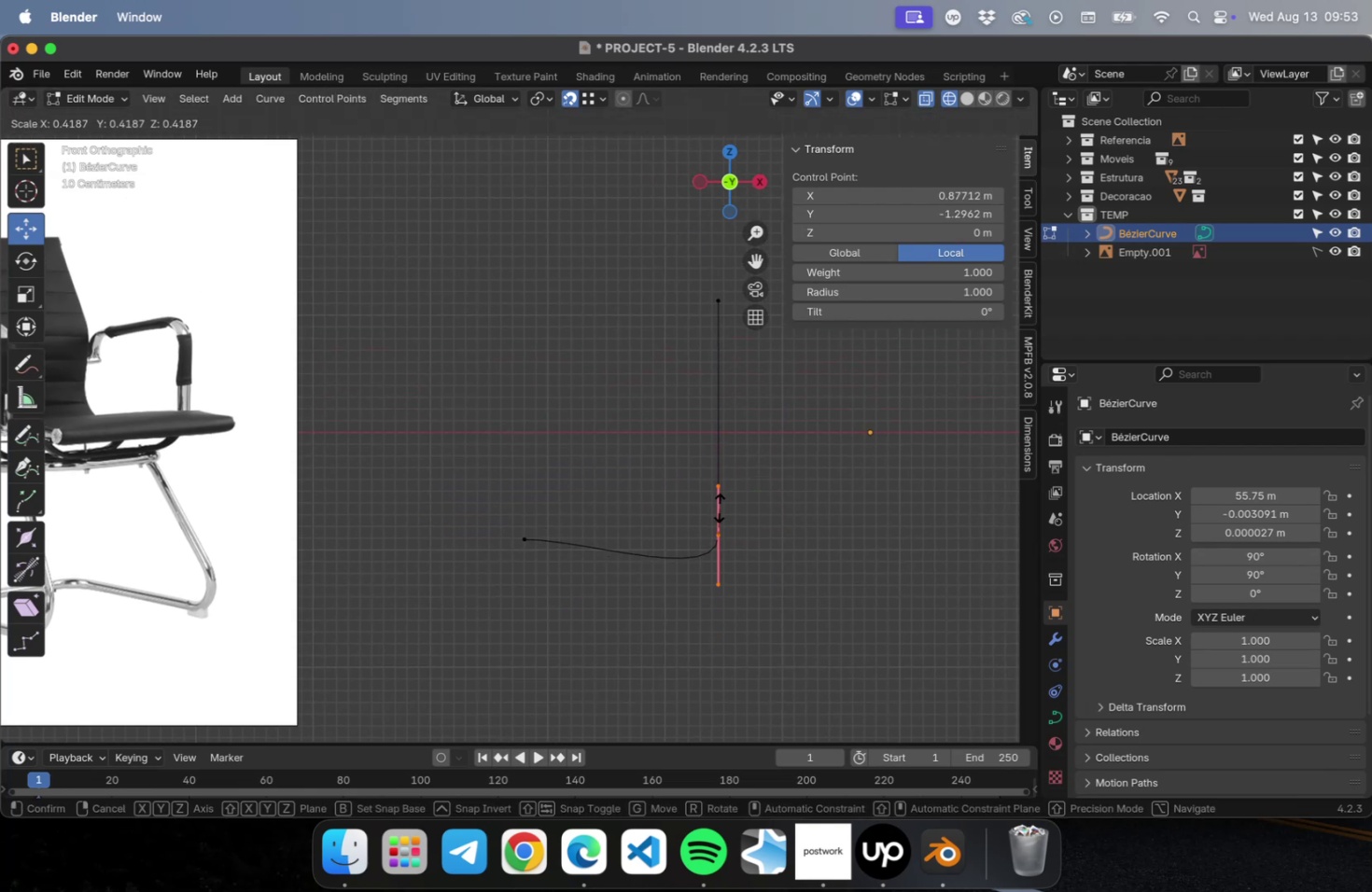 
left_click([719, 507])
 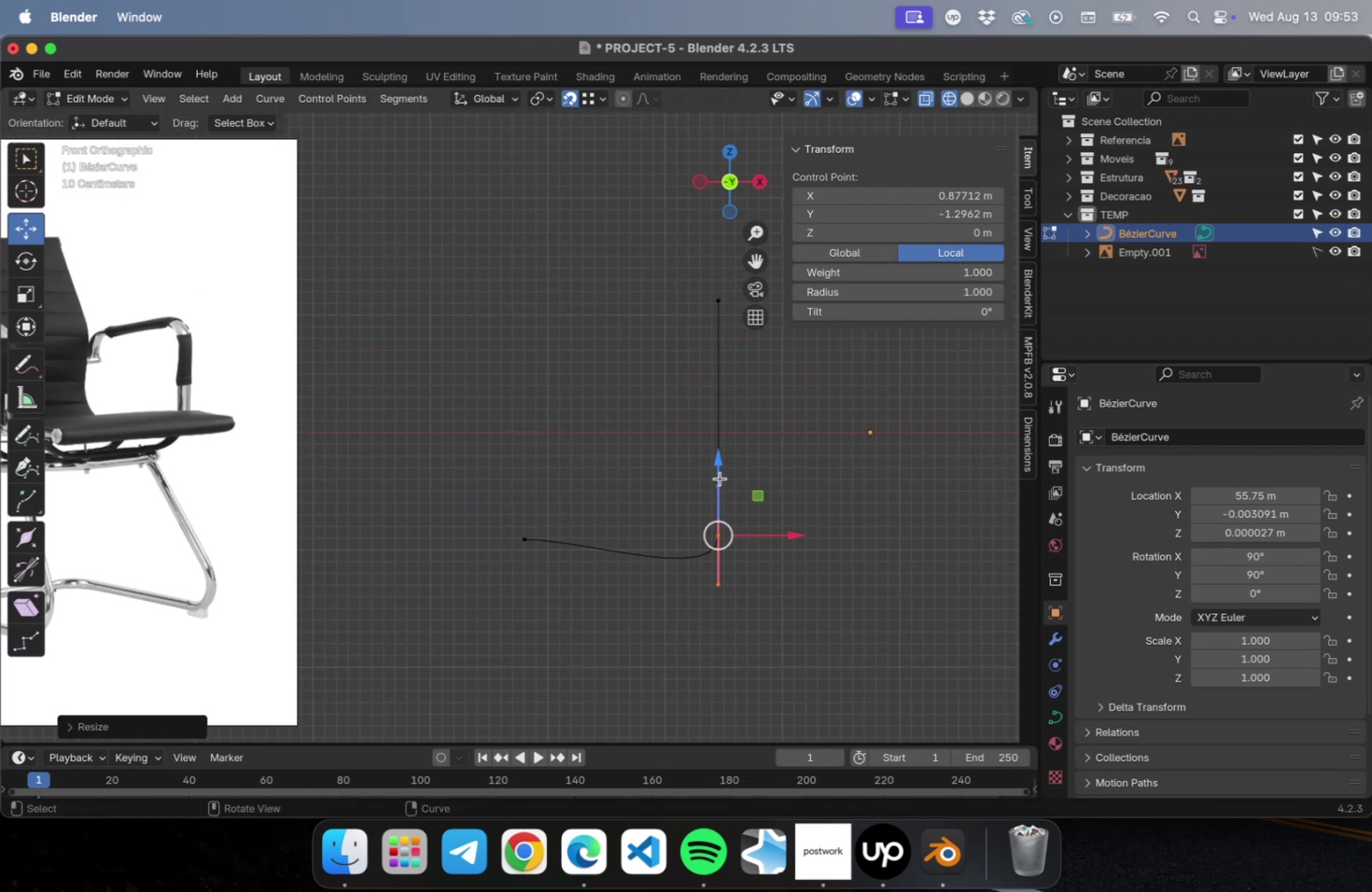 
left_click_drag(start_coordinate=[720, 467], to_coordinate=[721, 431])
 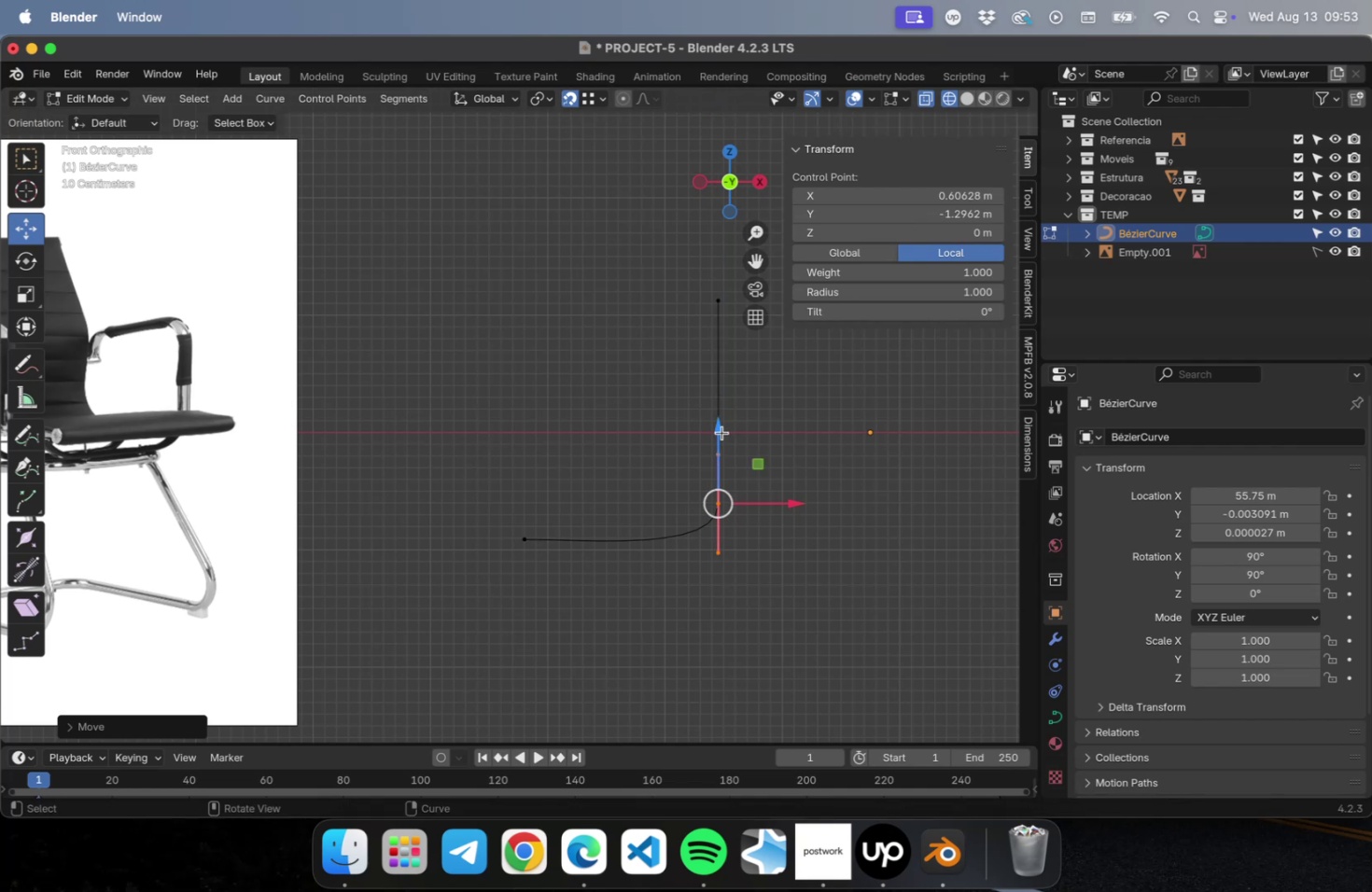 
hold_key(key=ShiftLeft, duration=0.87)
 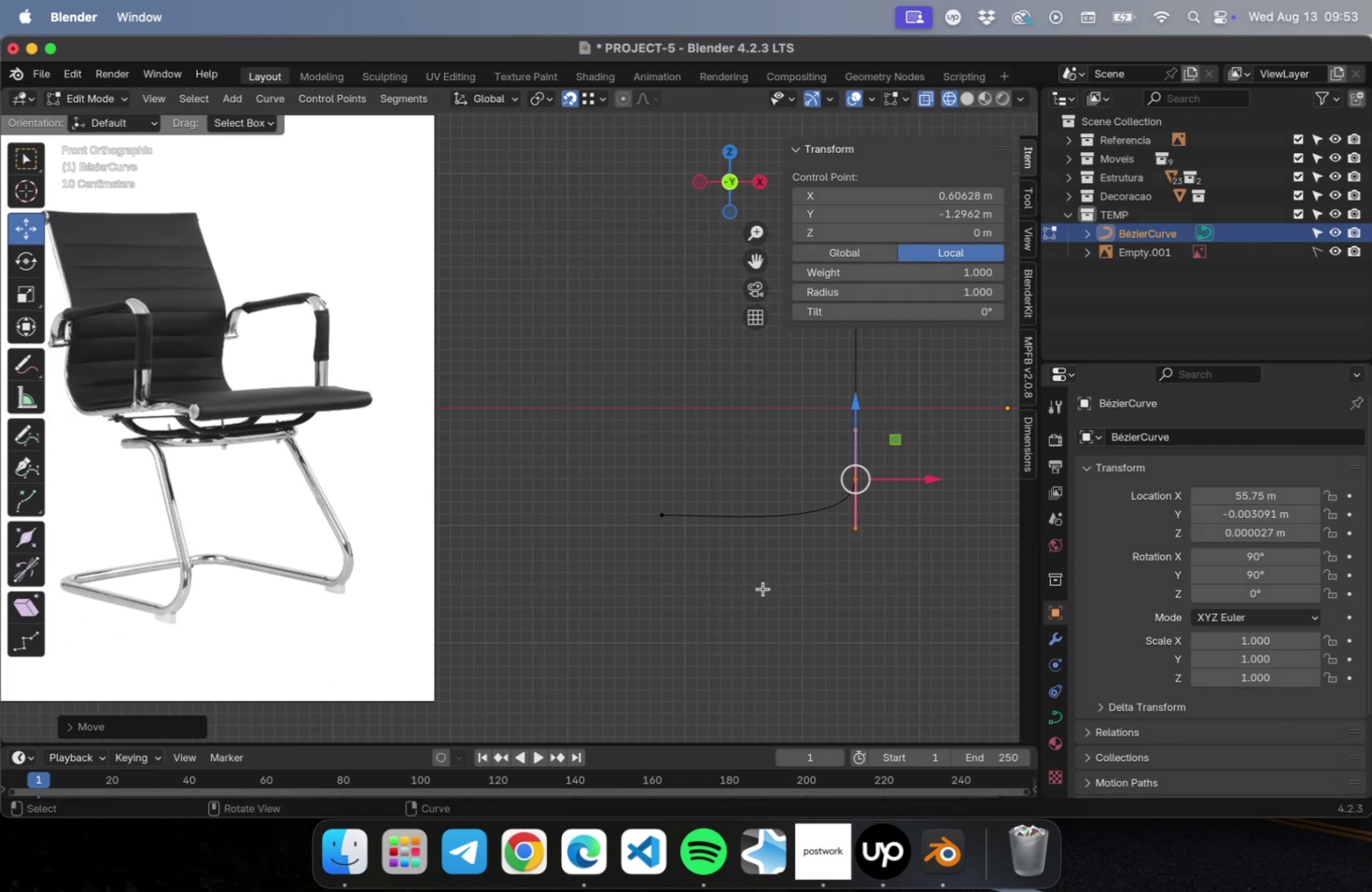 
left_click_drag(start_coordinate=[637, 484], to_coordinate=[721, 581])
 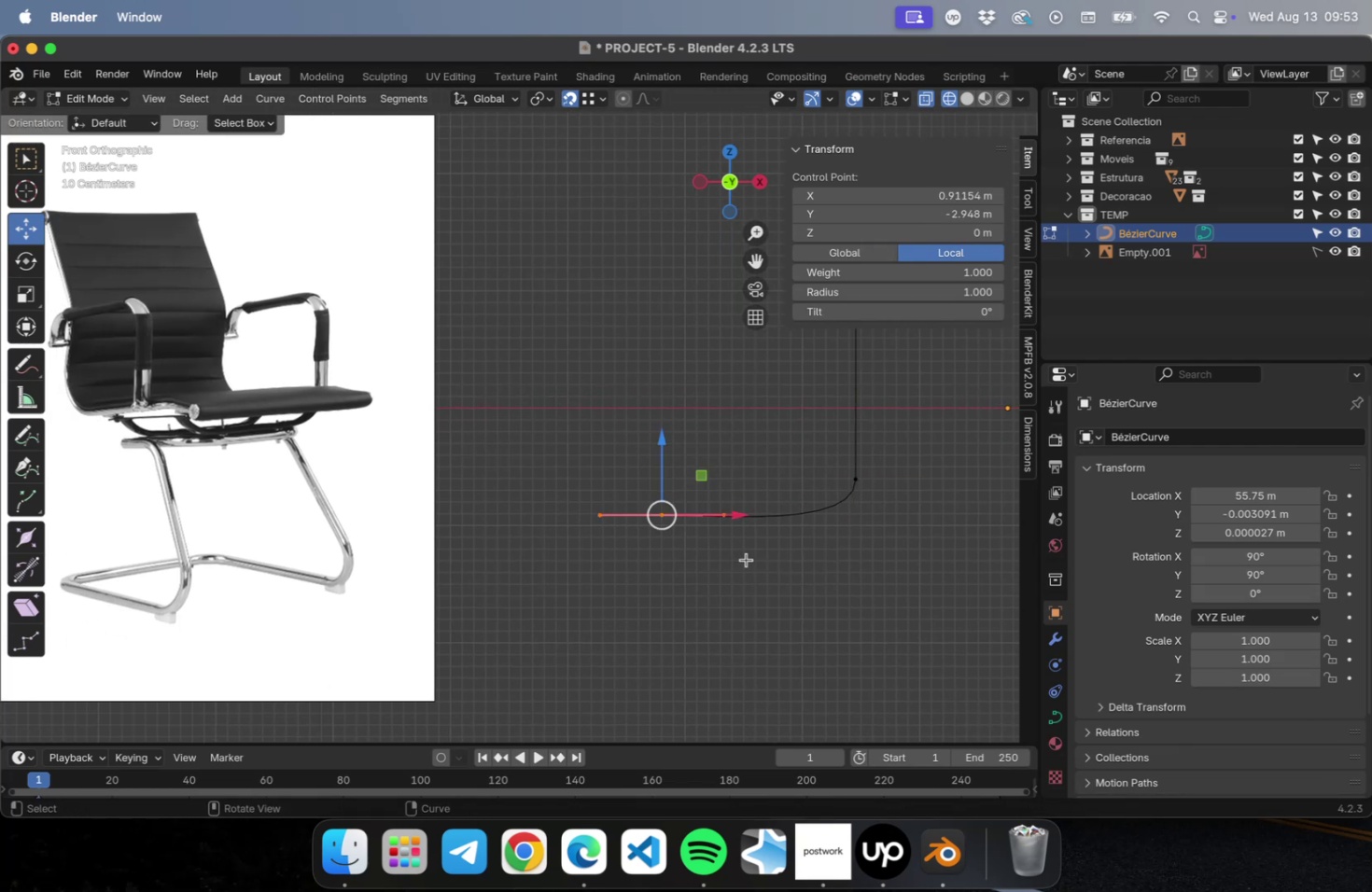 
key(S)
 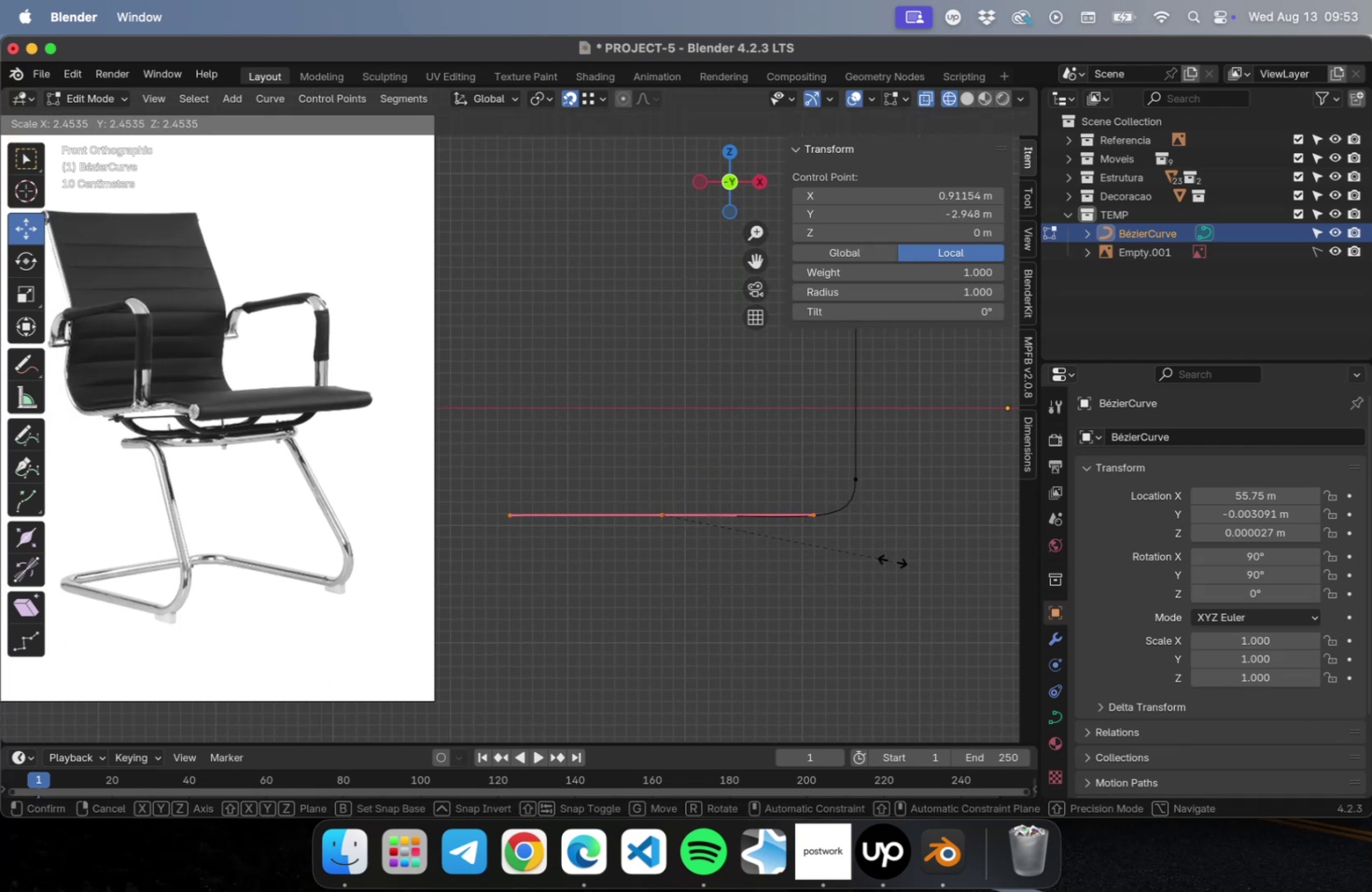 
left_click([896, 560])
 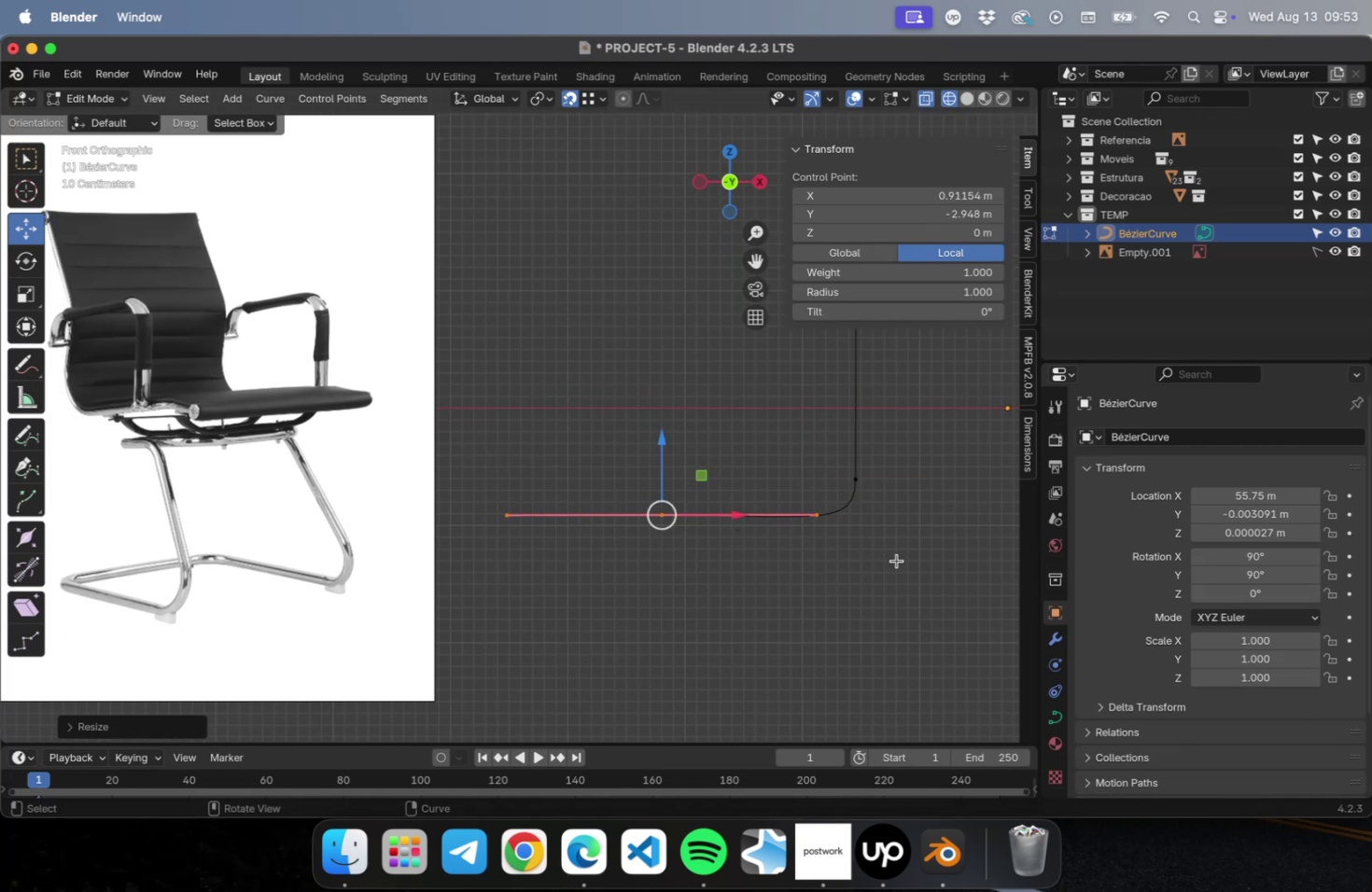 
hold_key(key=ShiftLeft, duration=0.66)
 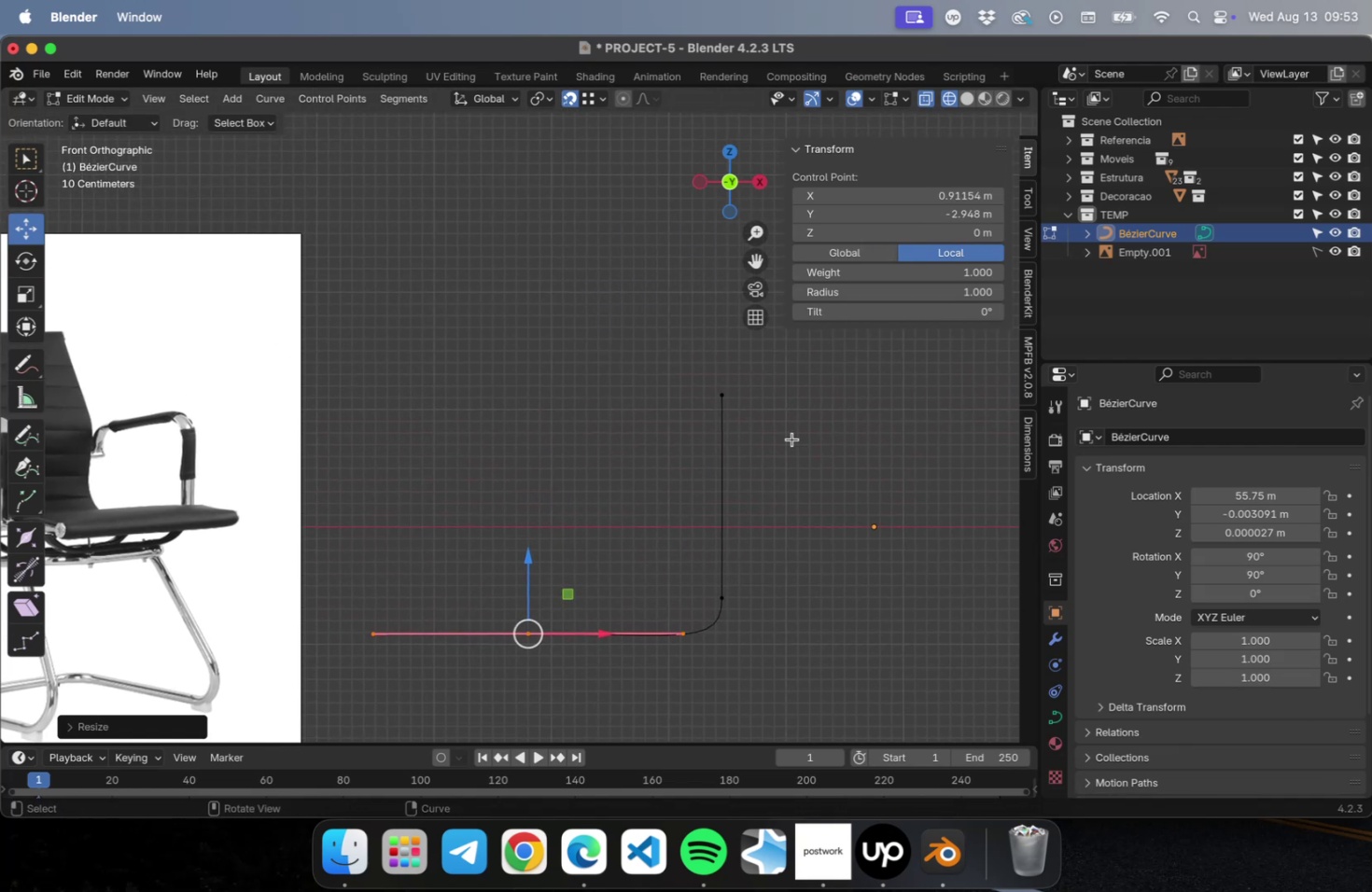 
left_click_drag(start_coordinate=[791, 436], to_coordinate=[631, 343])
 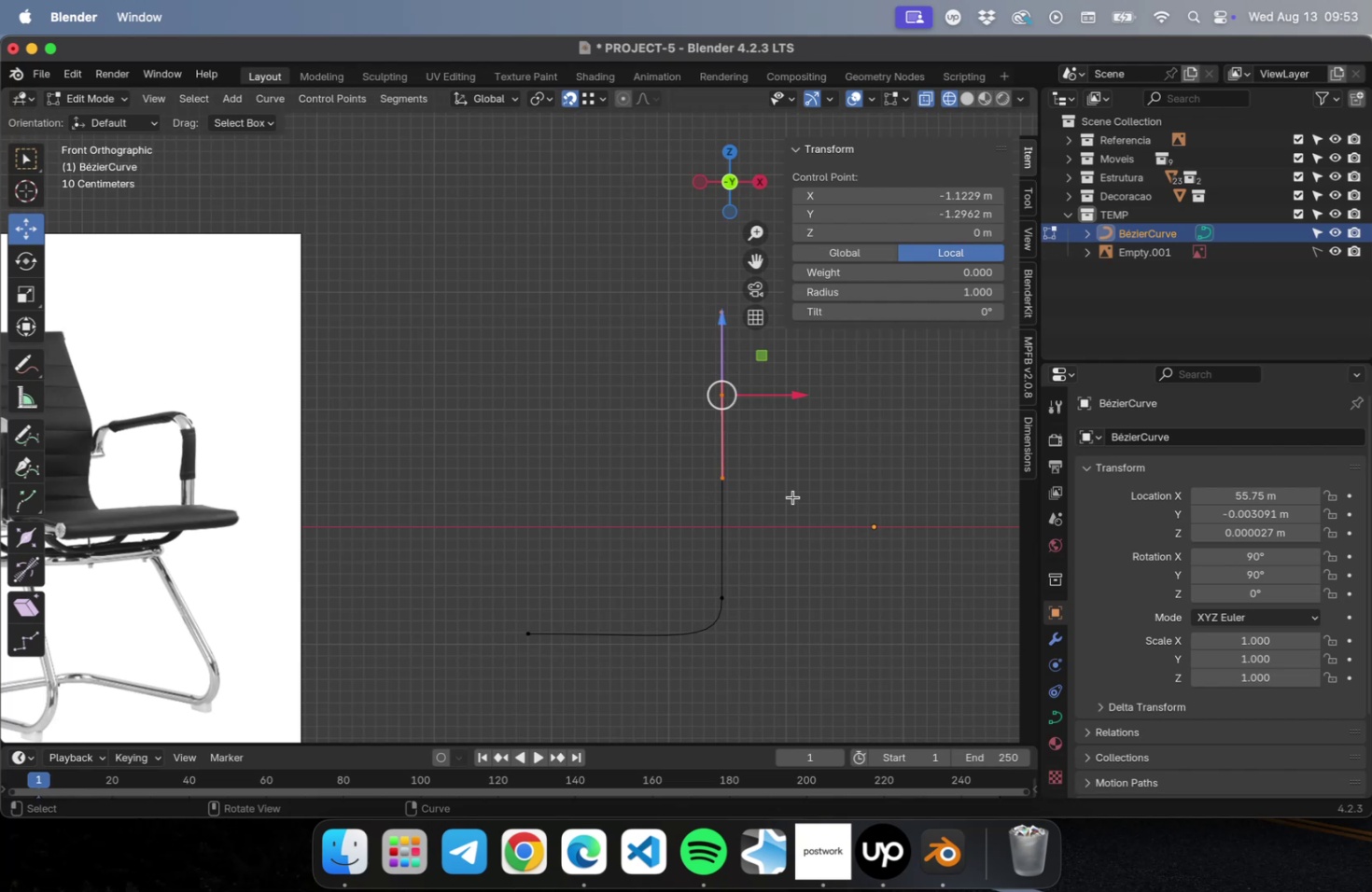 
scroll: coordinate [793, 496], scroll_direction: down, amount: 2.0
 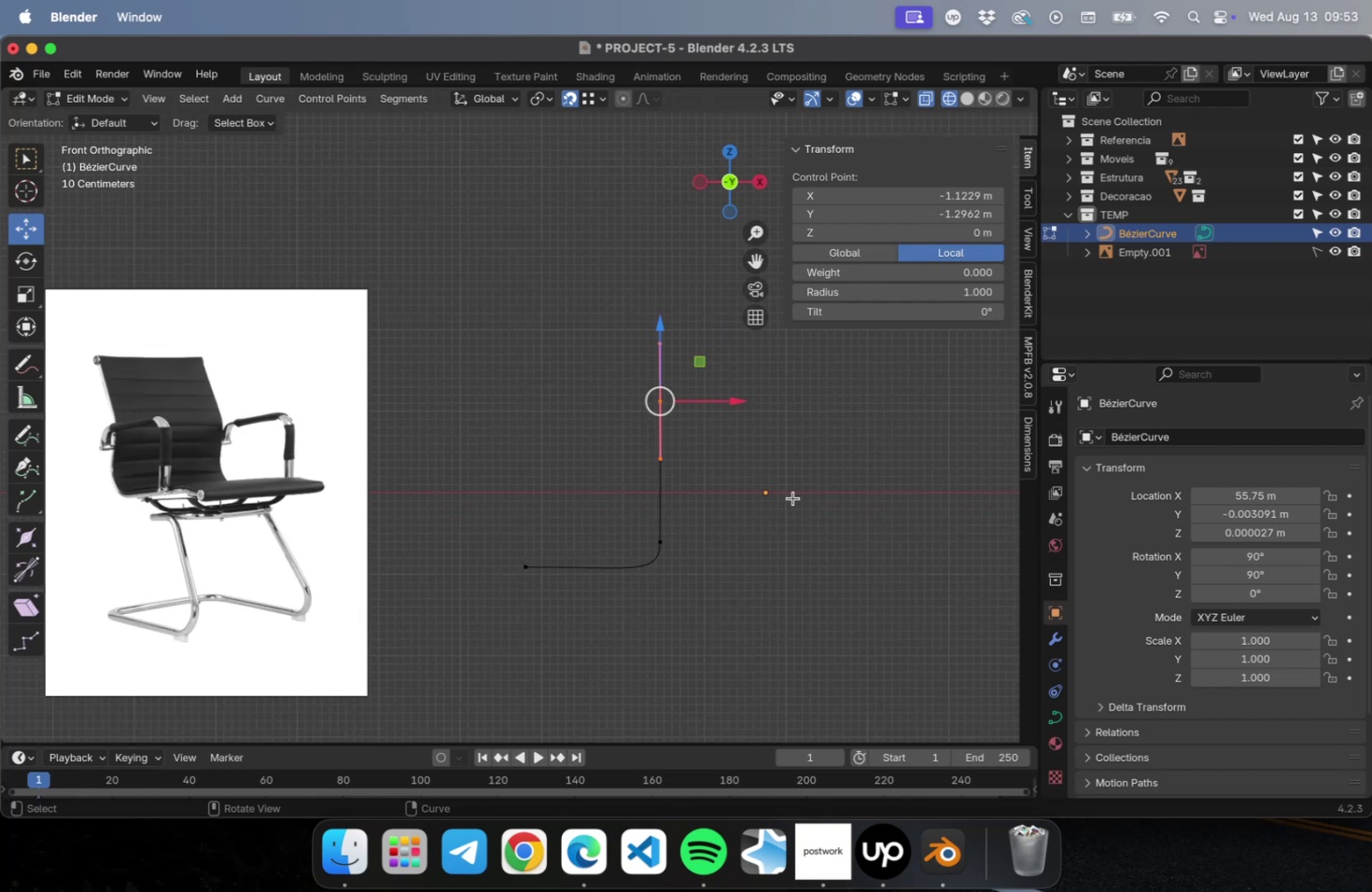 
hold_key(key=ShiftLeft, duration=0.43)
 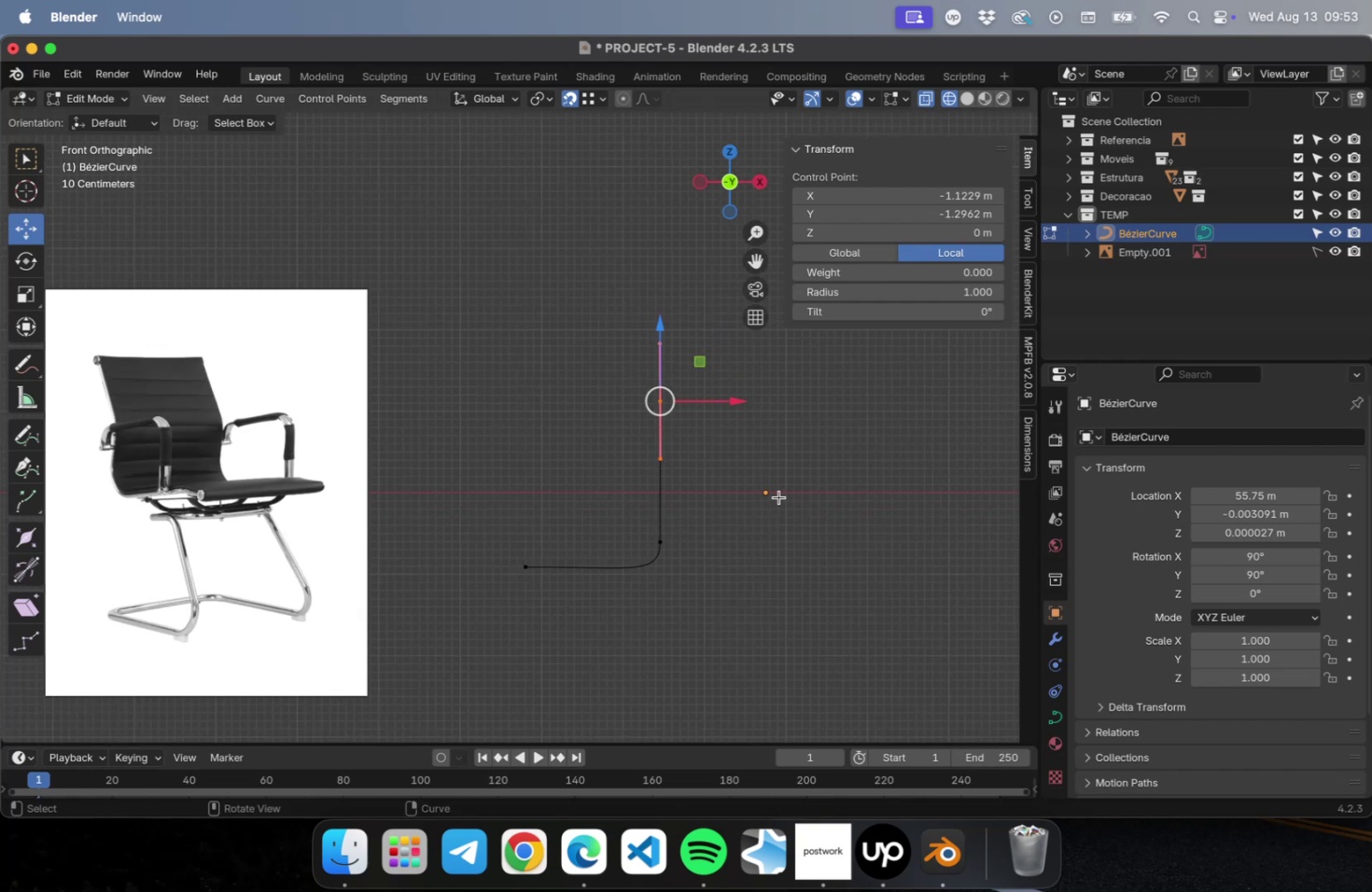 
wait(10.52)
 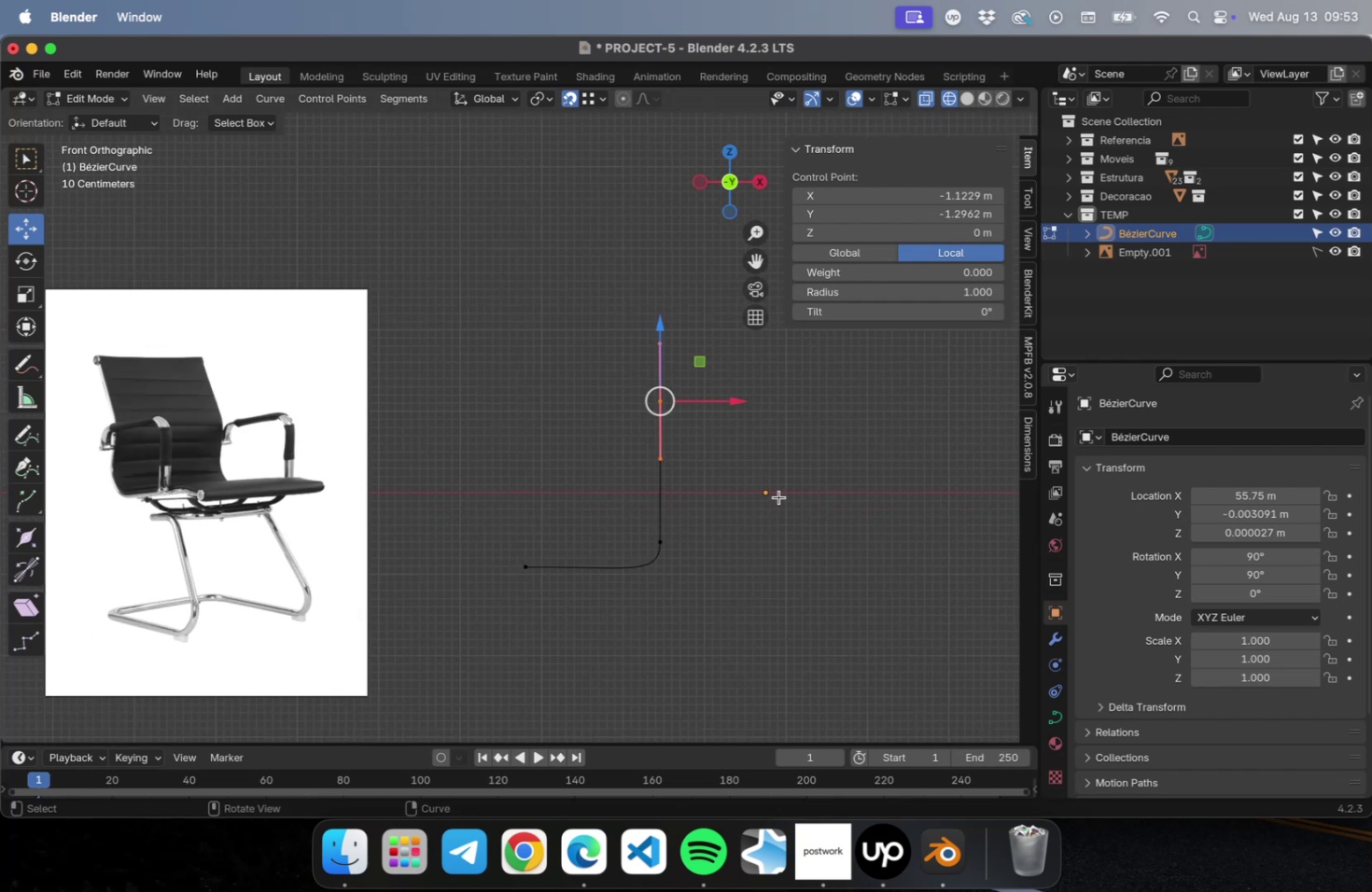 
key(E)
 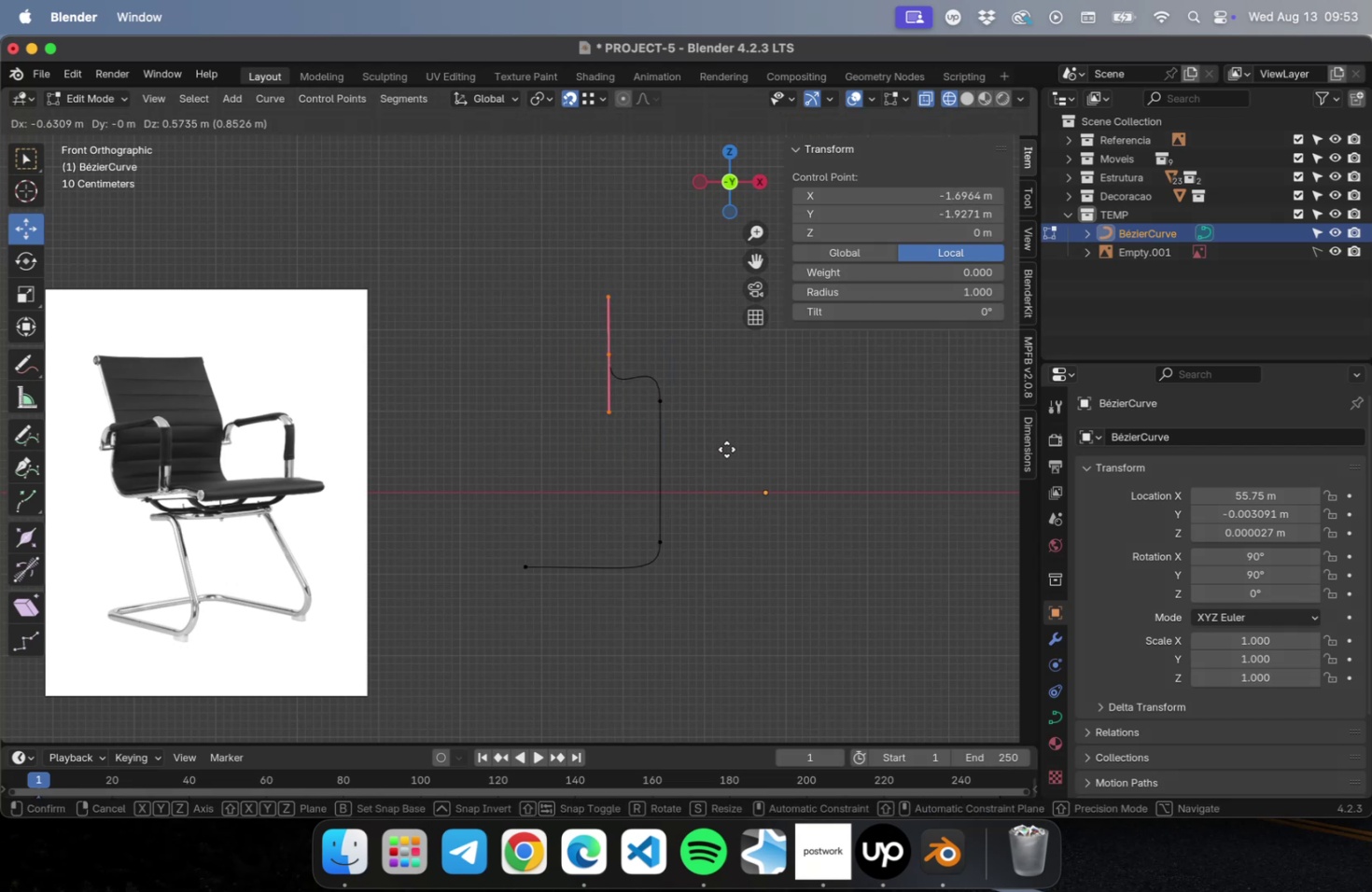 
left_click([722, 453])
 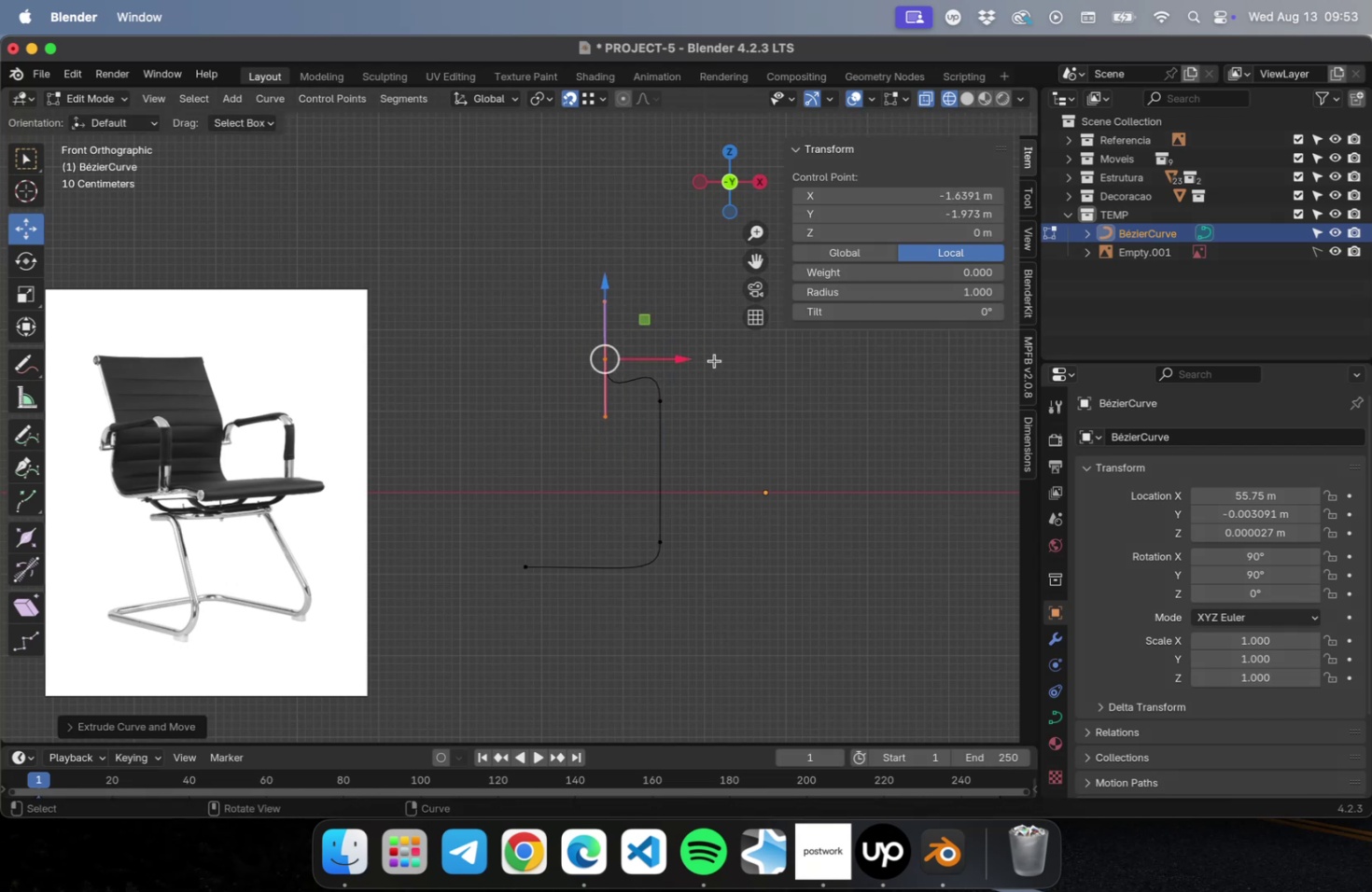 
key(R)
 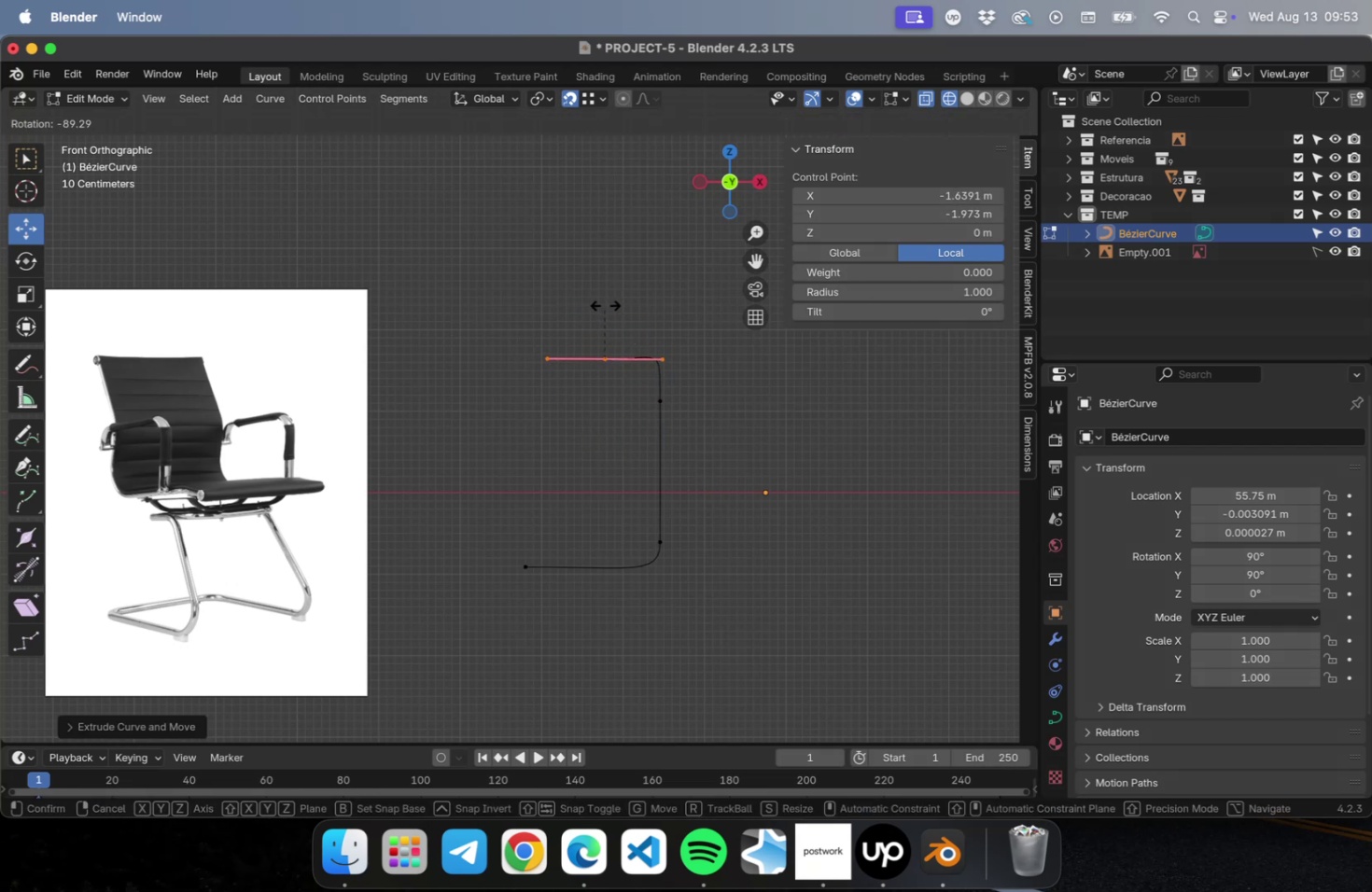 
left_click([605, 305])
 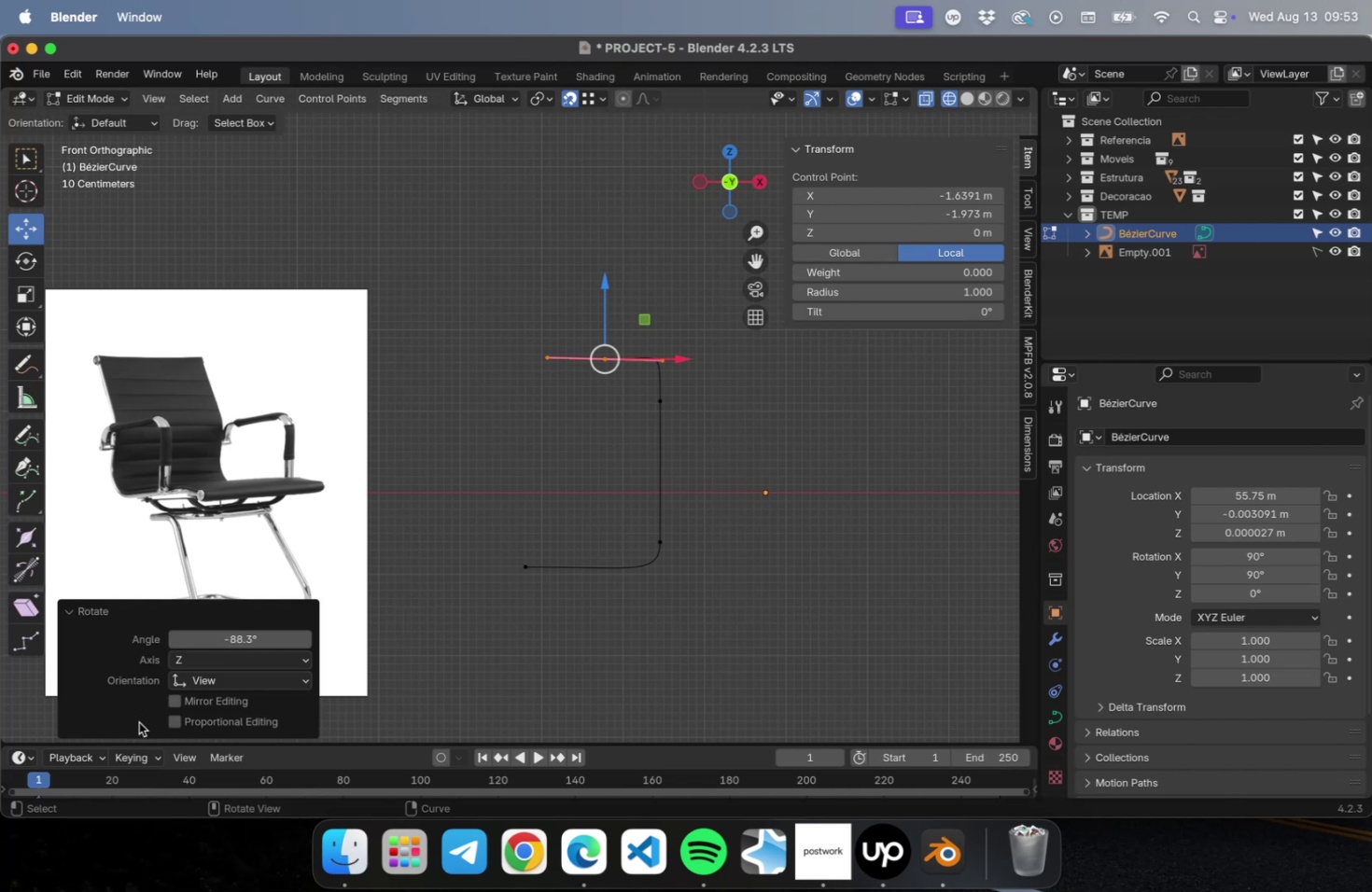 
left_click([264, 637])
 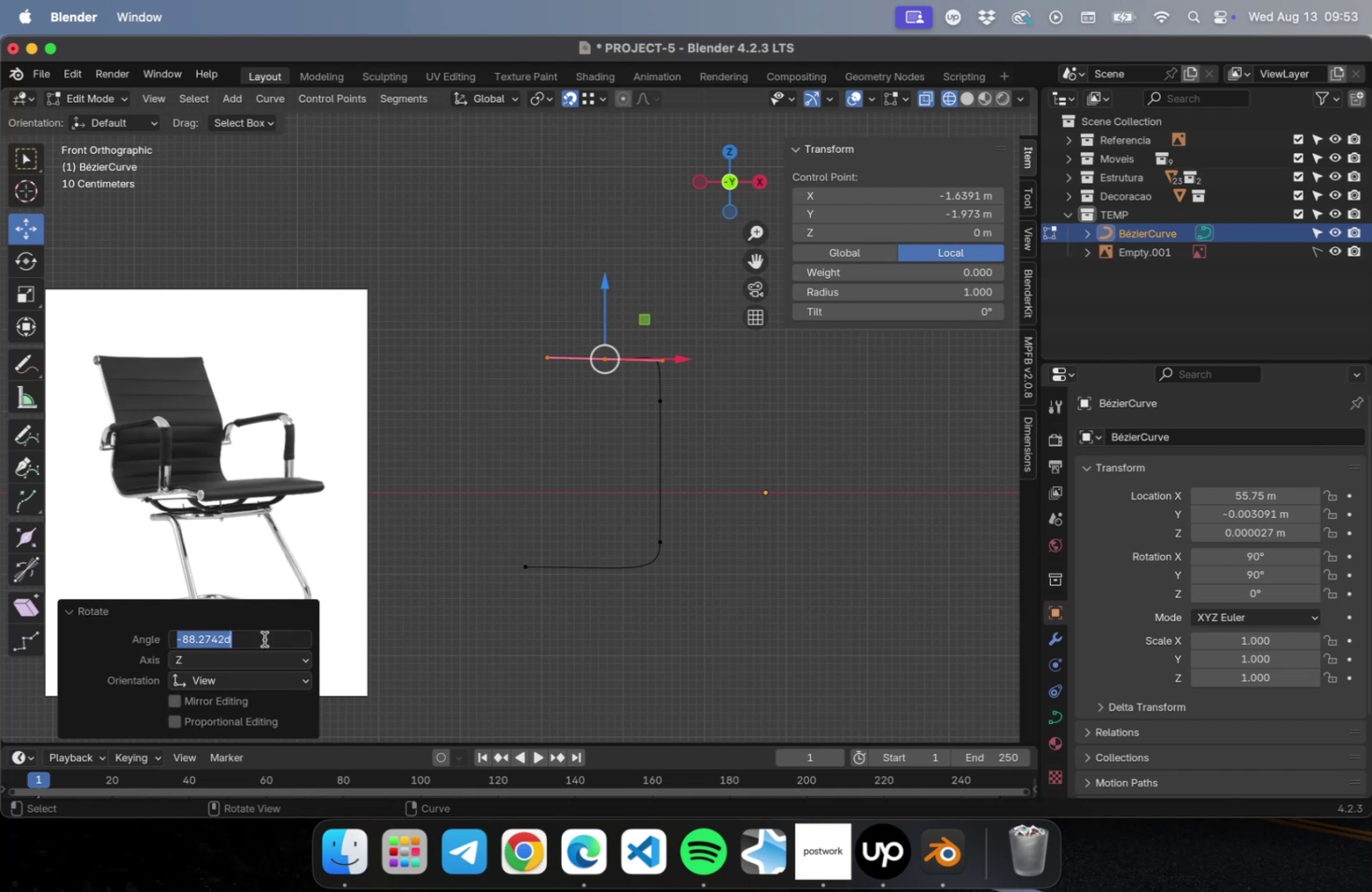 
type(-90)
 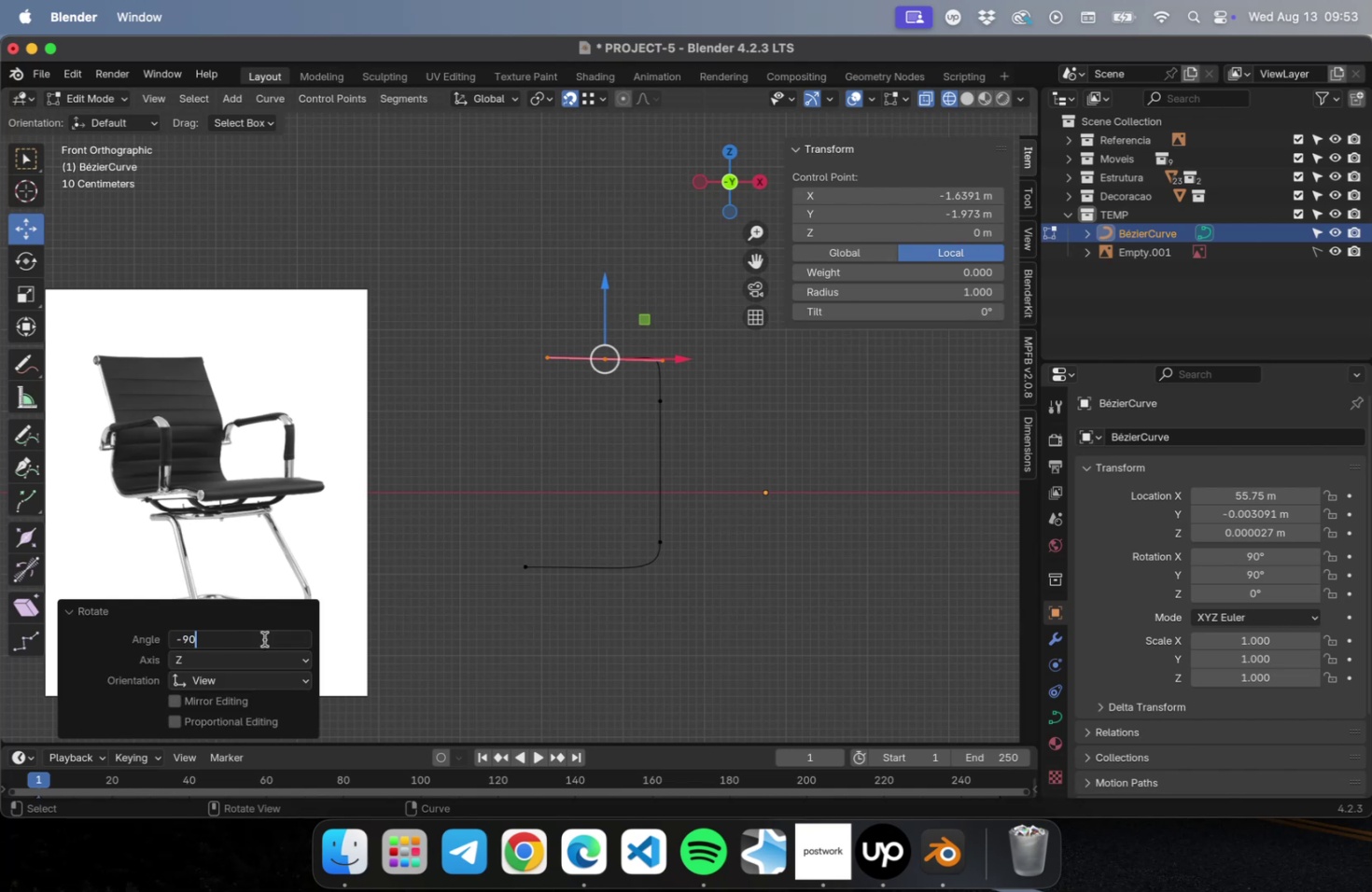 
key(Enter)
 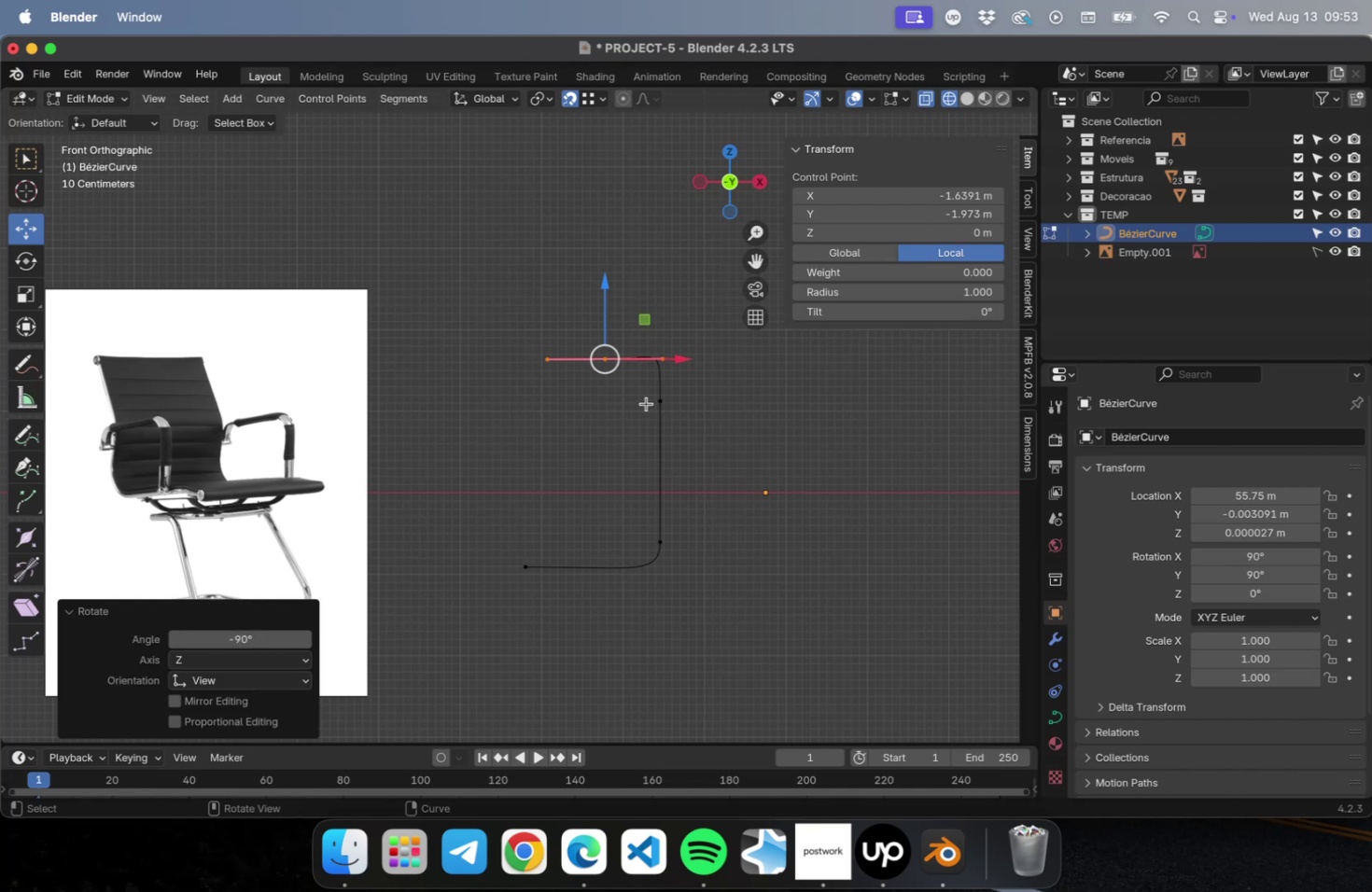 
left_click_drag(start_coordinate=[492, 293], to_coordinate=[721, 438])
 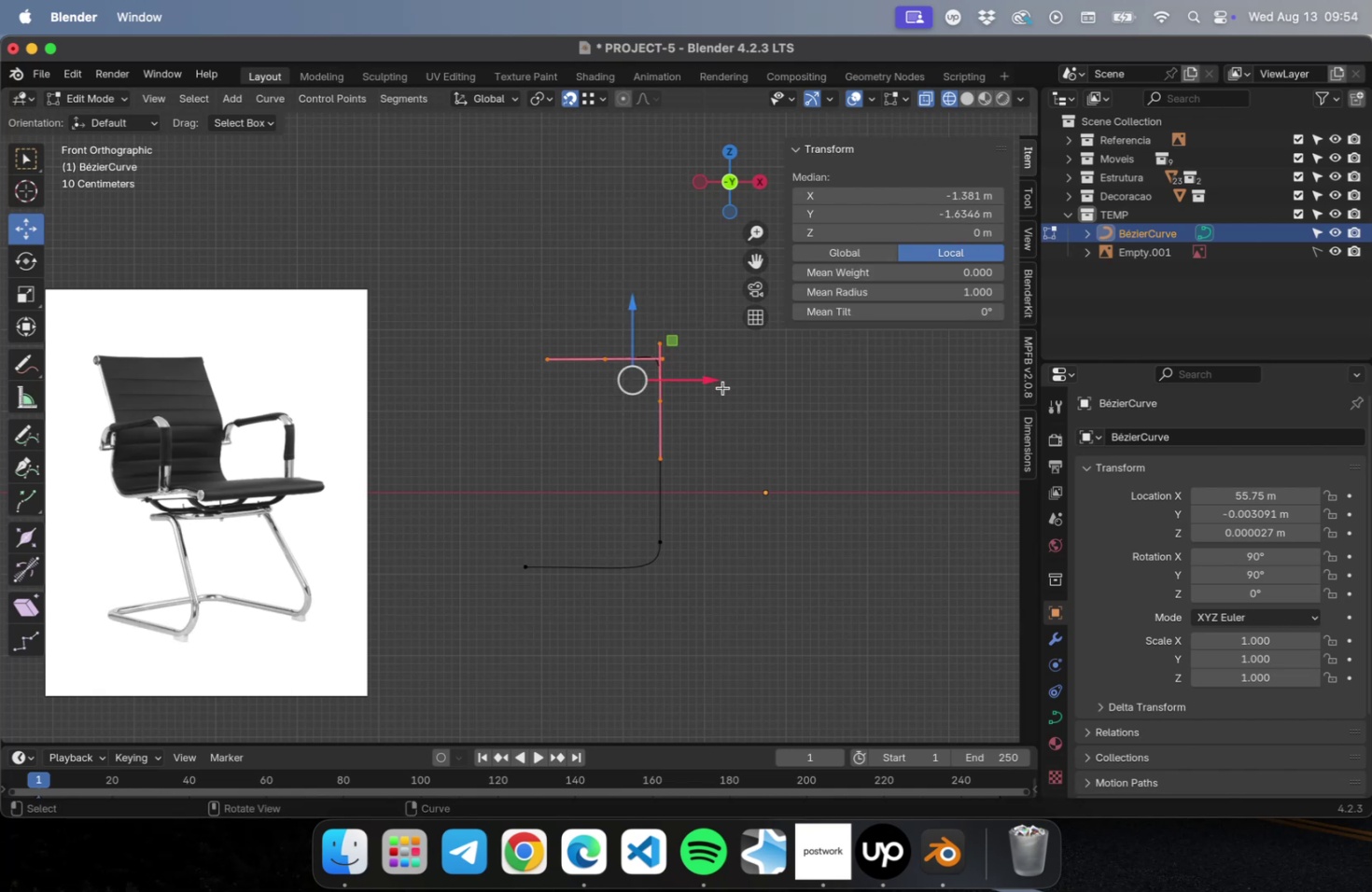 
left_click_drag(start_coordinate=[715, 383], to_coordinate=[679, 387])
 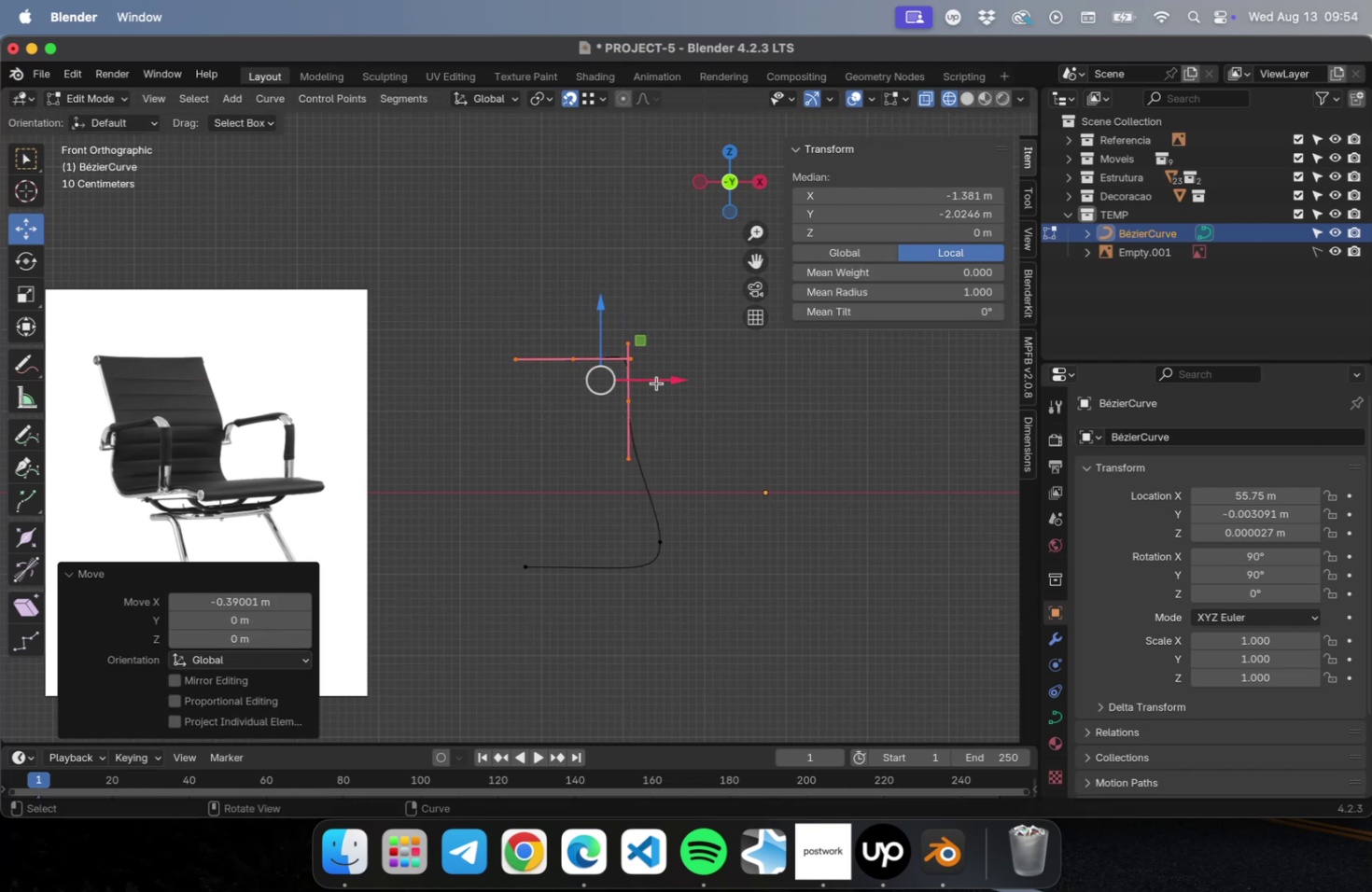 
left_click_drag(start_coordinate=[695, 435], to_coordinate=[564, 396])
 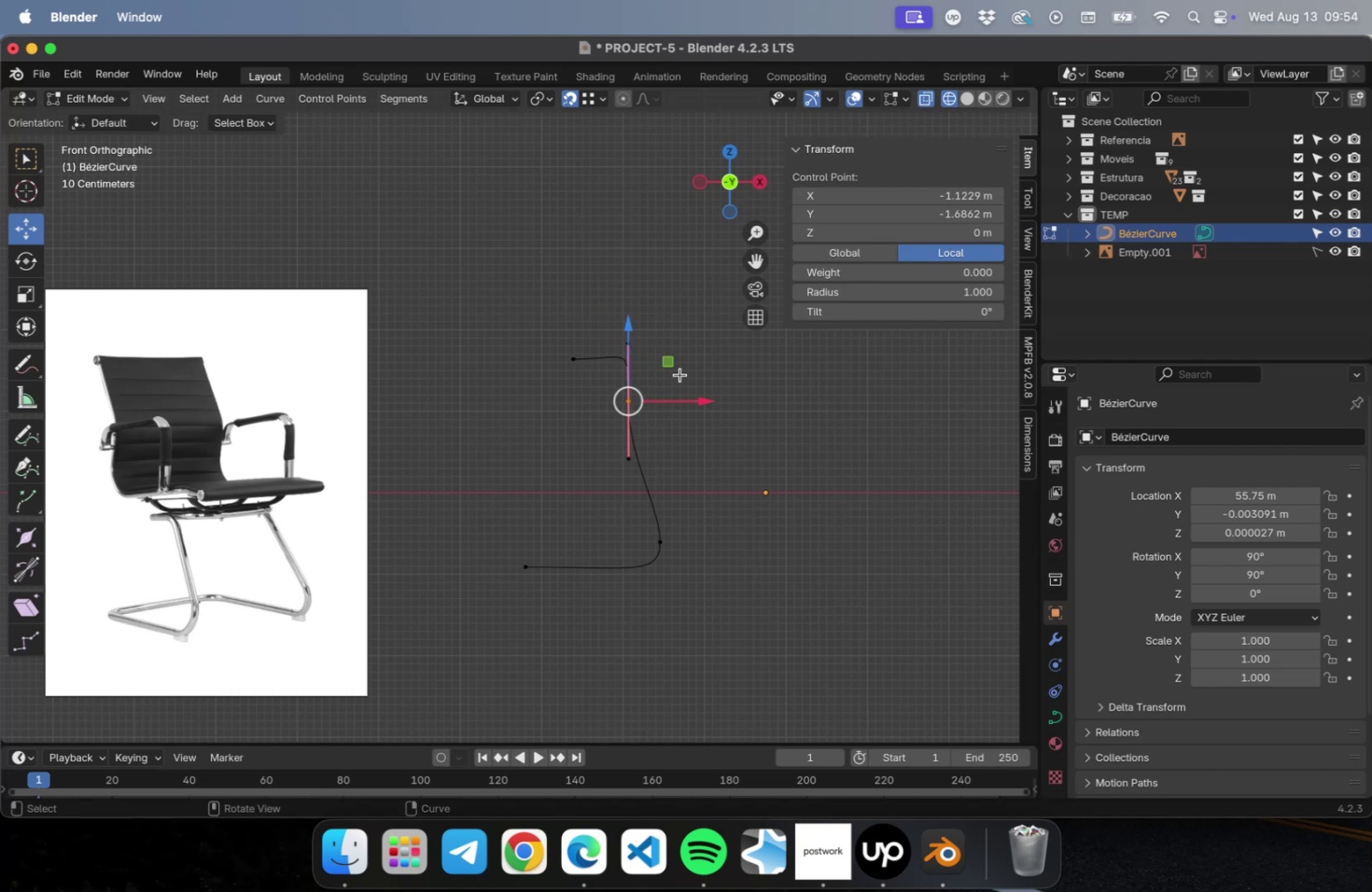 
scroll: coordinate [679, 383], scroll_direction: up, amount: 22.0
 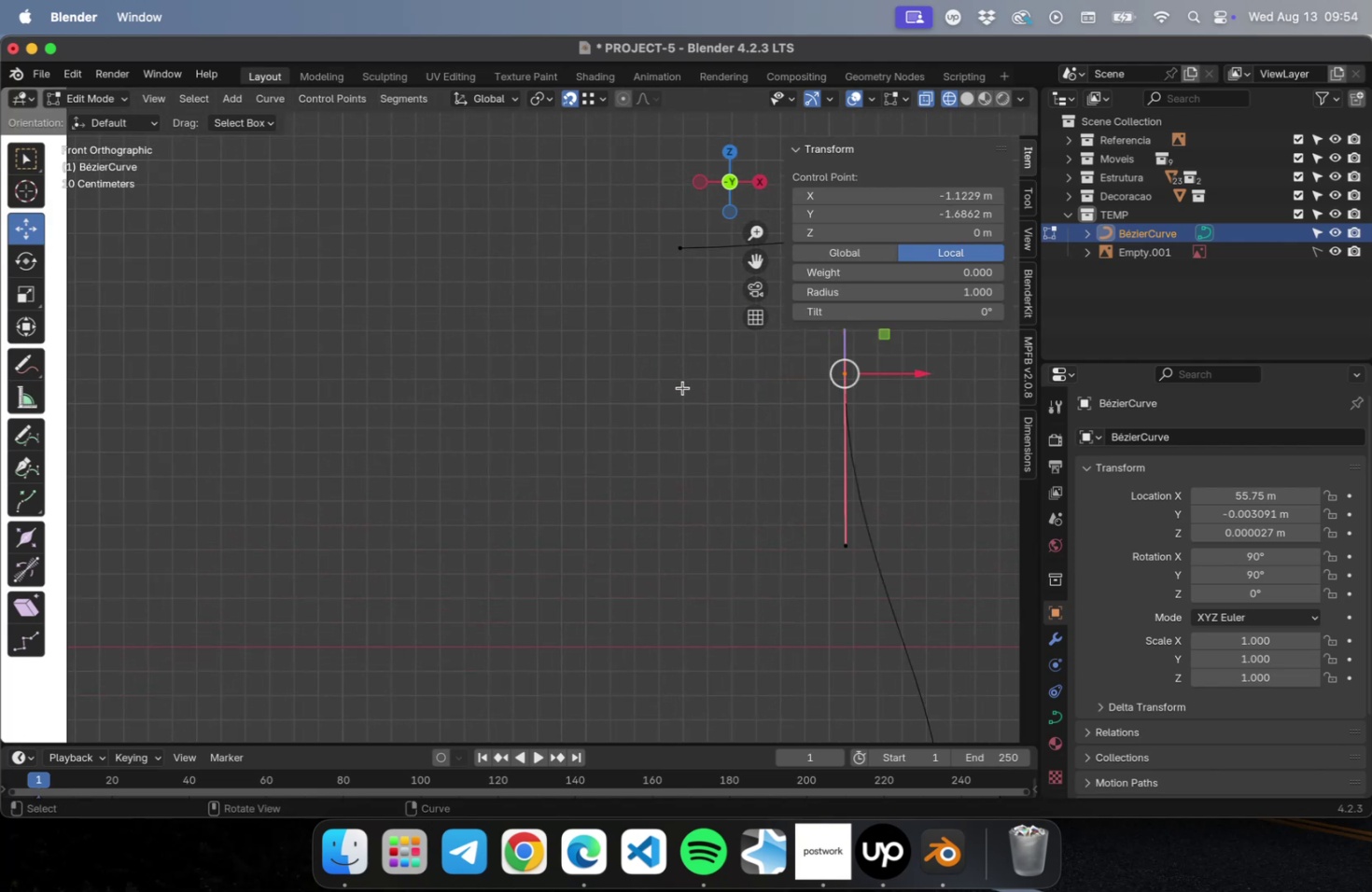 
hold_key(key=ShiftLeft, duration=0.48)
 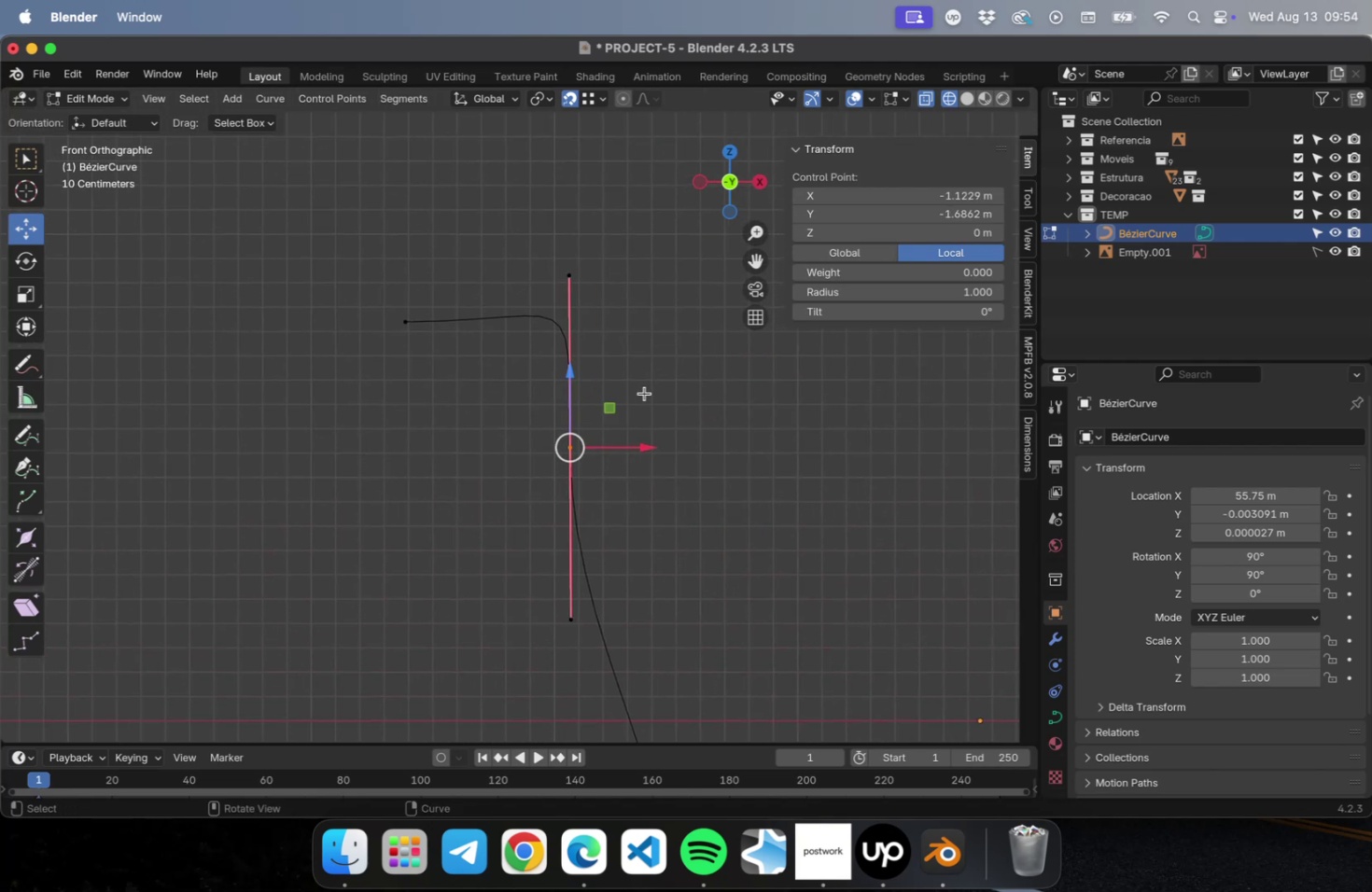 
type(ss)
 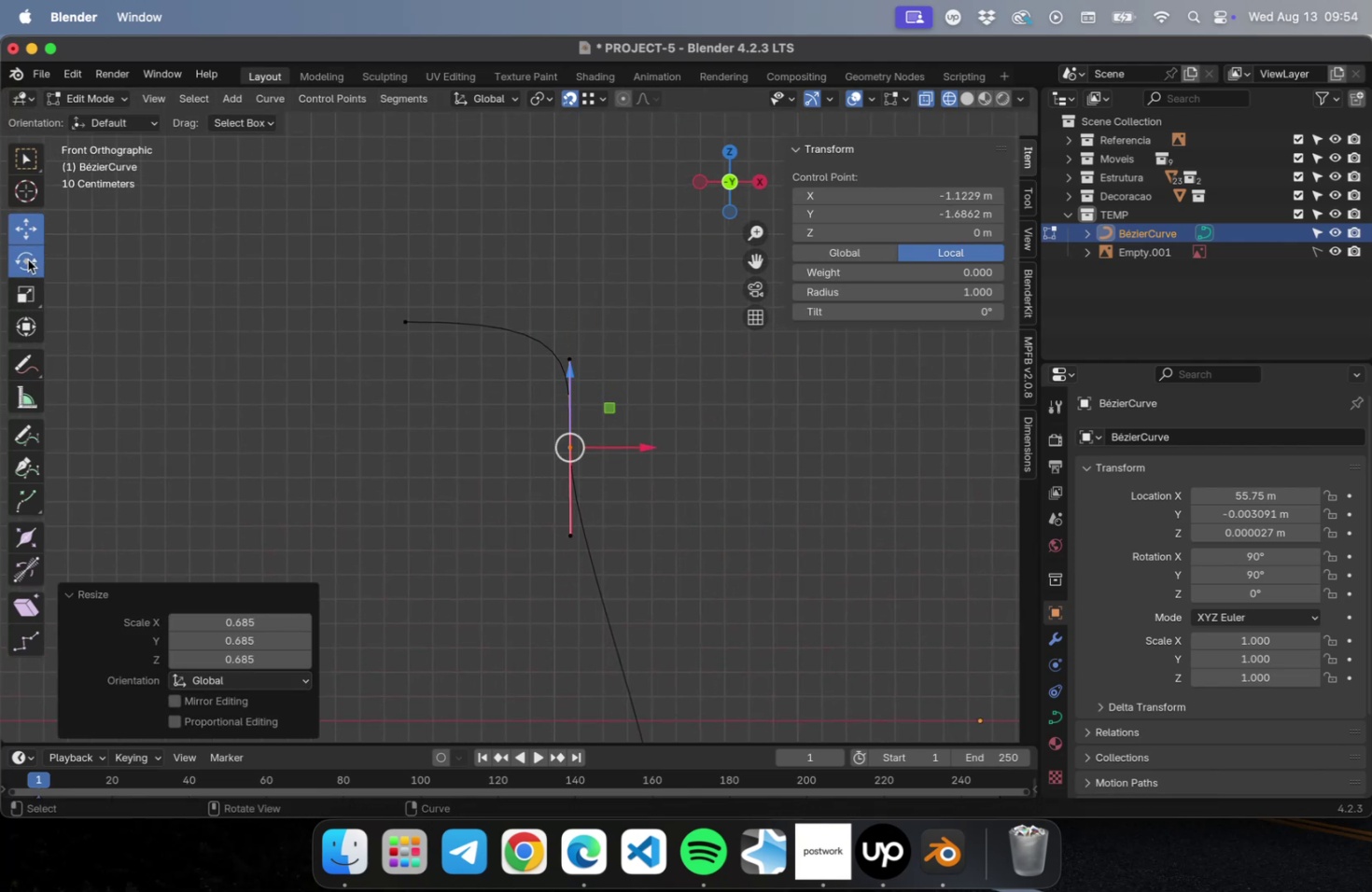 
wait(5.85)
 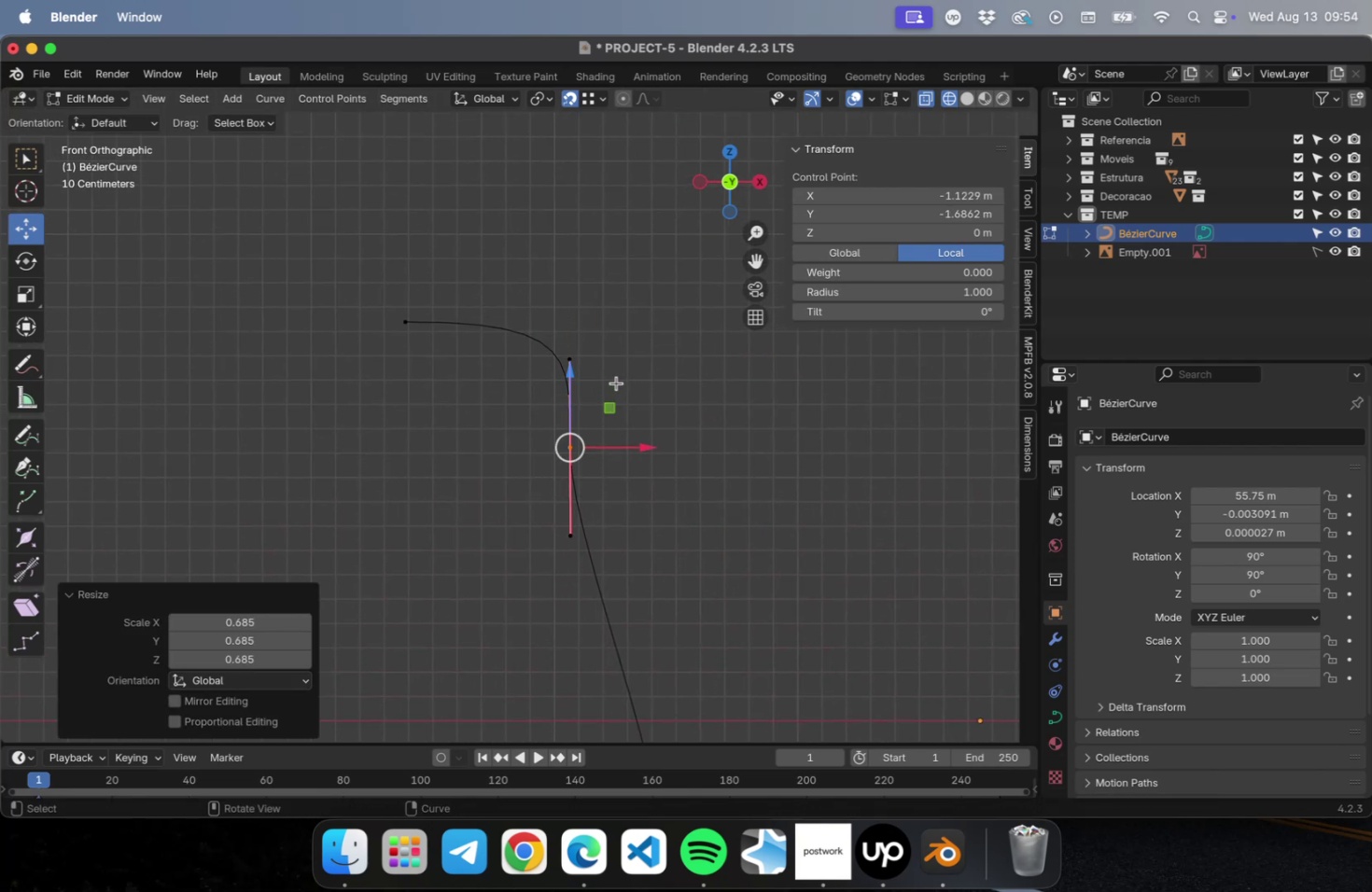 
left_click_drag(start_coordinate=[629, 408], to_coordinate=[615, 391])
 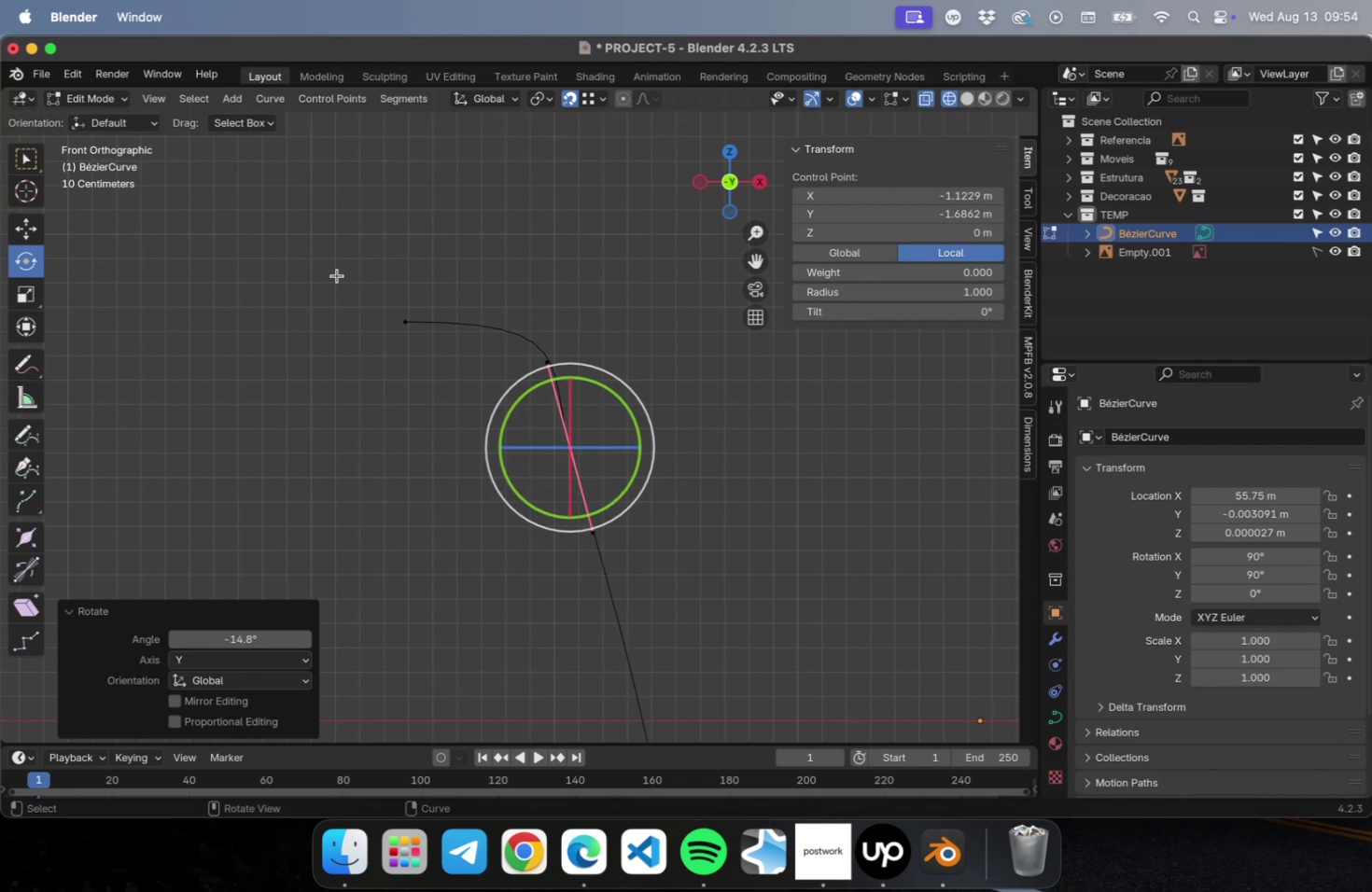 
left_click_drag(start_coordinate=[340, 275], to_coordinate=[467, 335])
 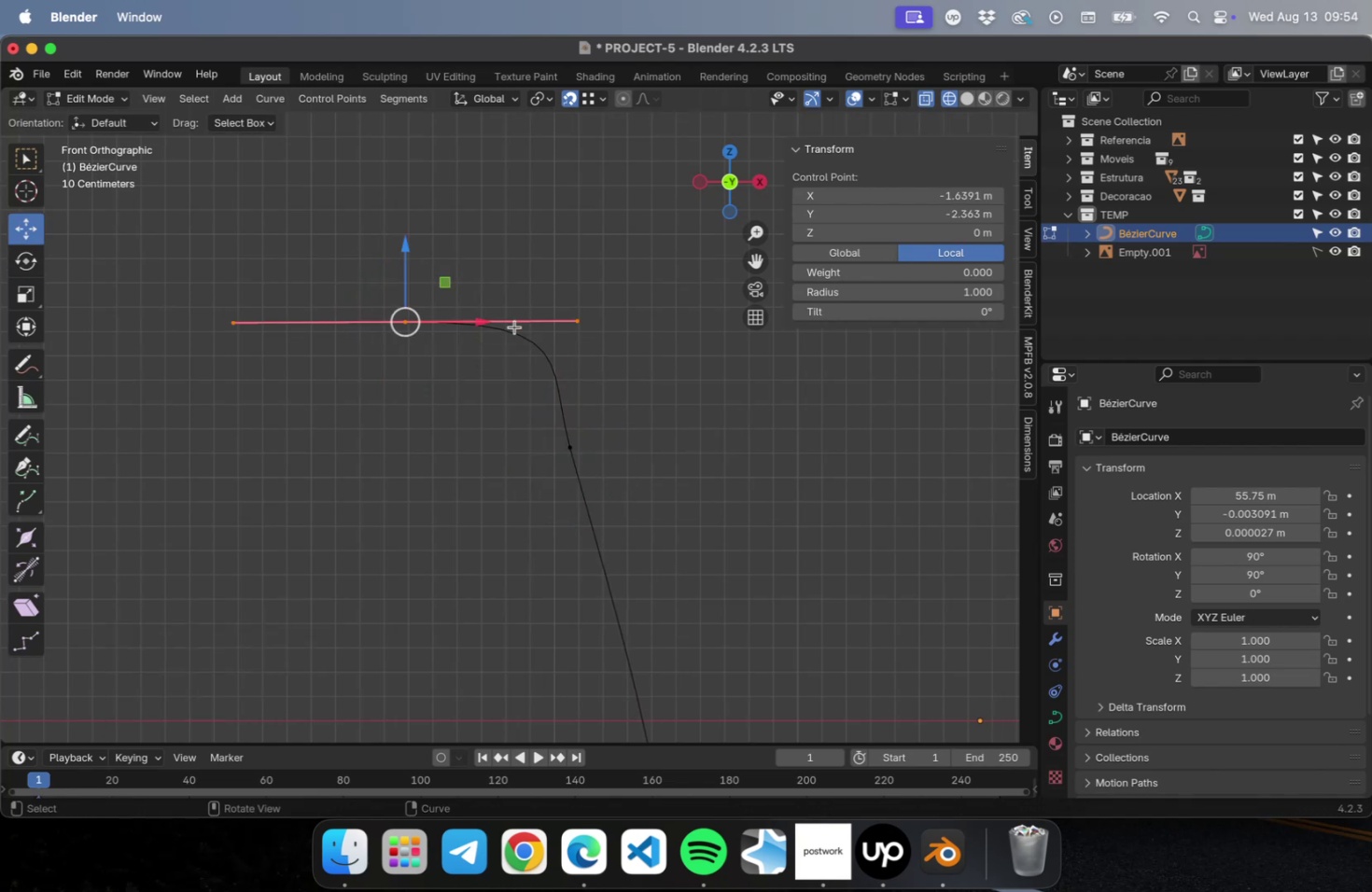 
left_click_drag(start_coordinate=[474, 320], to_coordinate=[453, 319])
 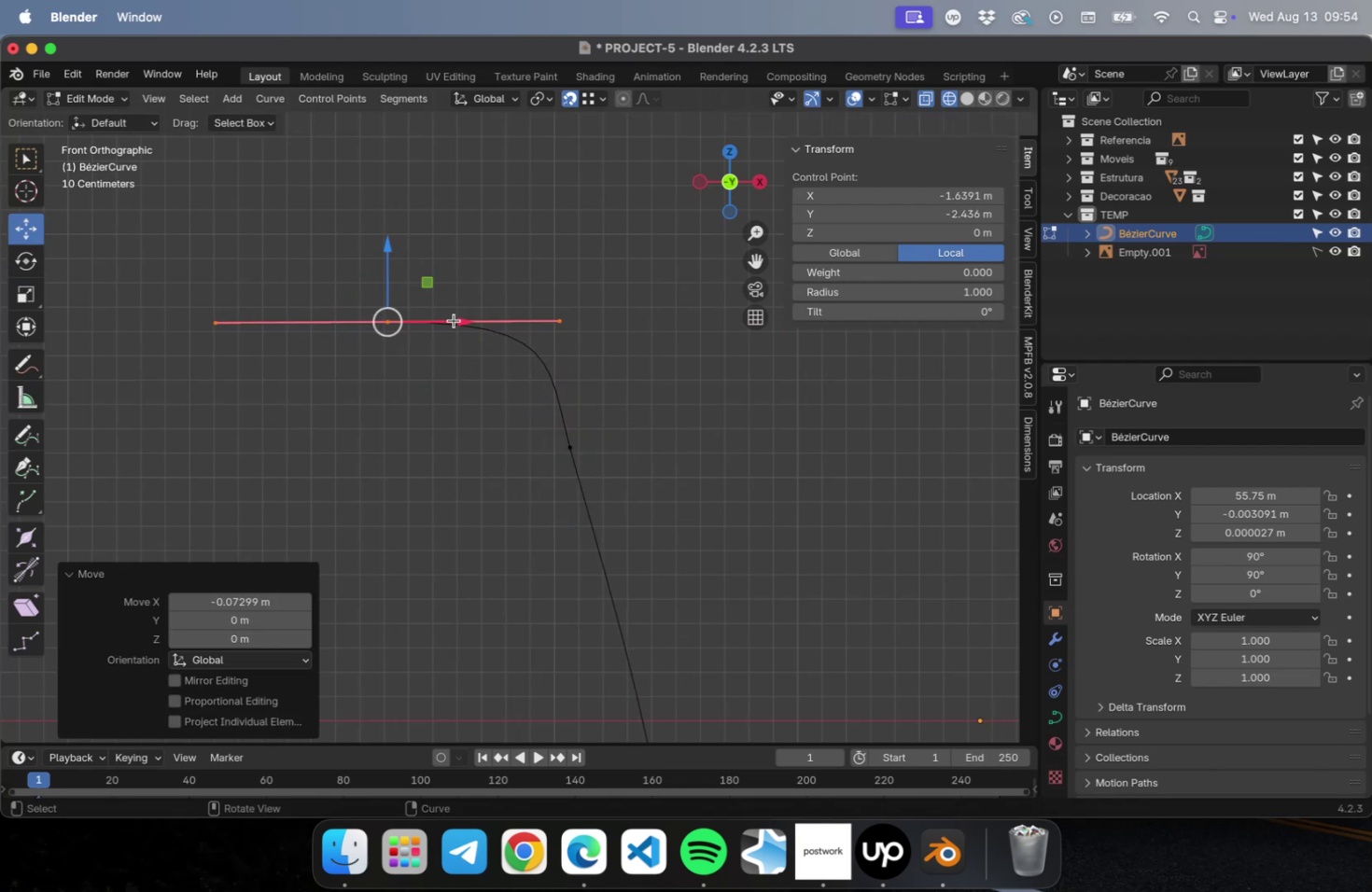 
key(S)
 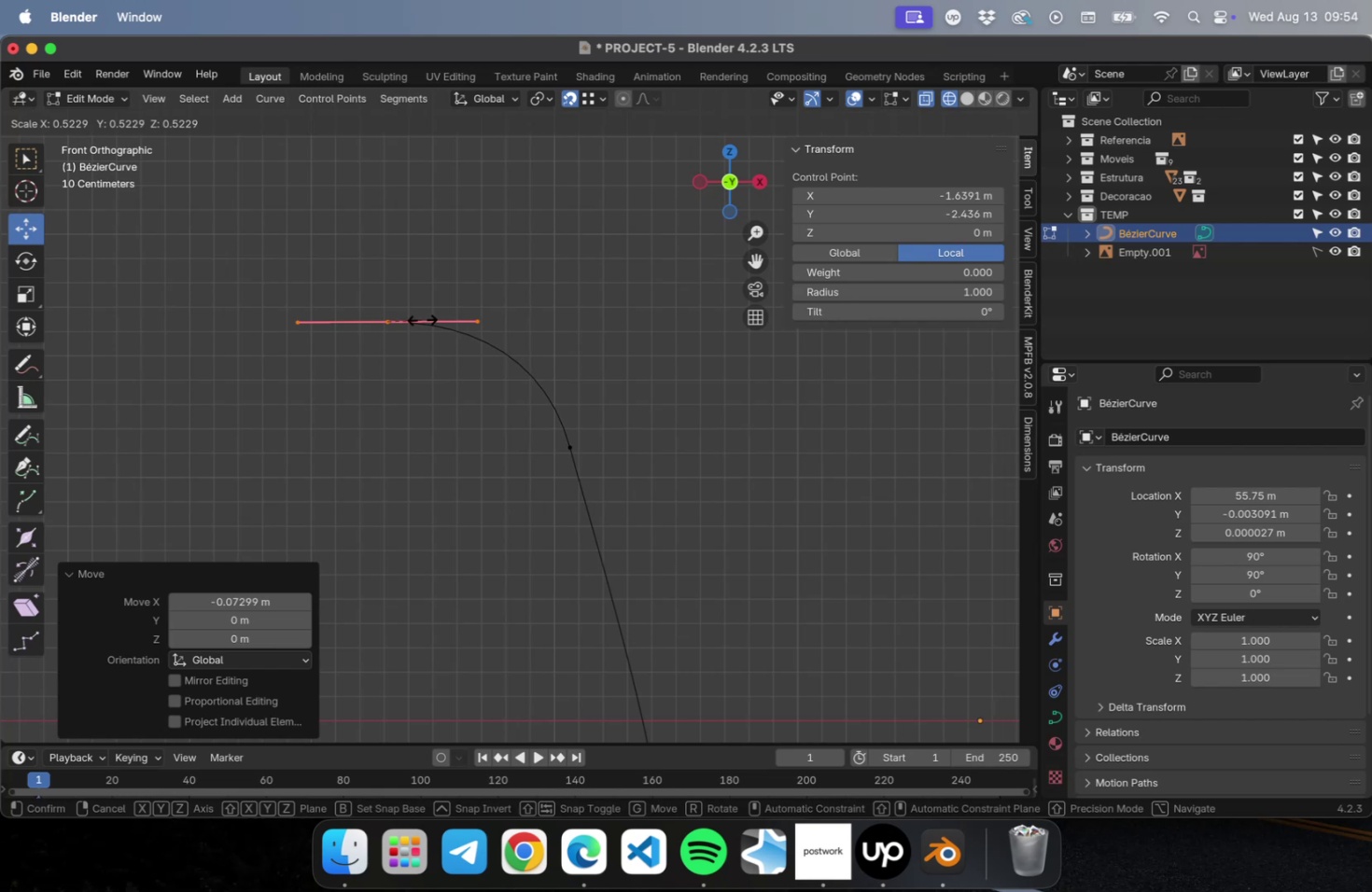 
scroll: coordinate [679, 426], scroll_direction: down, amount: 14.0
 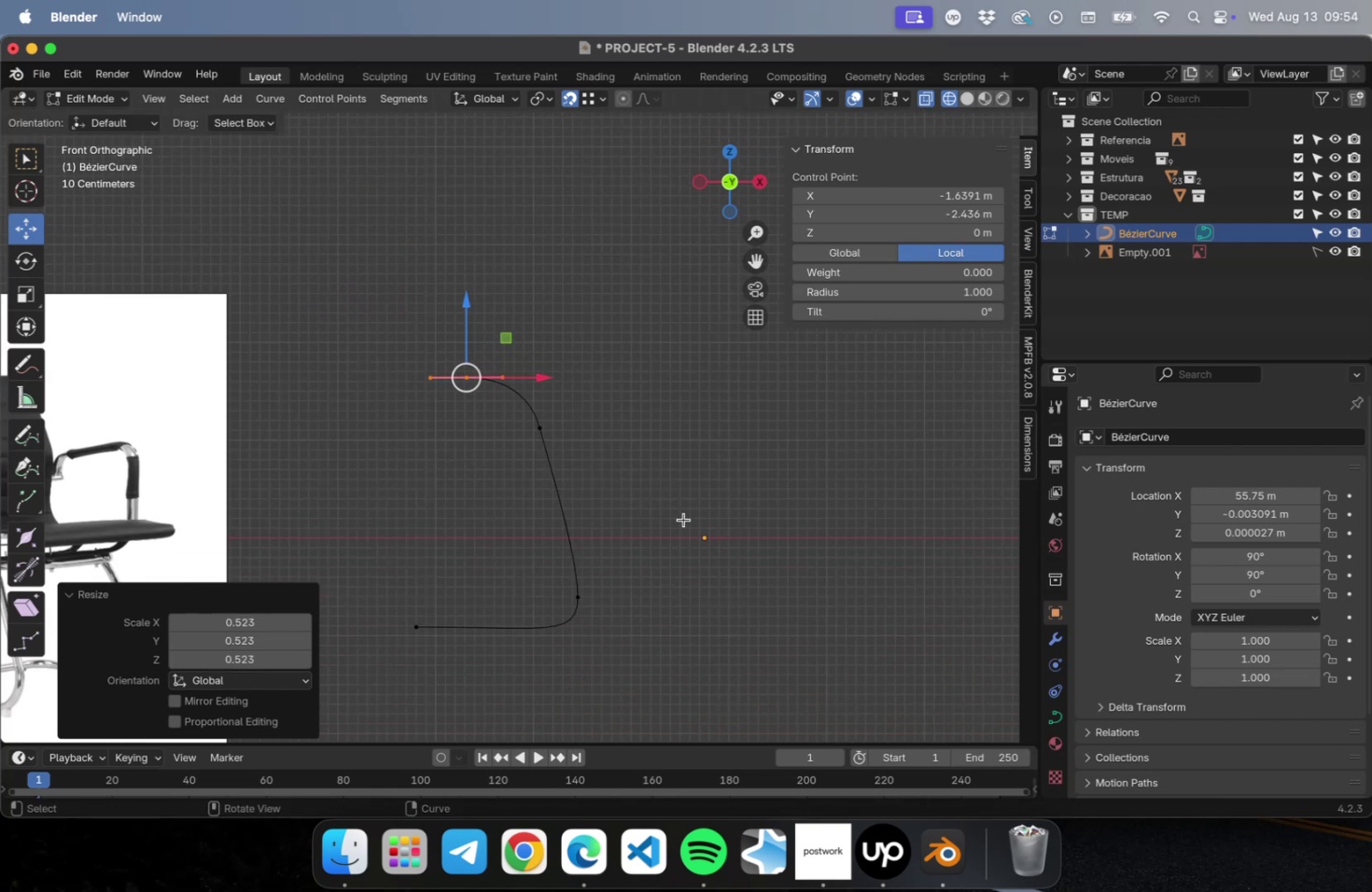 
hold_key(key=ShiftLeft, duration=2.89)
 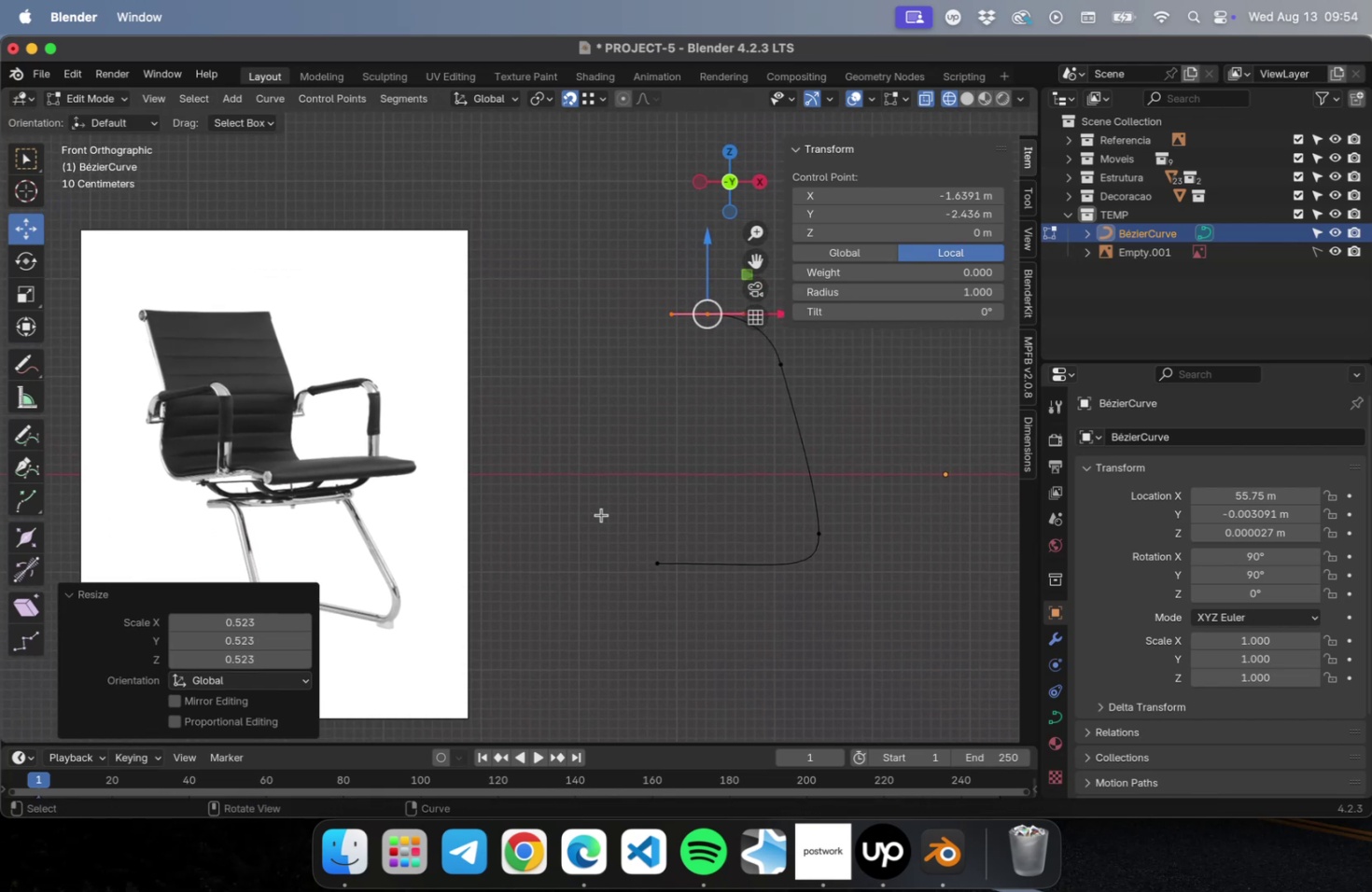 
scroll: coordinate [603, 515], scroll_direction: down, amount: 1.0
 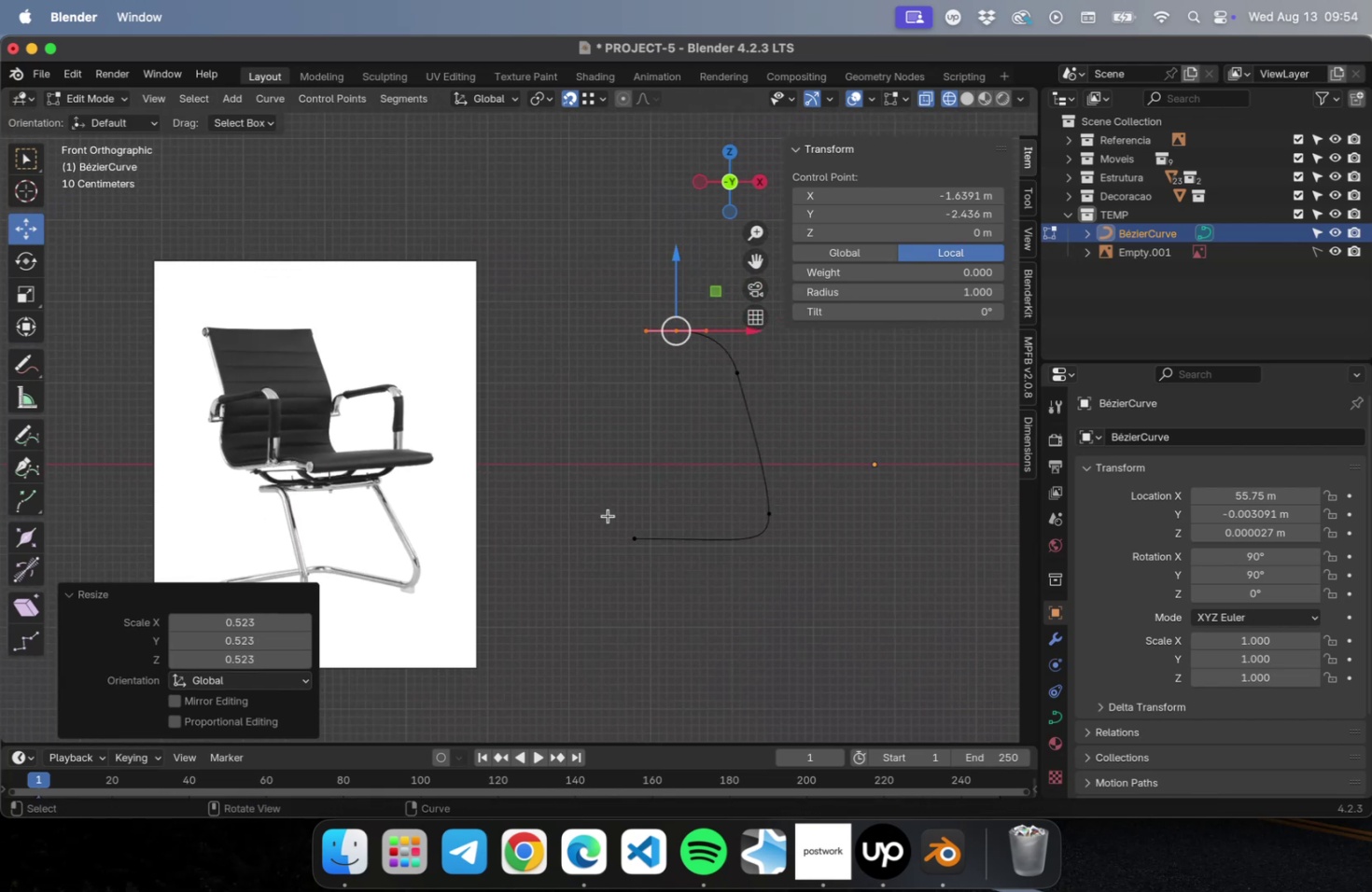 
hold_key(key=ShiftLeft, duration=0.61)
 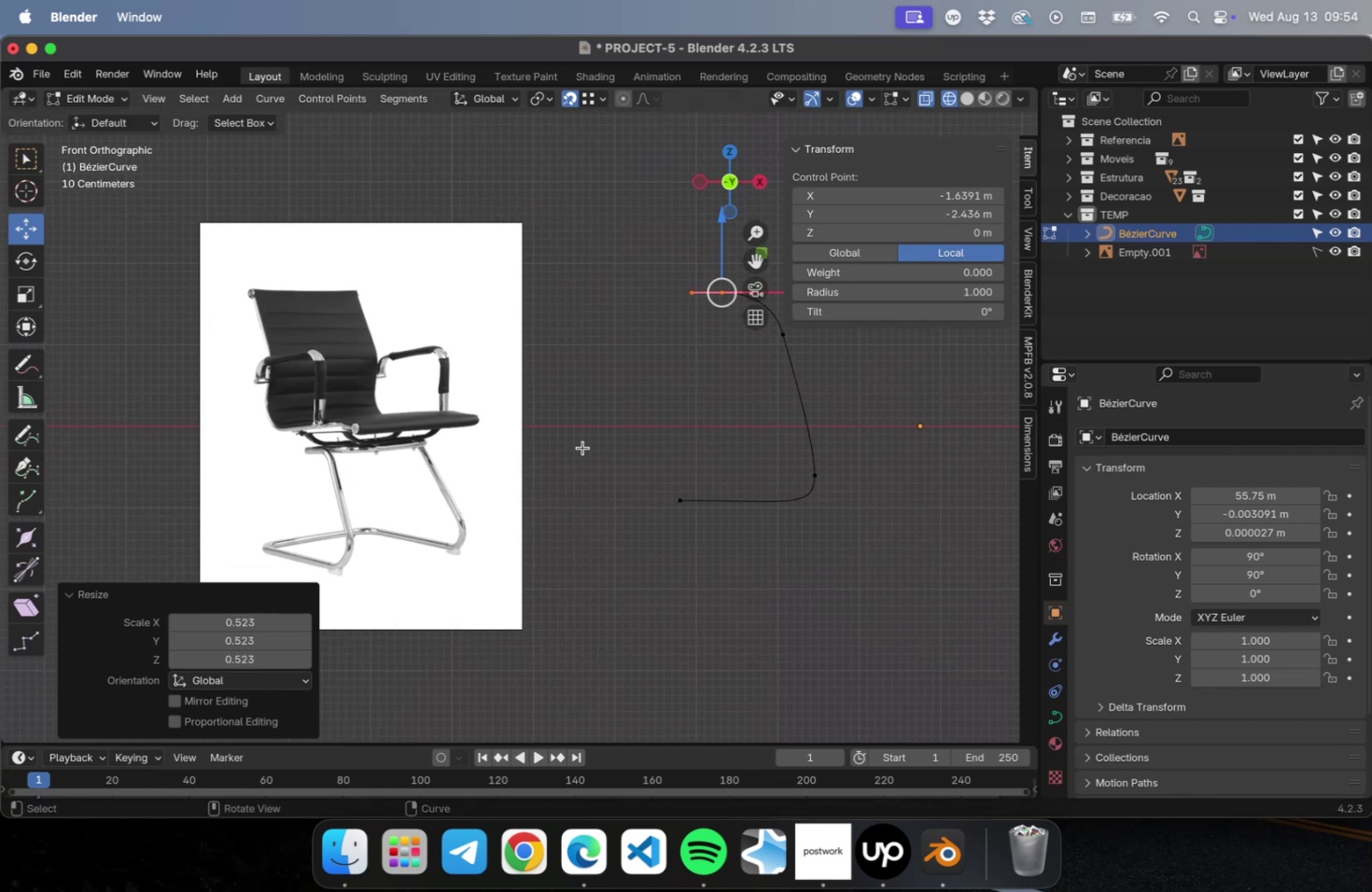 
left_click_drag(start_coordinate=[582, 447], to_coordinate=[697, 537])
 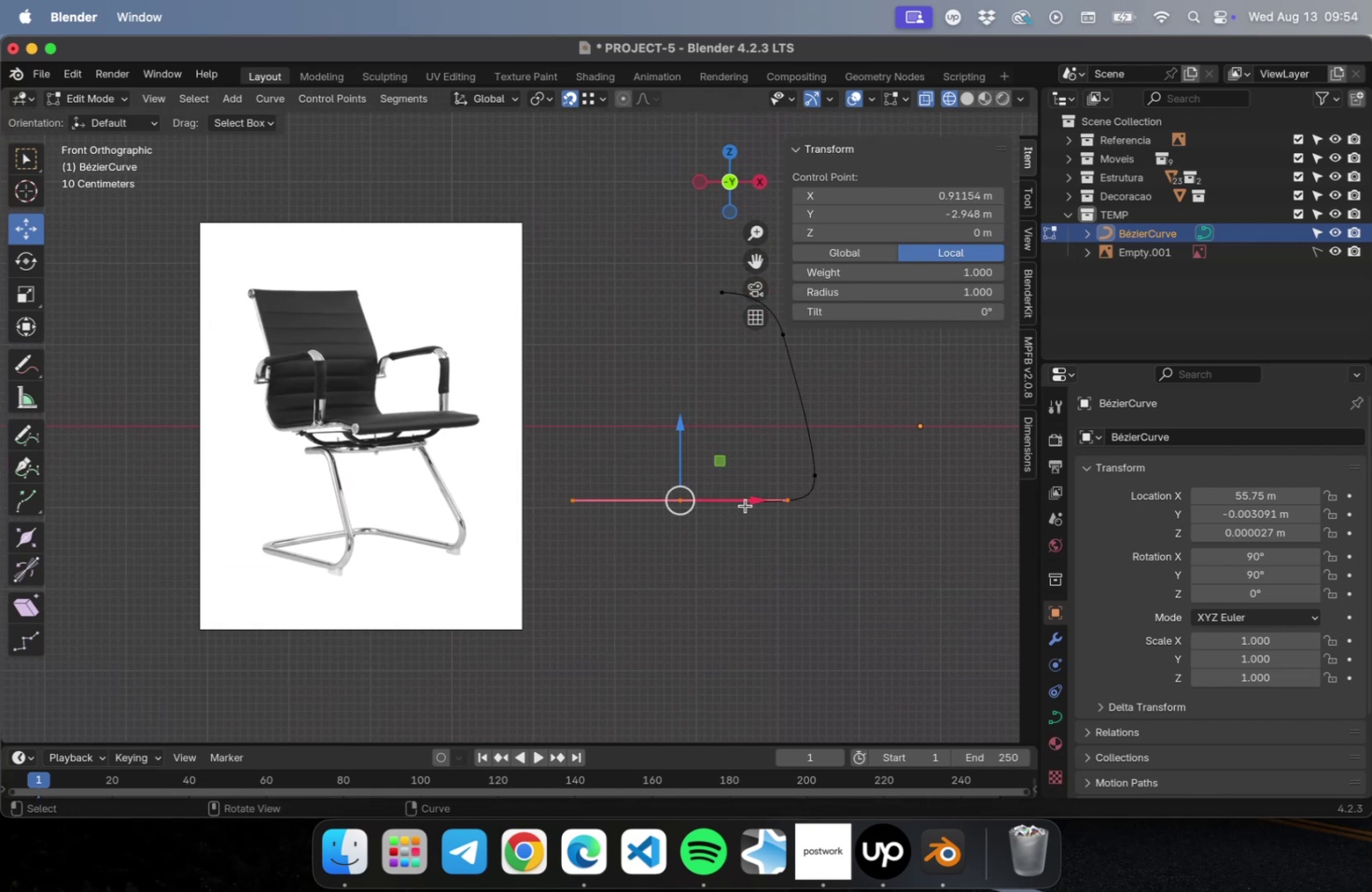 
left_click_drag(start_coordinate=[749, 498], to_coordinate=[693, 498])
 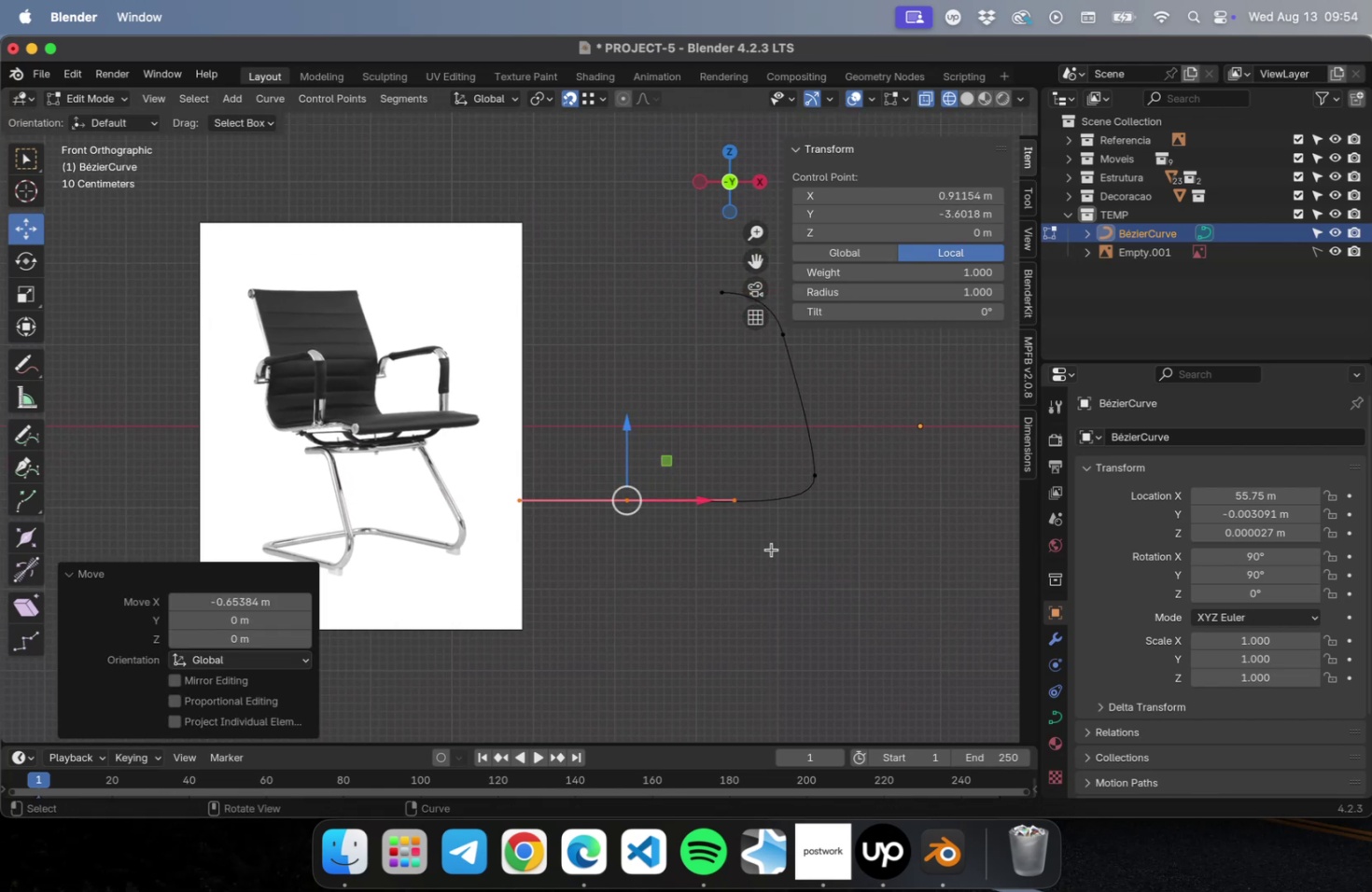 
key(Meta+S)
 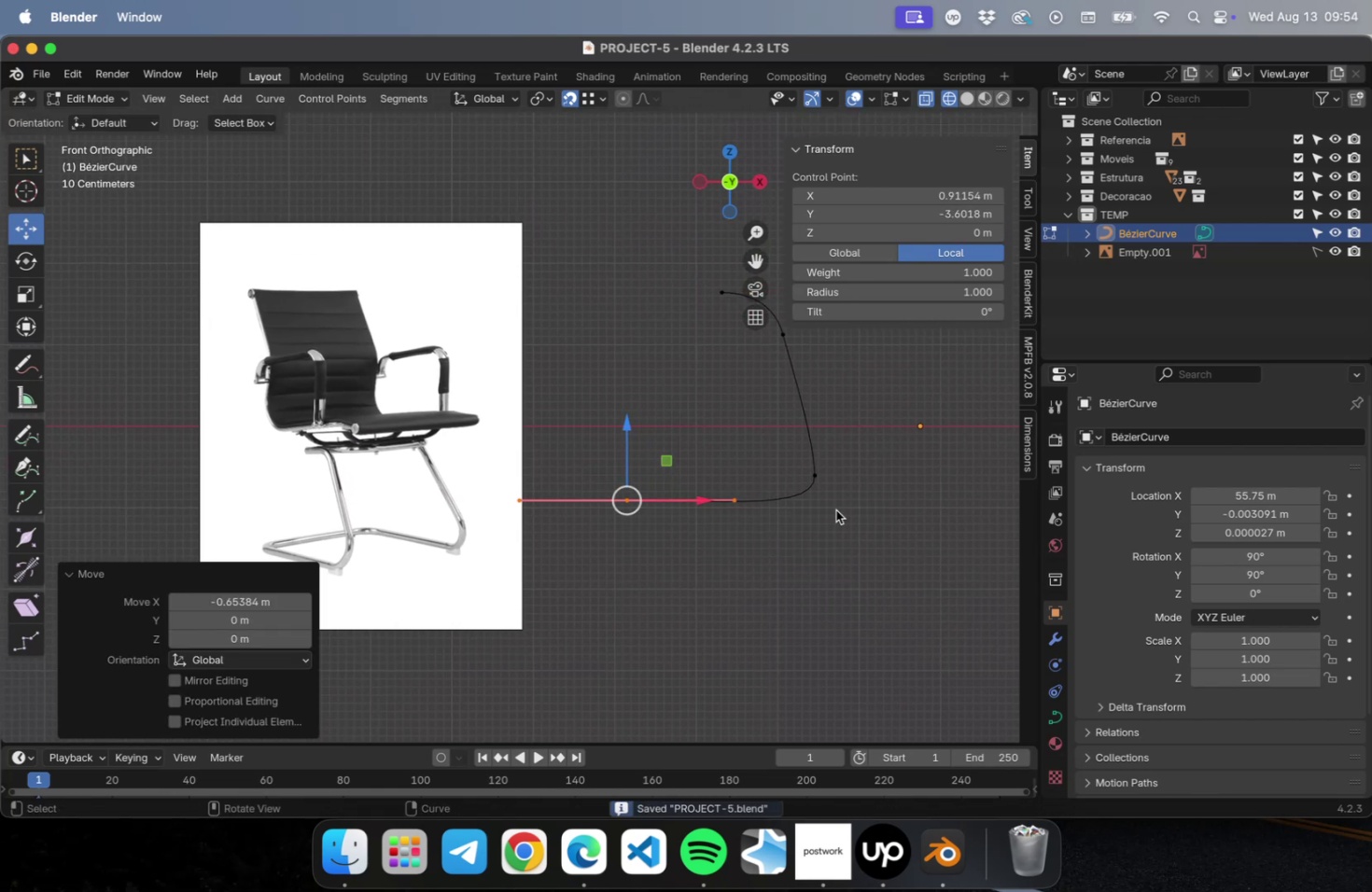 
left_click_drag(start_coordinate=[846, 499], to_coordinate=[760, 444])
 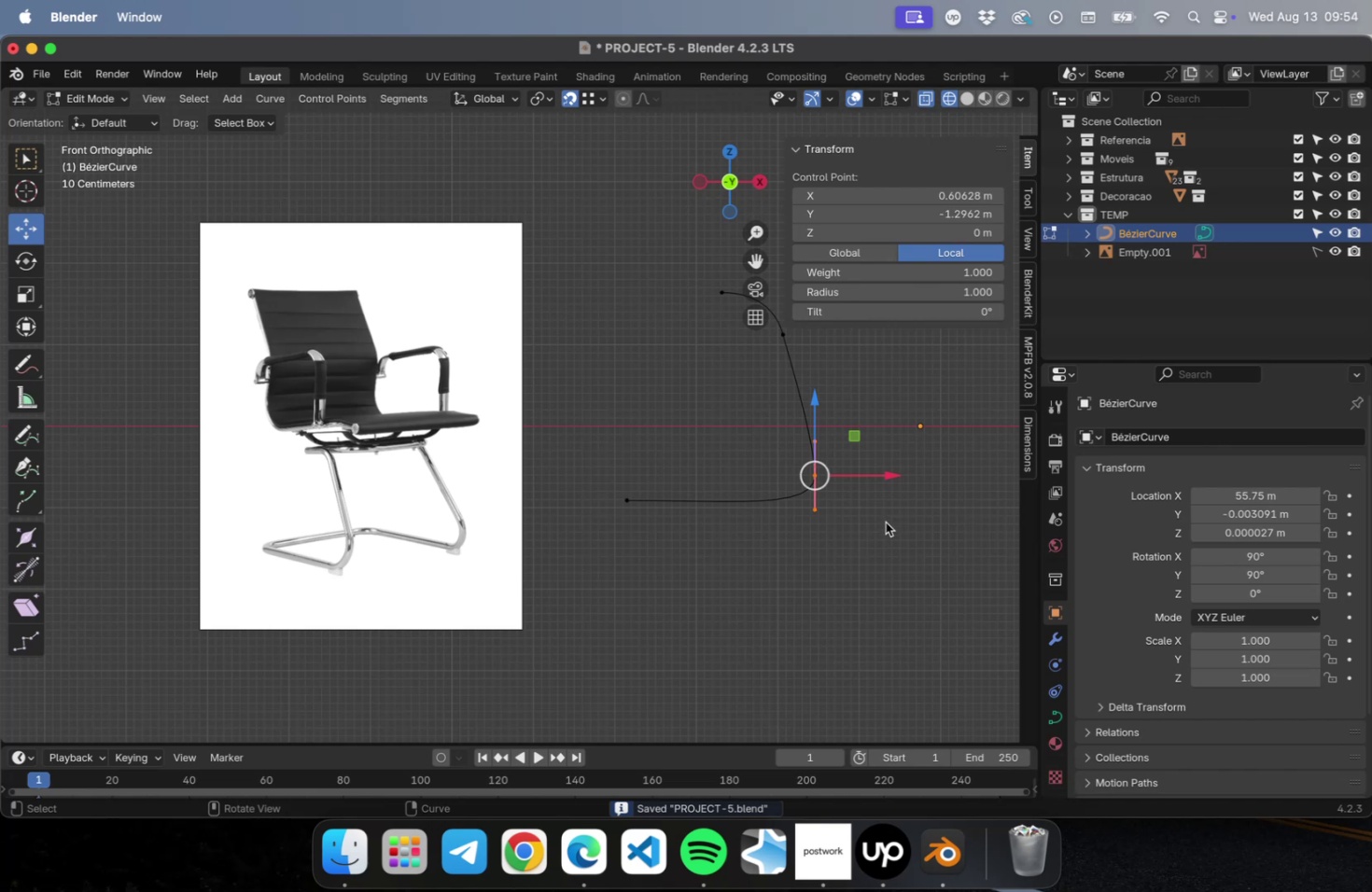 
hold_key(key=ShiftLeft, duration=0.54)
 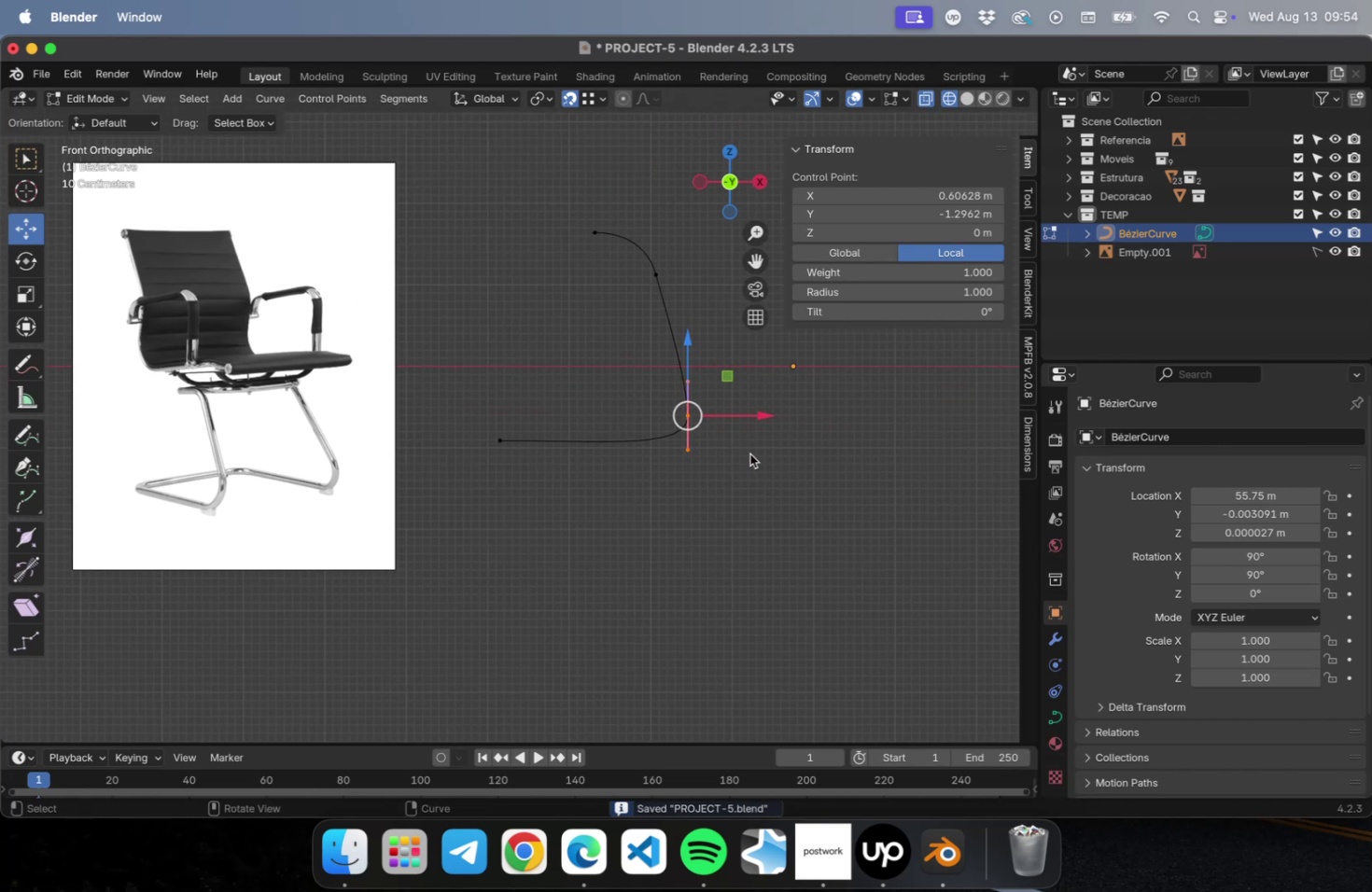 
scroll: coordinate [748, 452], scroll_direction: up, amount: 9.0
 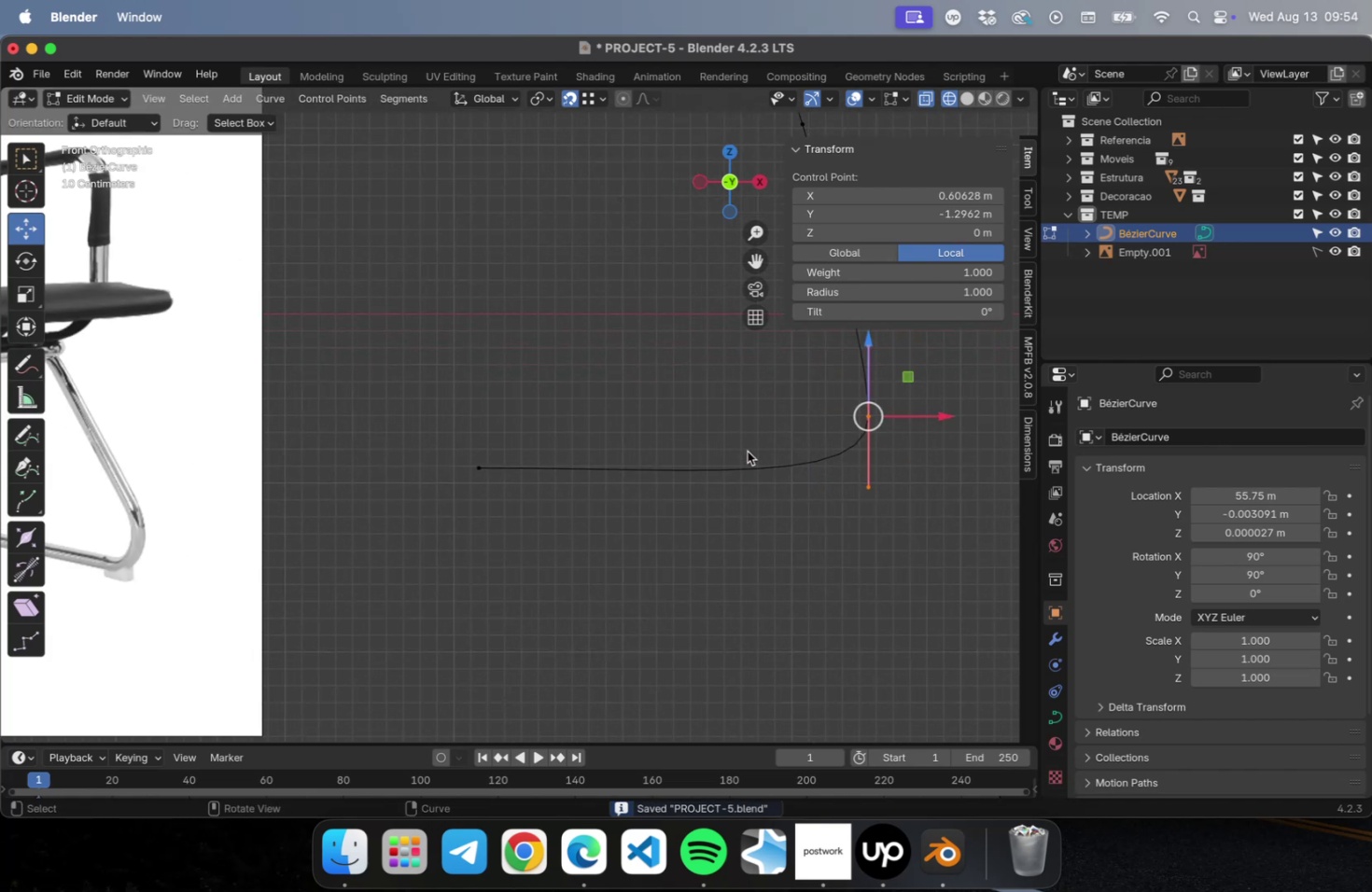 
hold_key(key=ShiftLeft, duration=0.82)
 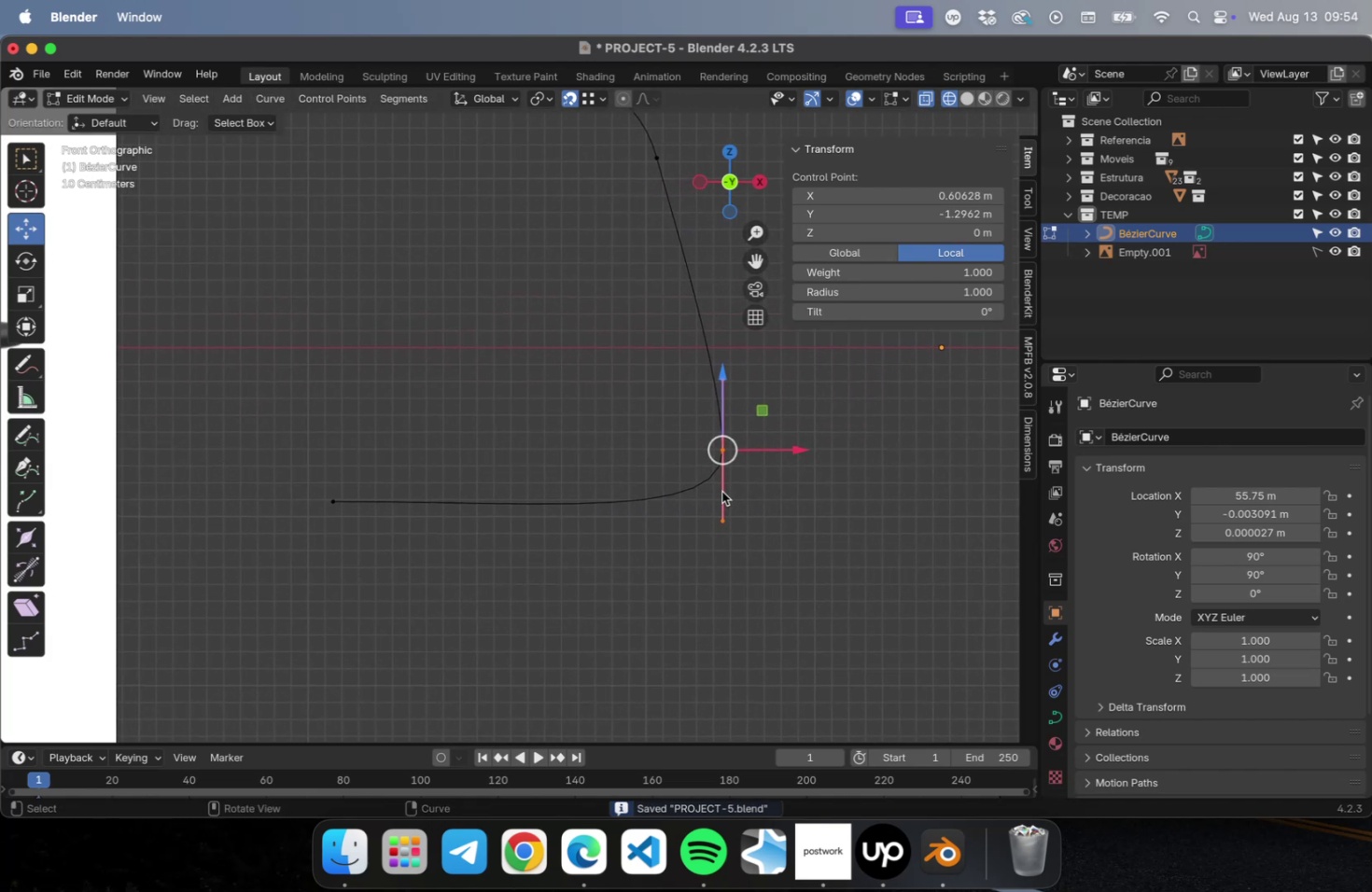 
key(S)
 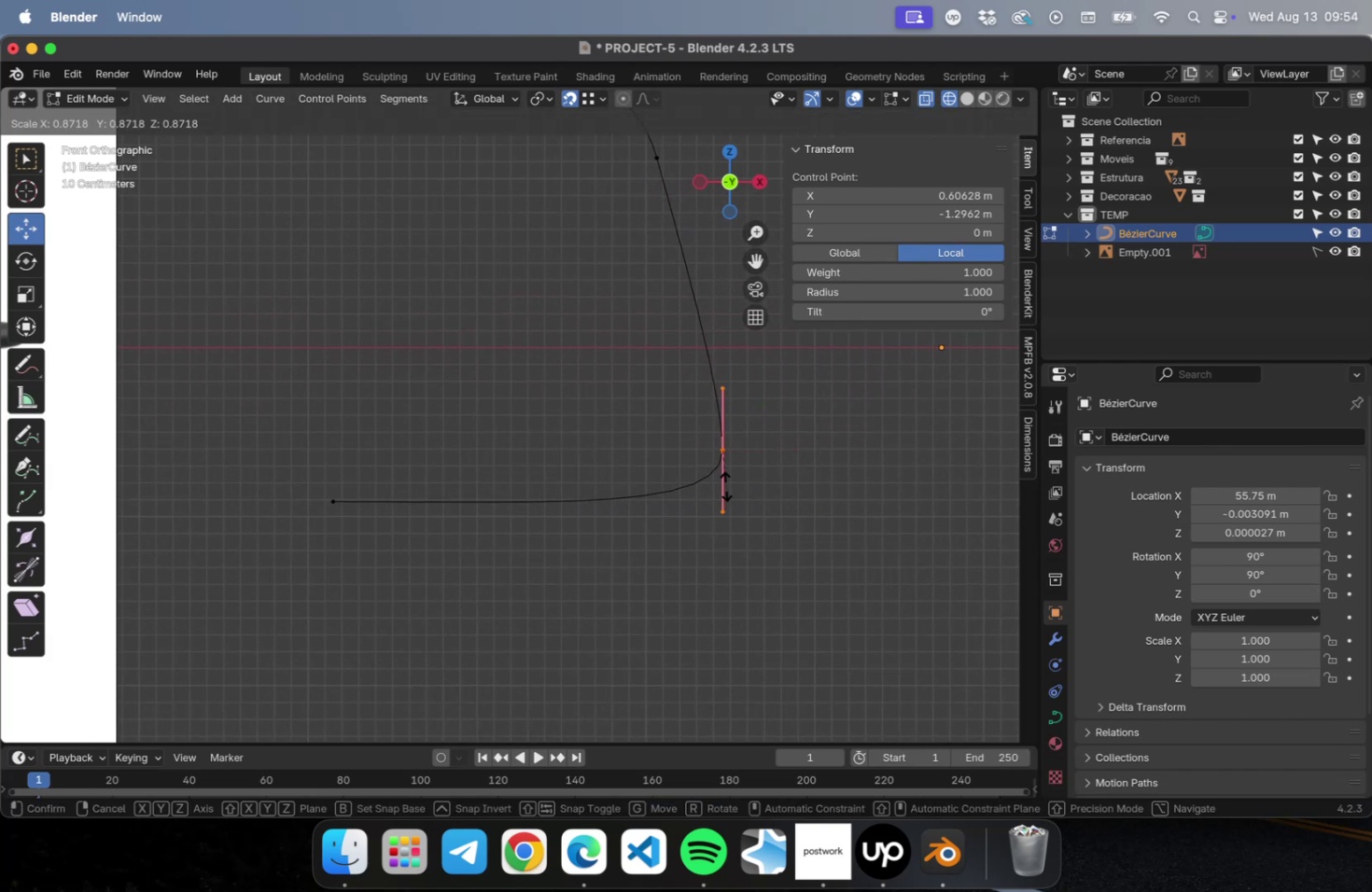 
left_click([725, 485])
 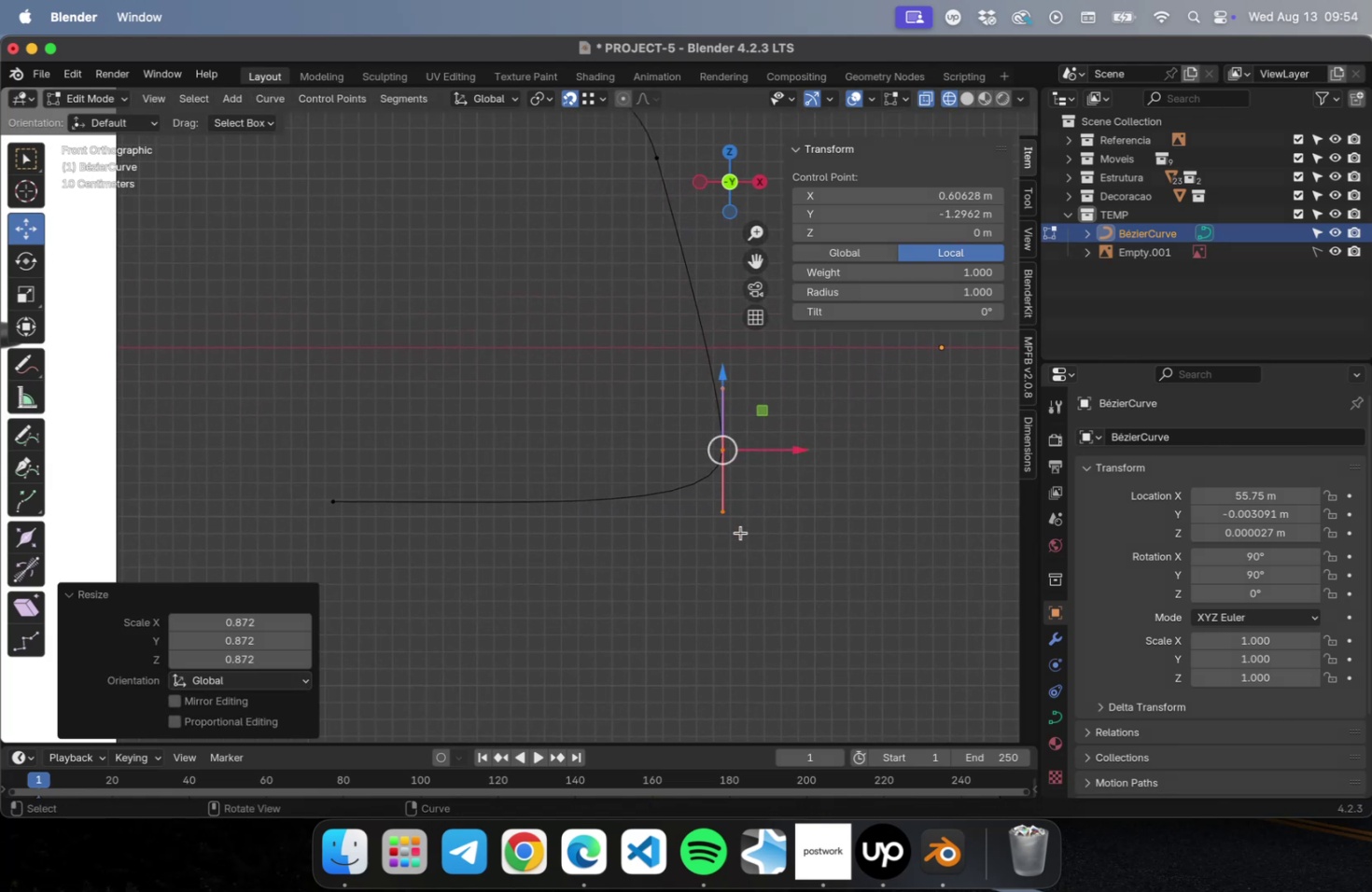 
scroll: coordinate [740, 531], scroll_direction: down, amount: 10.0
 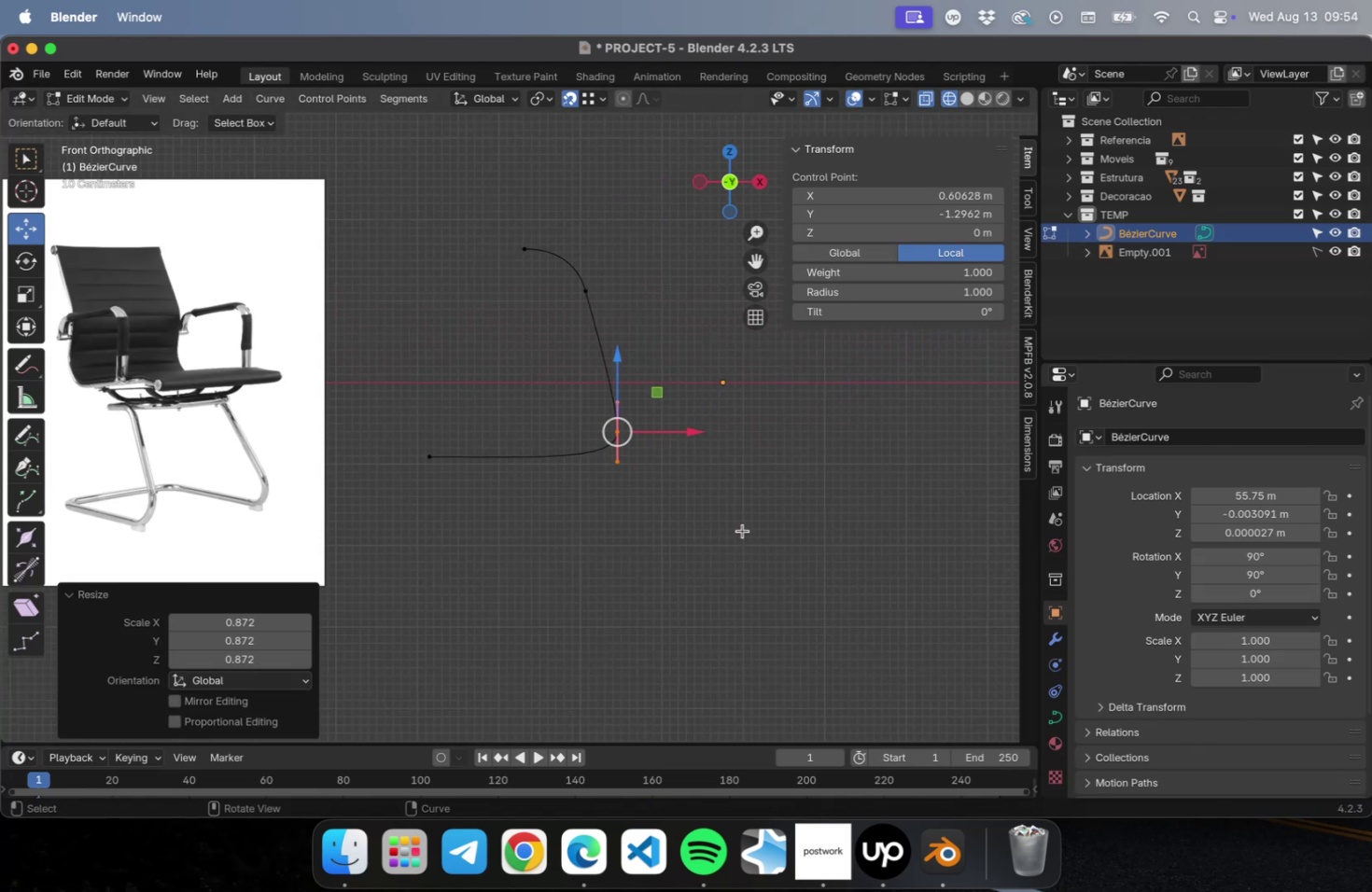 
hold_key(key=ShiftLeft, duration=0.47)
 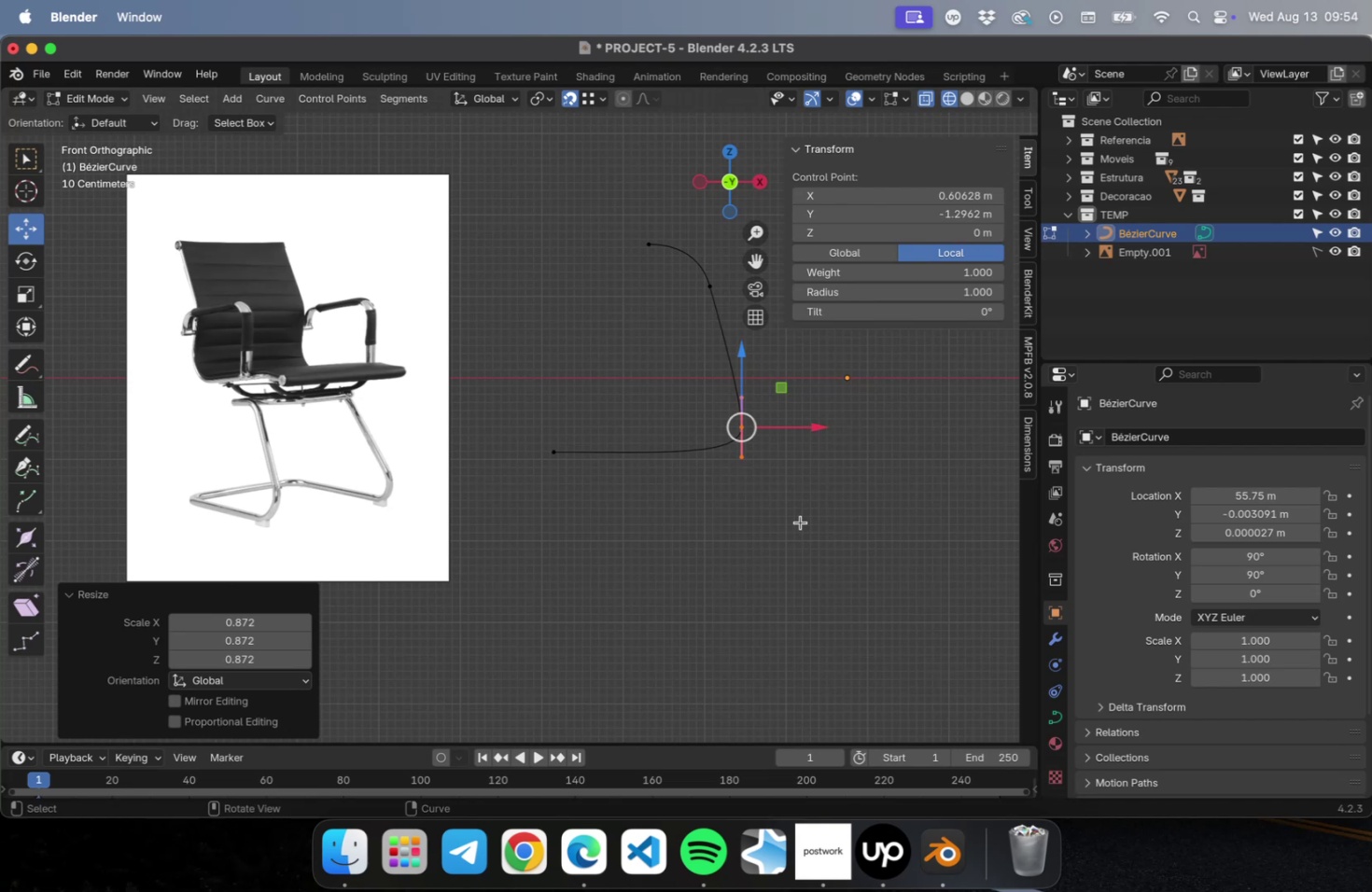 
wait(12.53)
 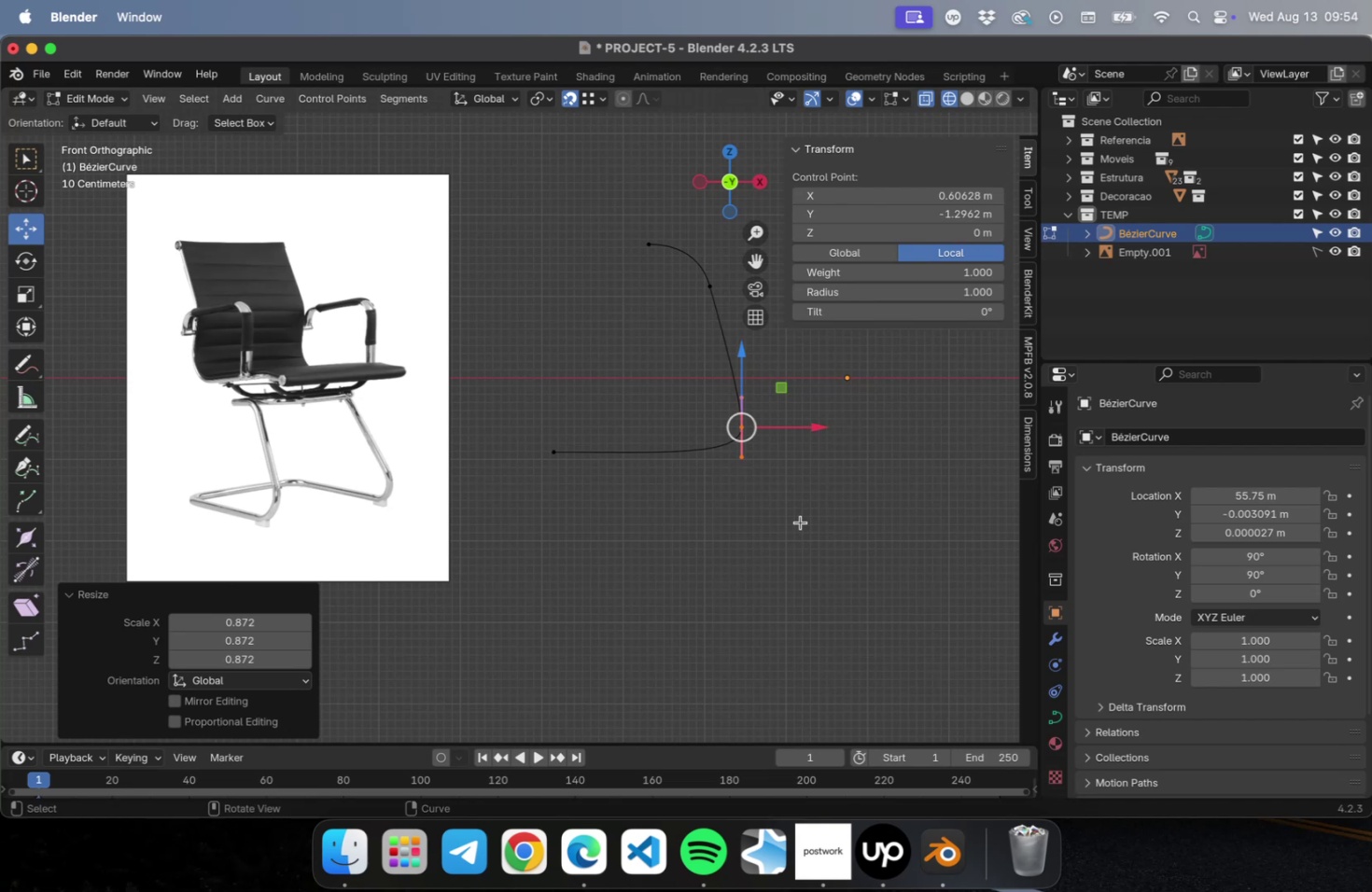 
left_click_drag(start_coordinate=[612, 229], to_coordinate=[646, 278])
 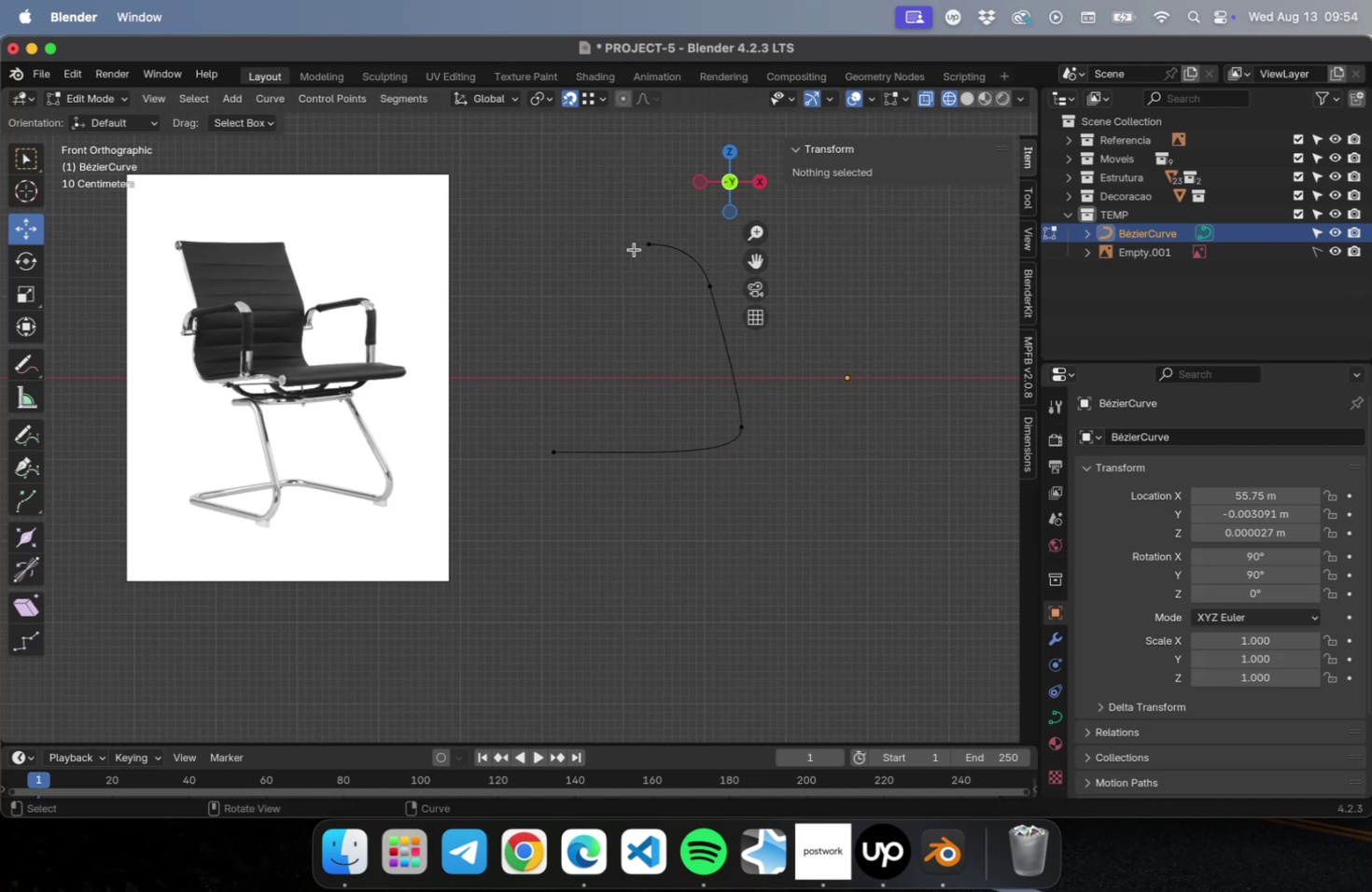 
left_click_drag(start_coordinate=[599, 208], to_coordinate=[664, 271])
 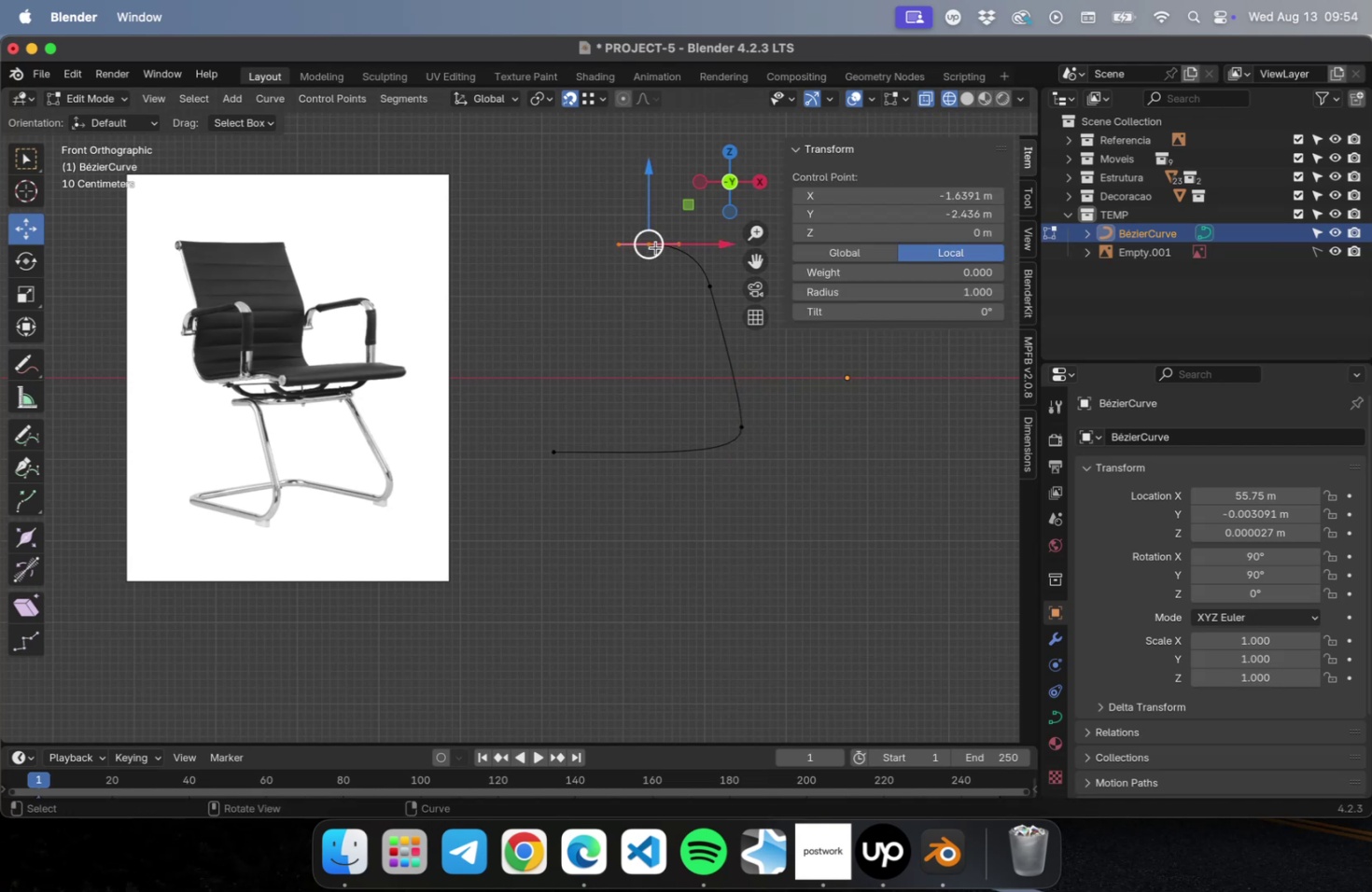 
key(E)
 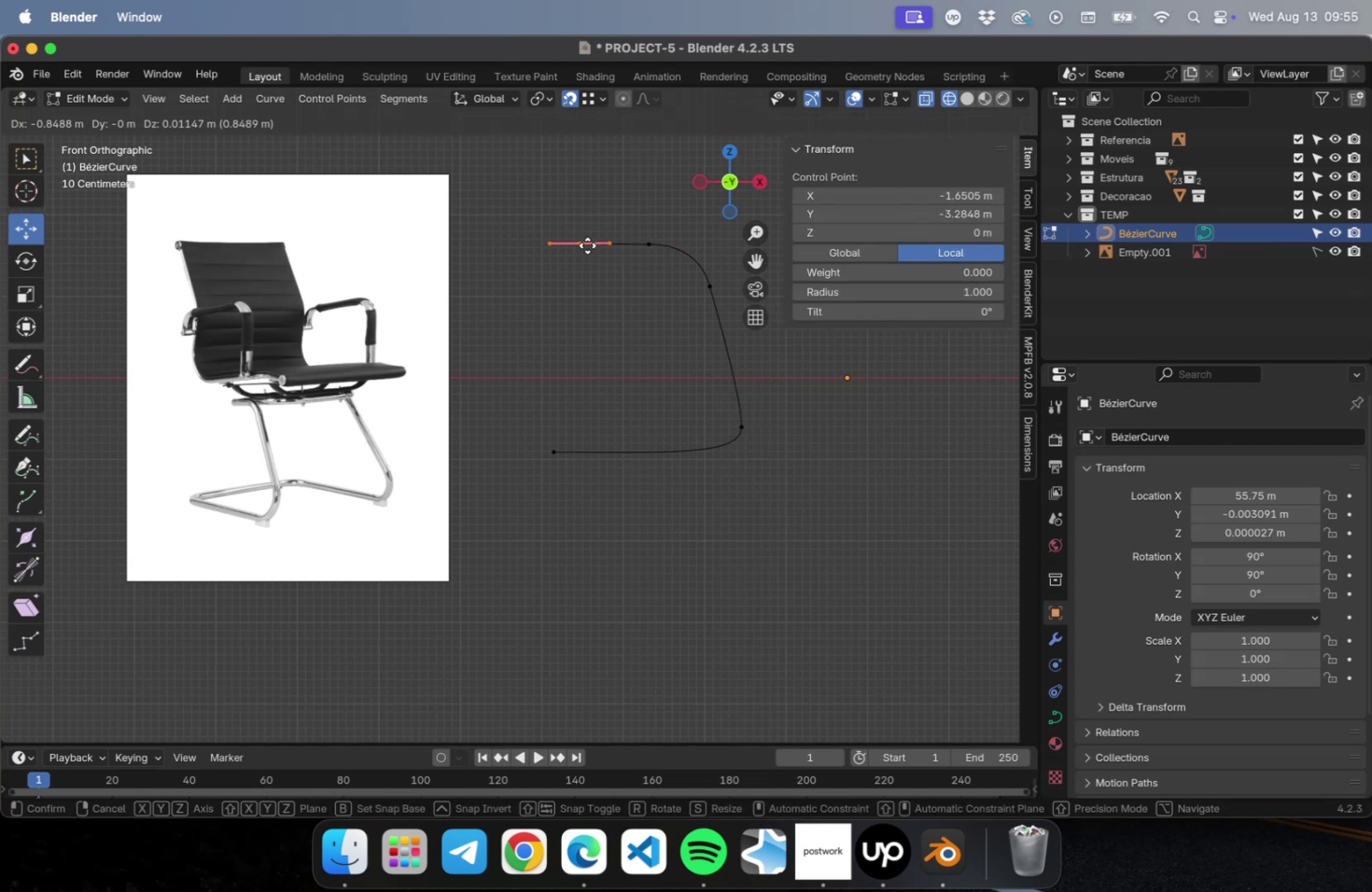 
hold_key(key=ShiftLeft, duration=1.58)
left_click([609, 247])
 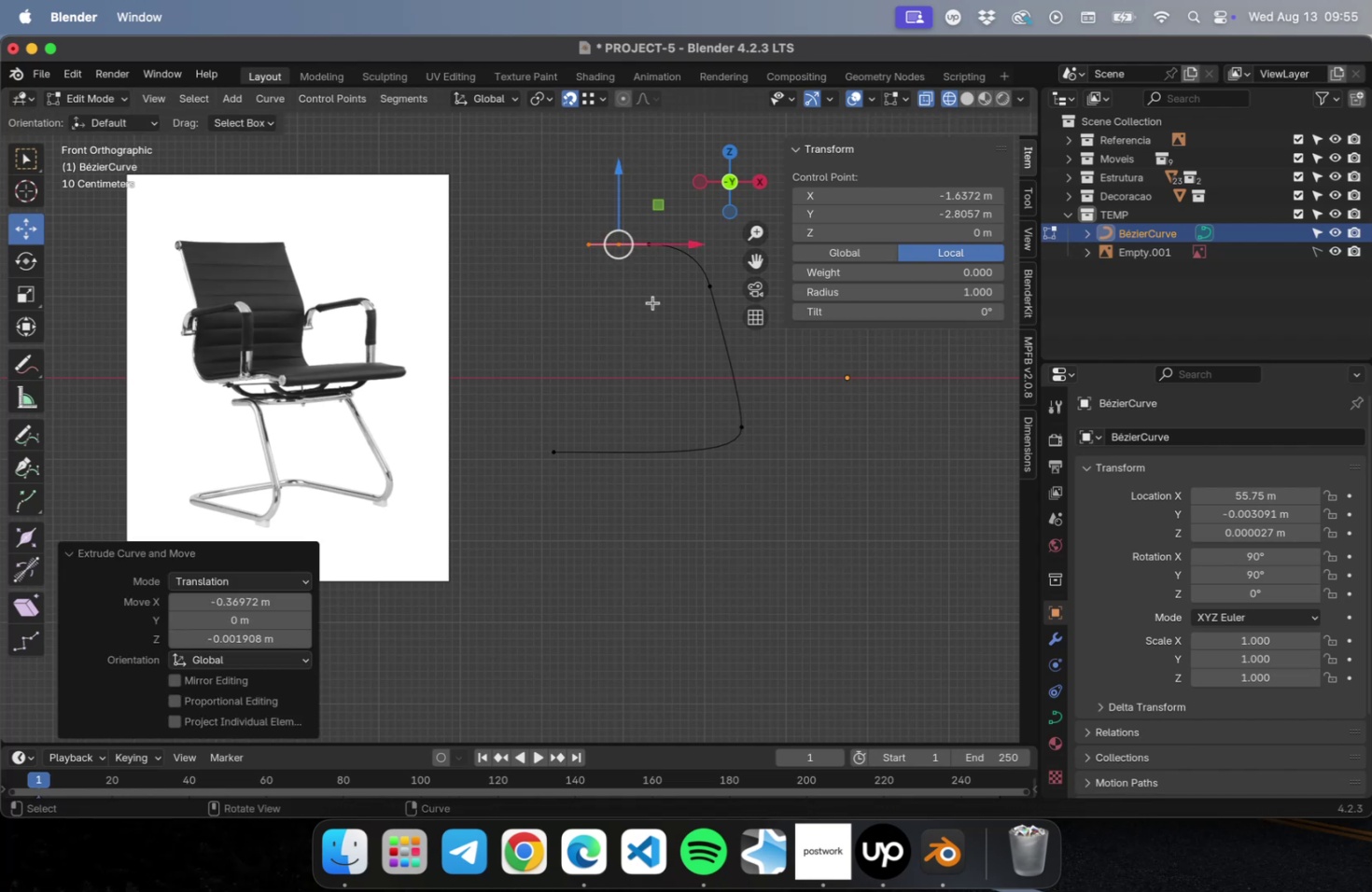 
hold_key(key=ShiftLeft, duration=0.54)
 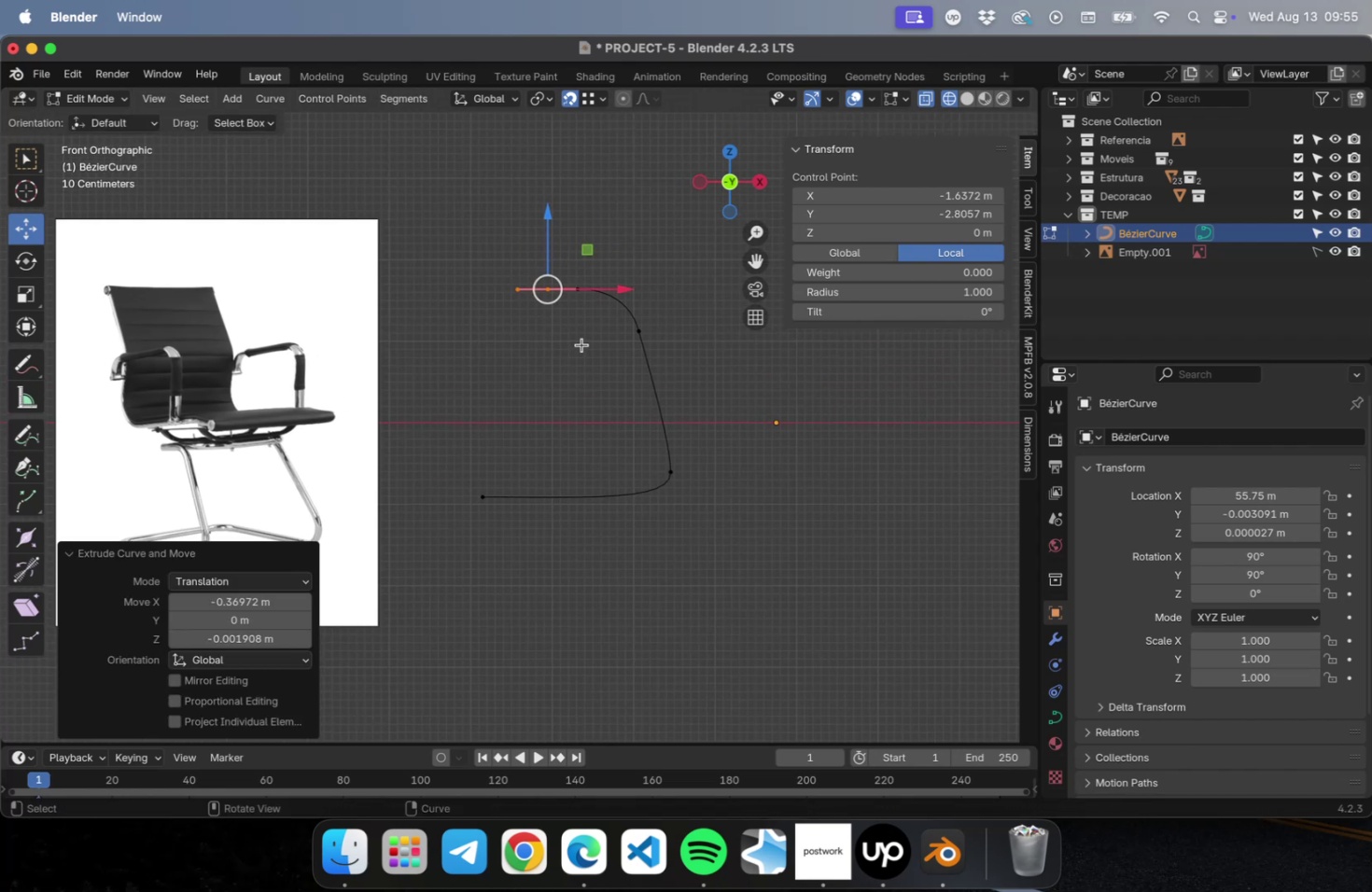 
key(NumLock)
 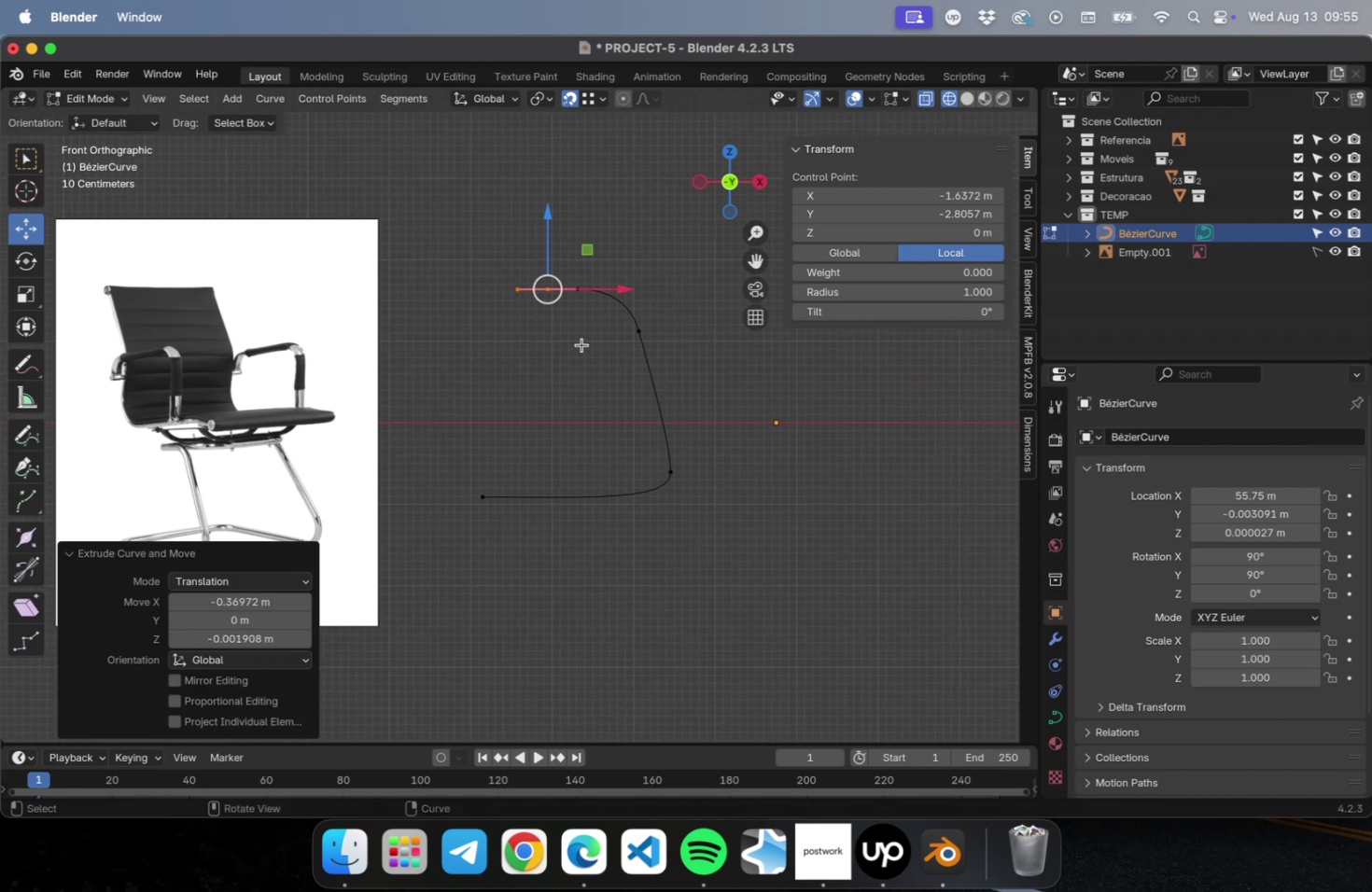 
key(Numpad7)
 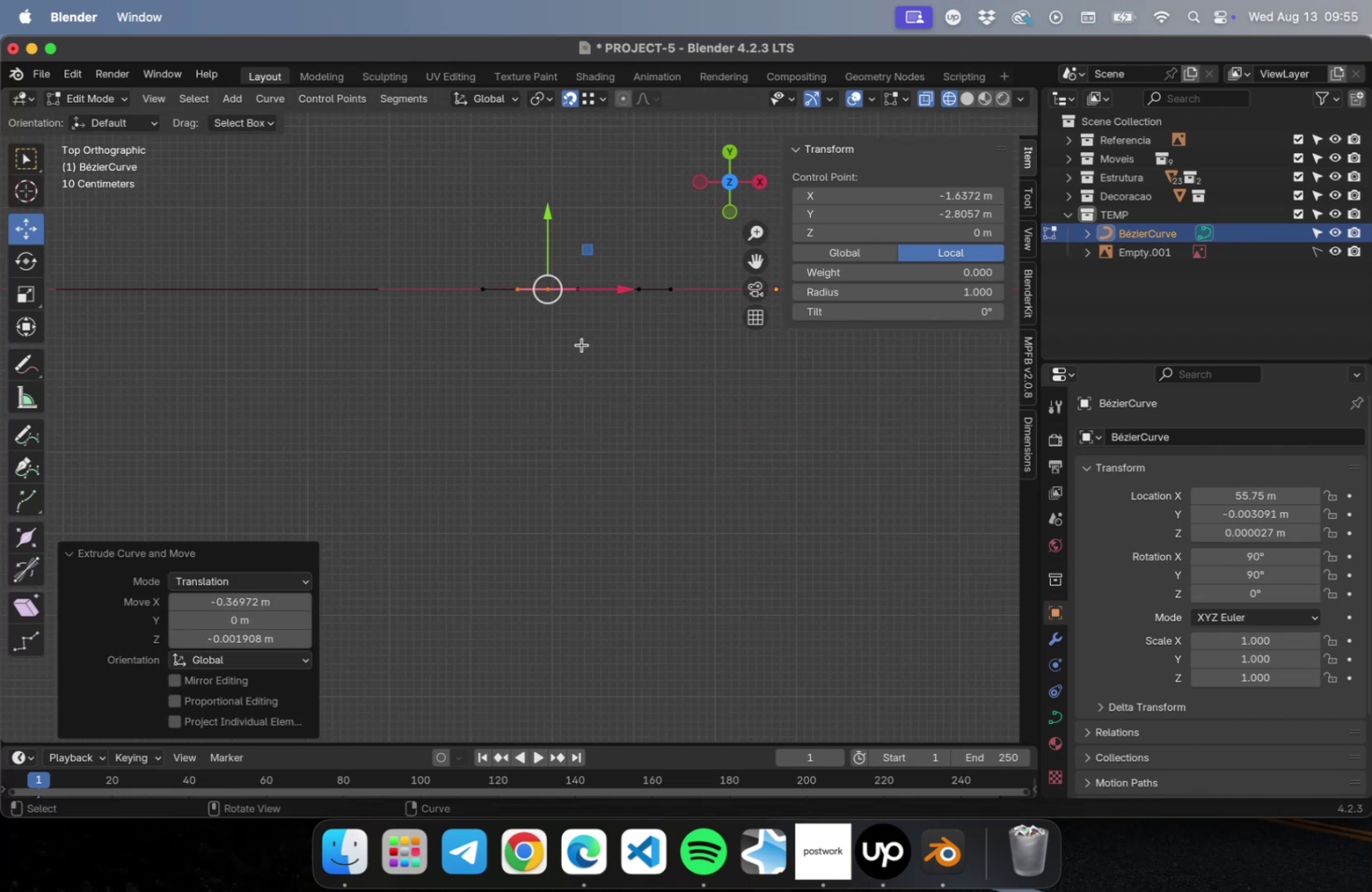 
hold_key(key=ShiftLeft, duration=0.48)
 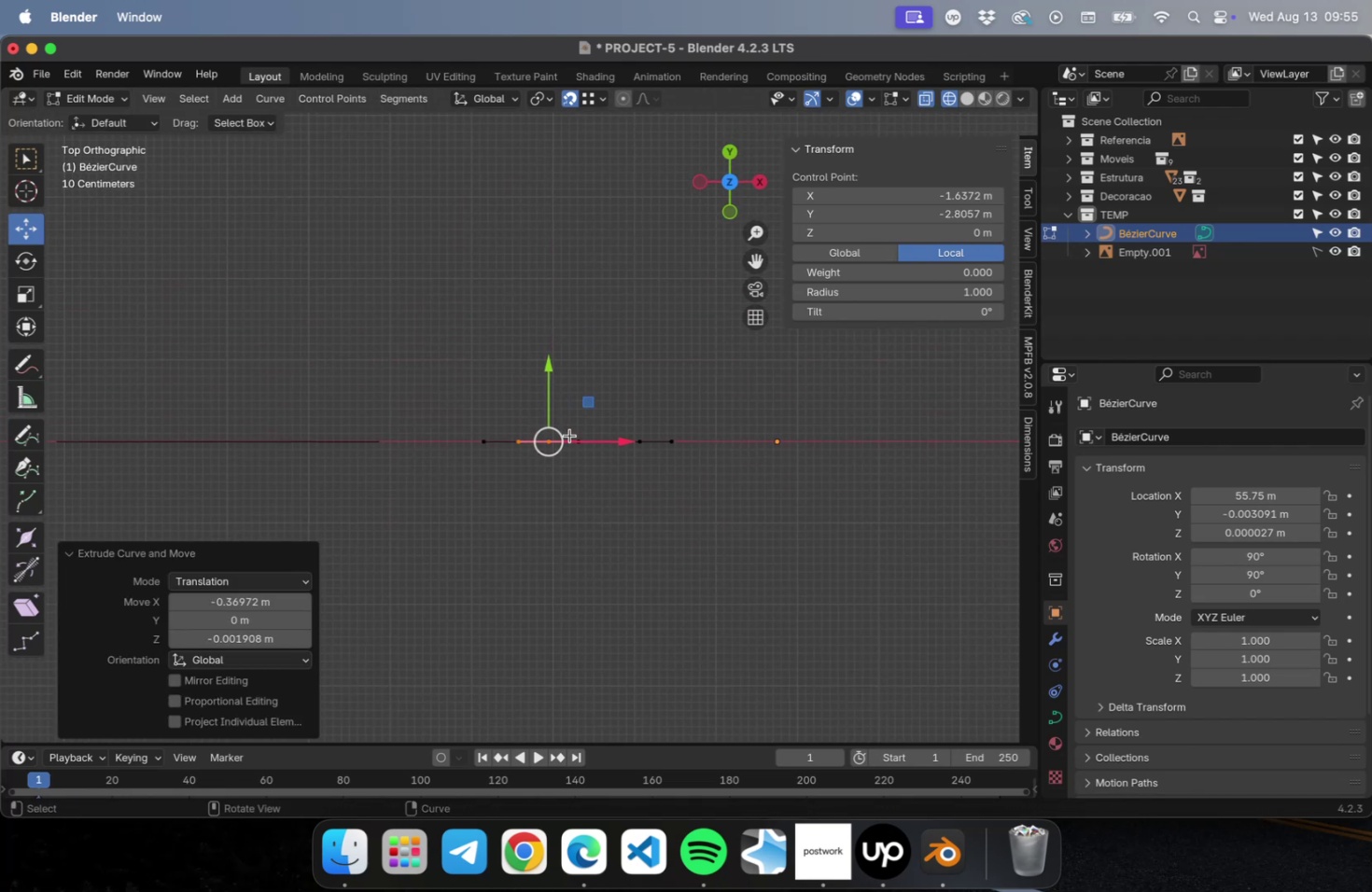 
key(E)
 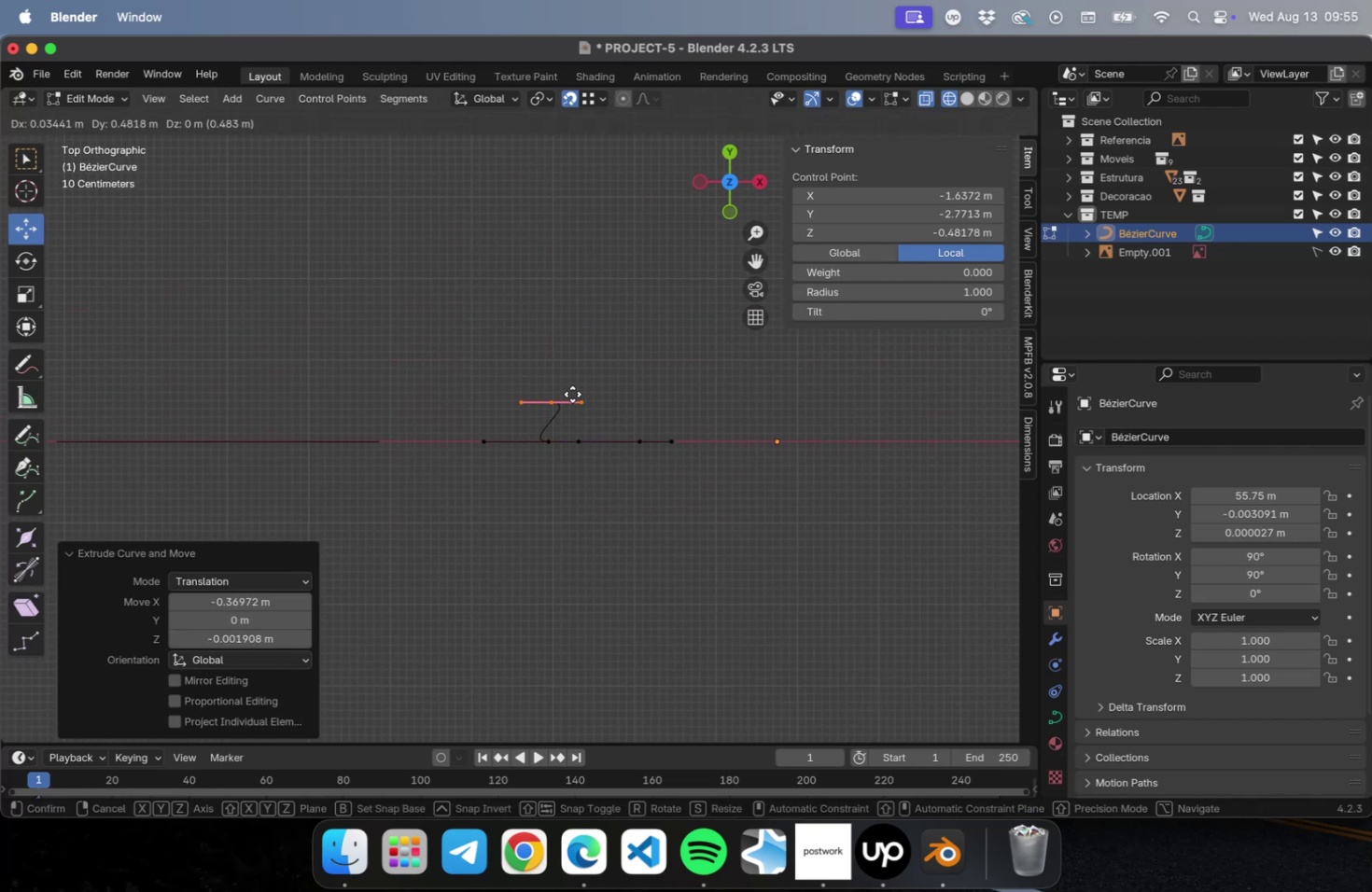 
hold_key(key=ShiftLeft, duration=0.76)
 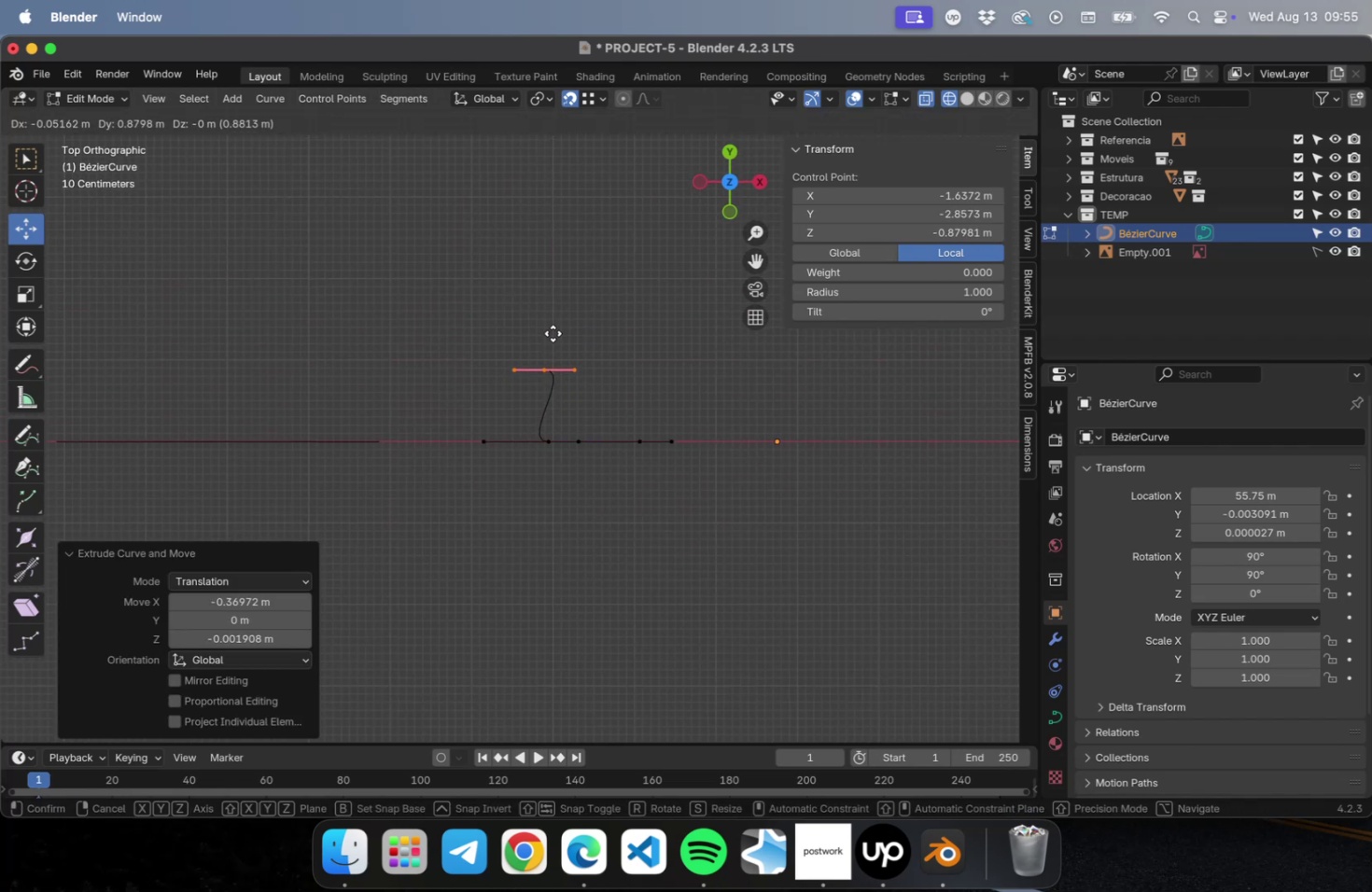 
left_click([553, 333])
 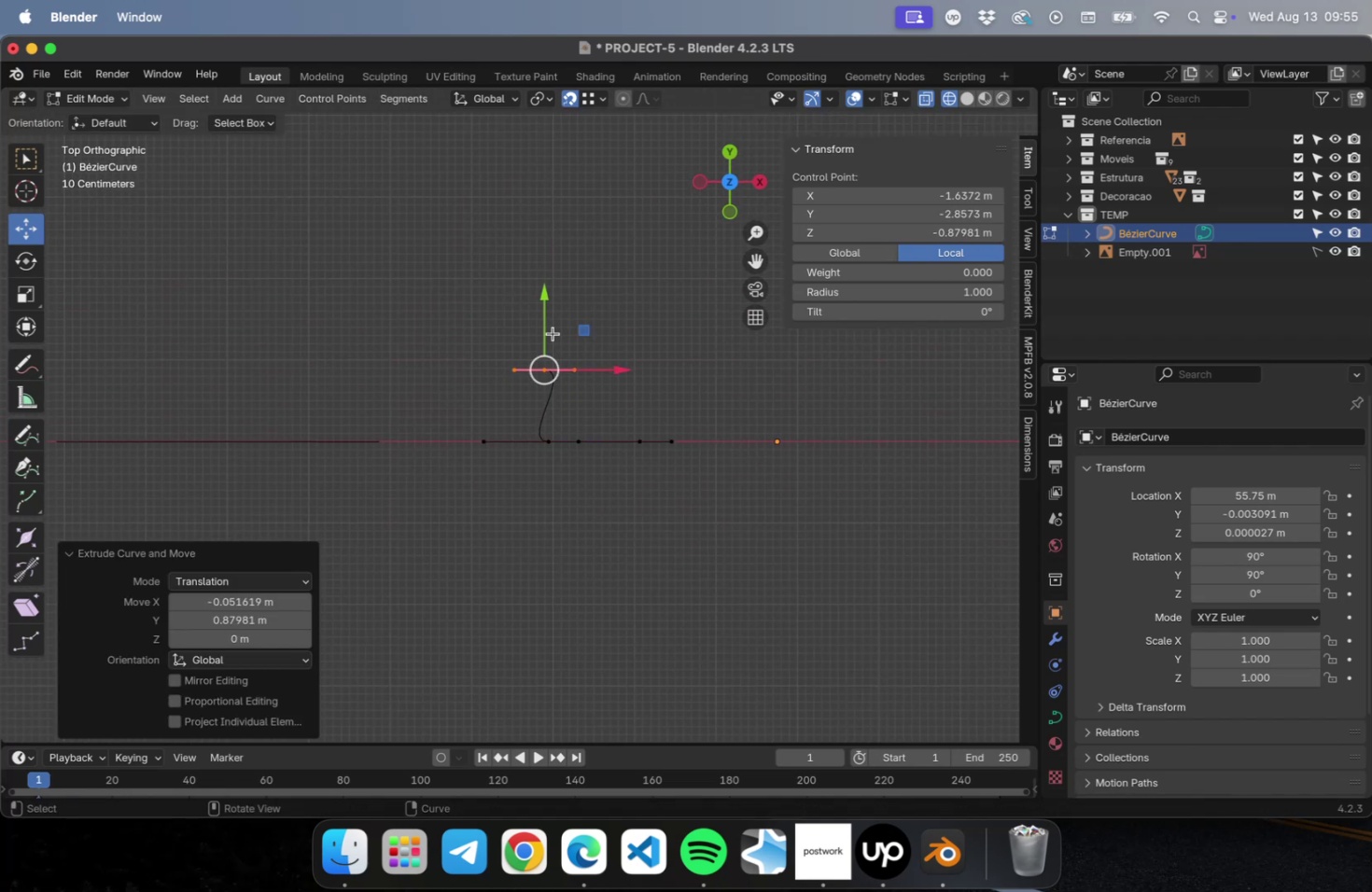 
type(rz90)
 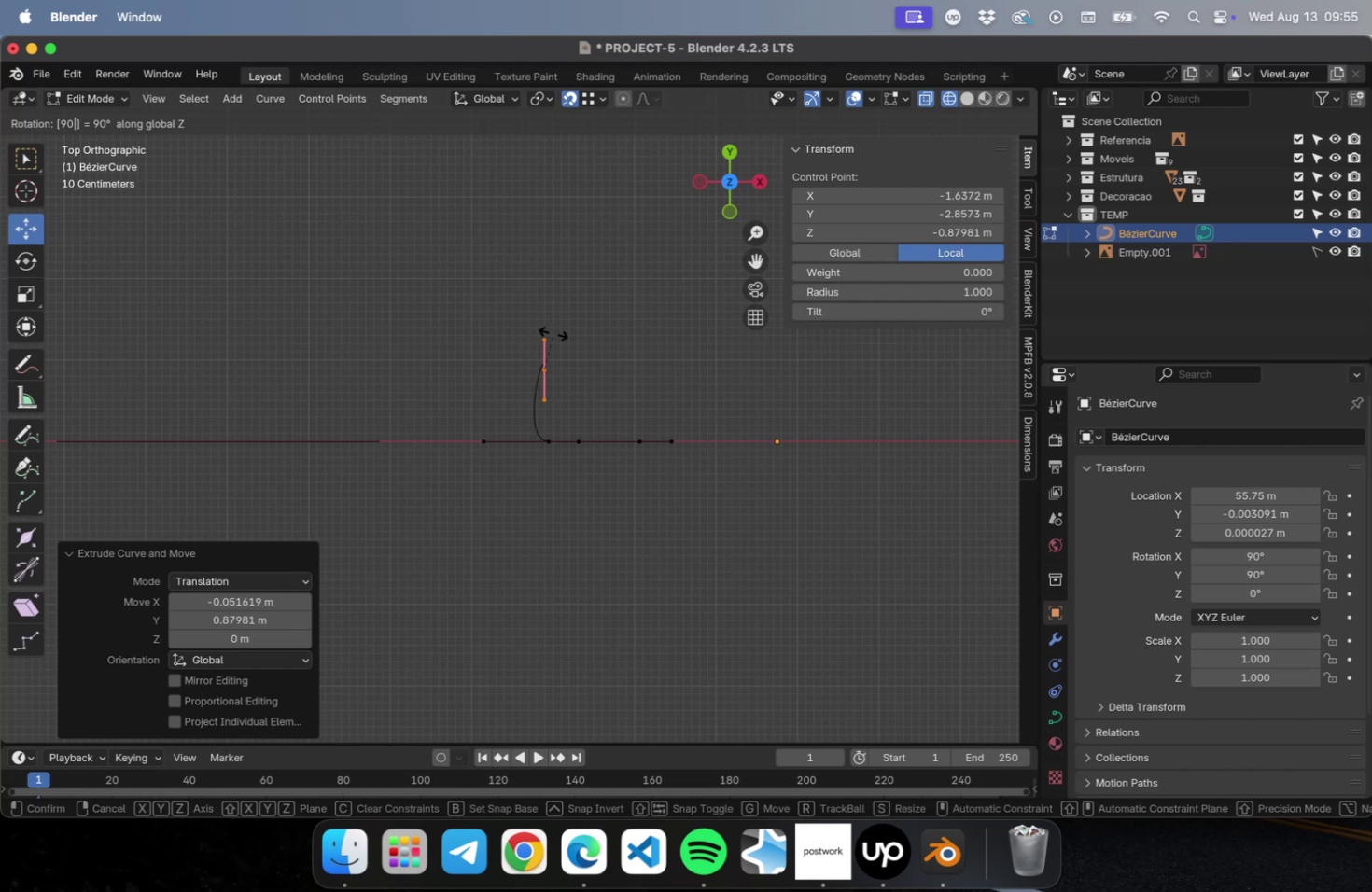 
key(Enter)
 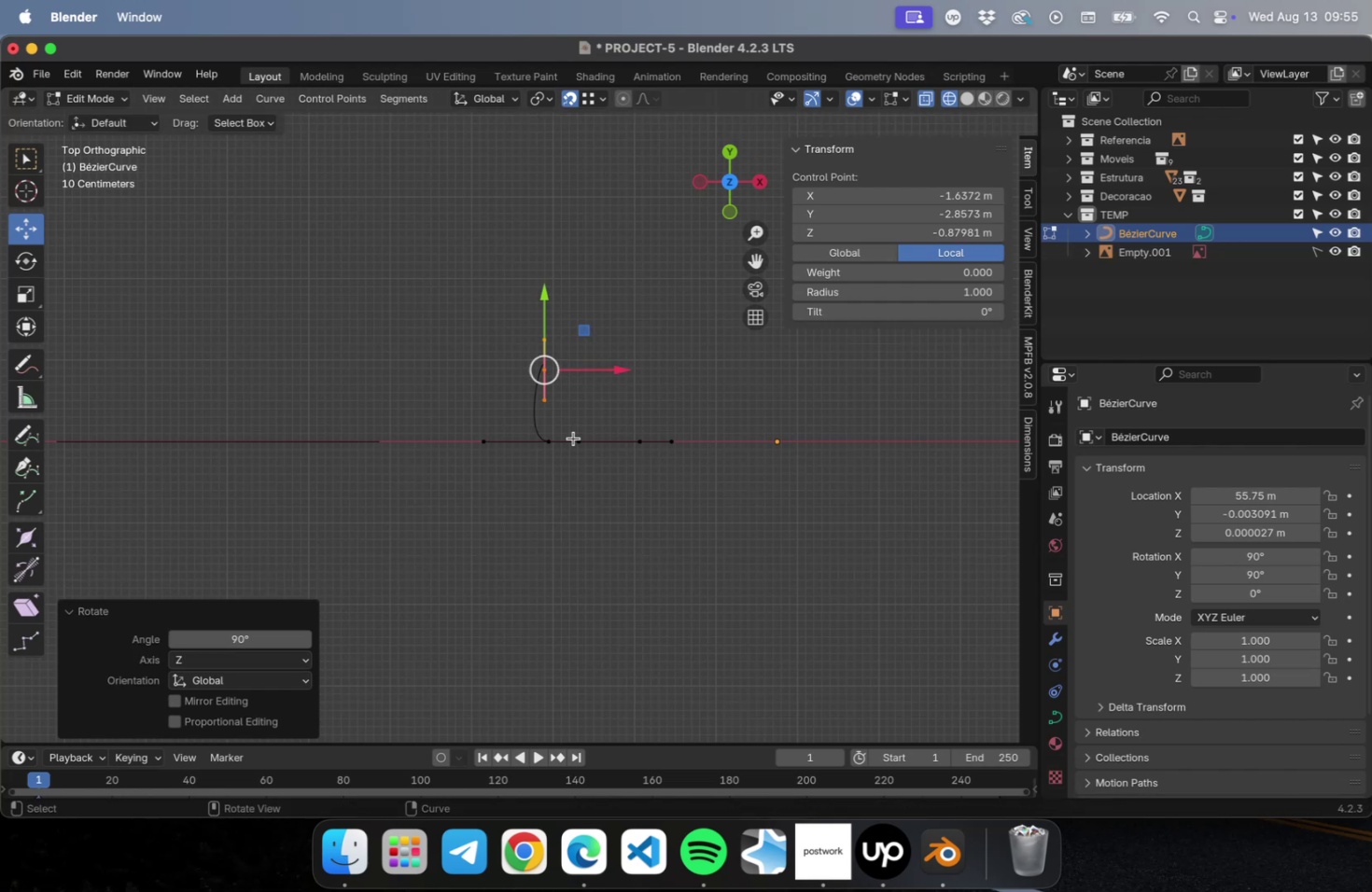 
scroll: coordinate [548, 449], scroll_direction: up, amount: 4.0
 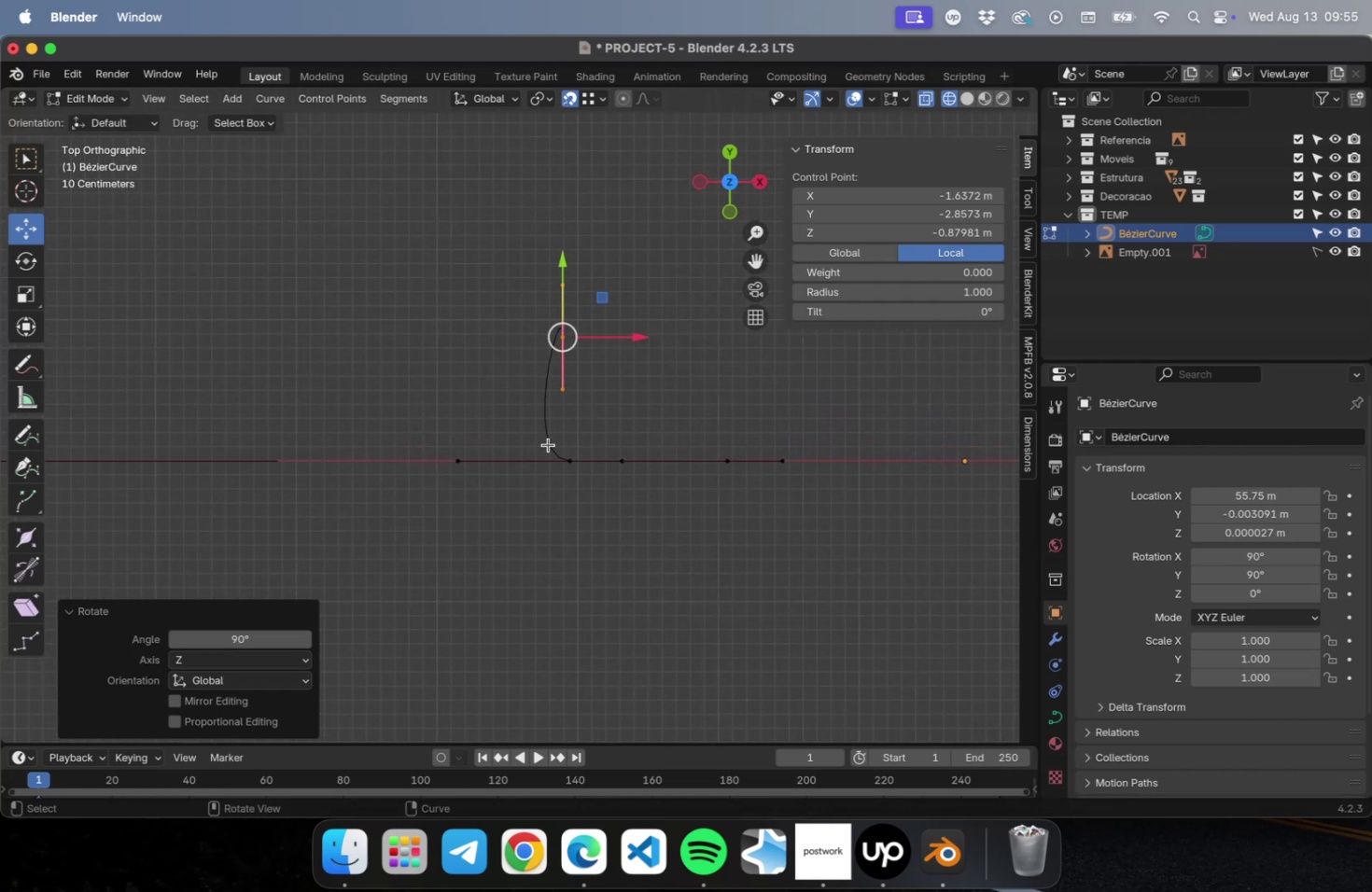 
key(Shift+ShiftLeft)
 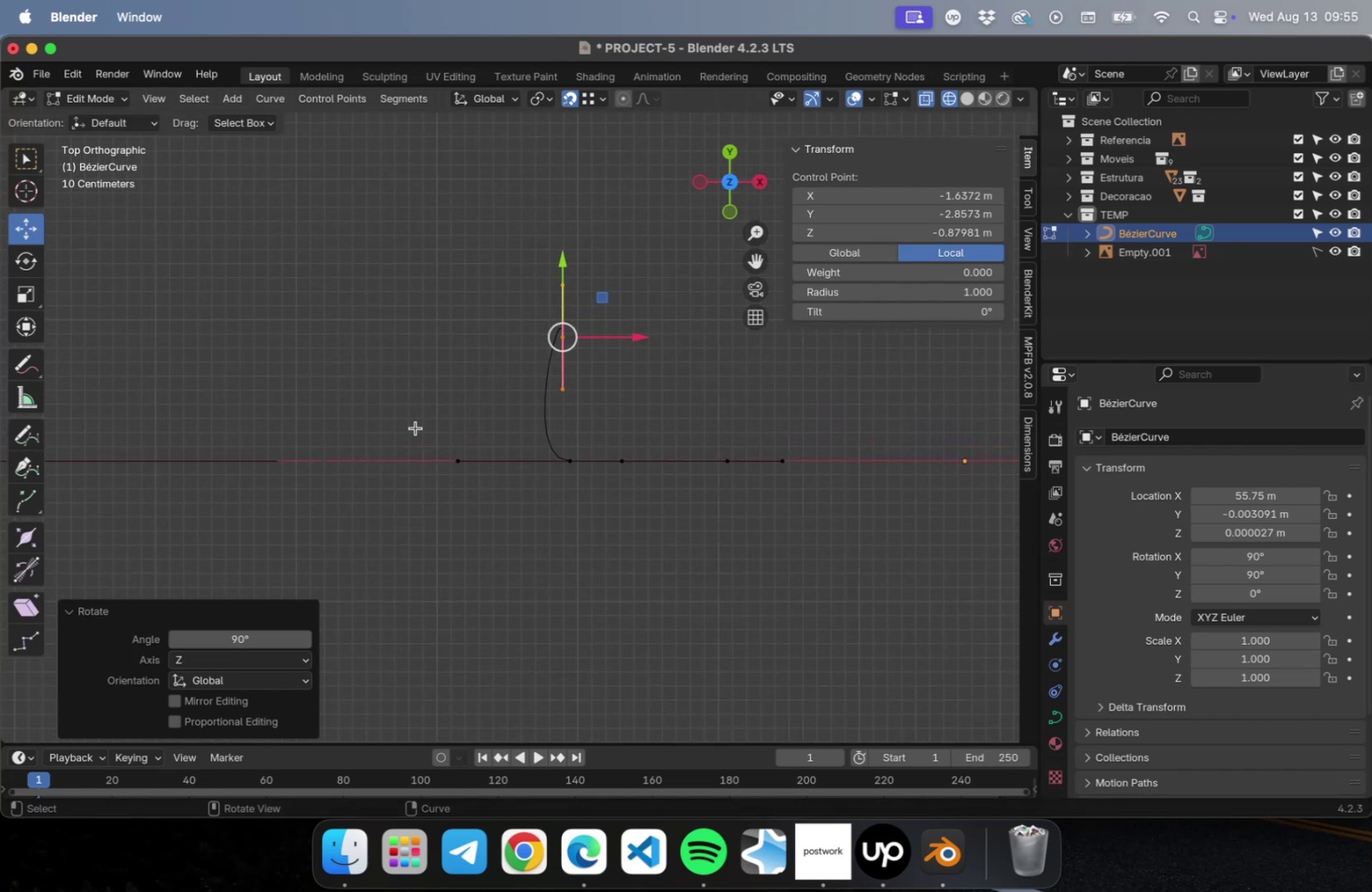 
left_click_drag(start_coordinate=[414, 425], to_coordinate=[500, 519])
 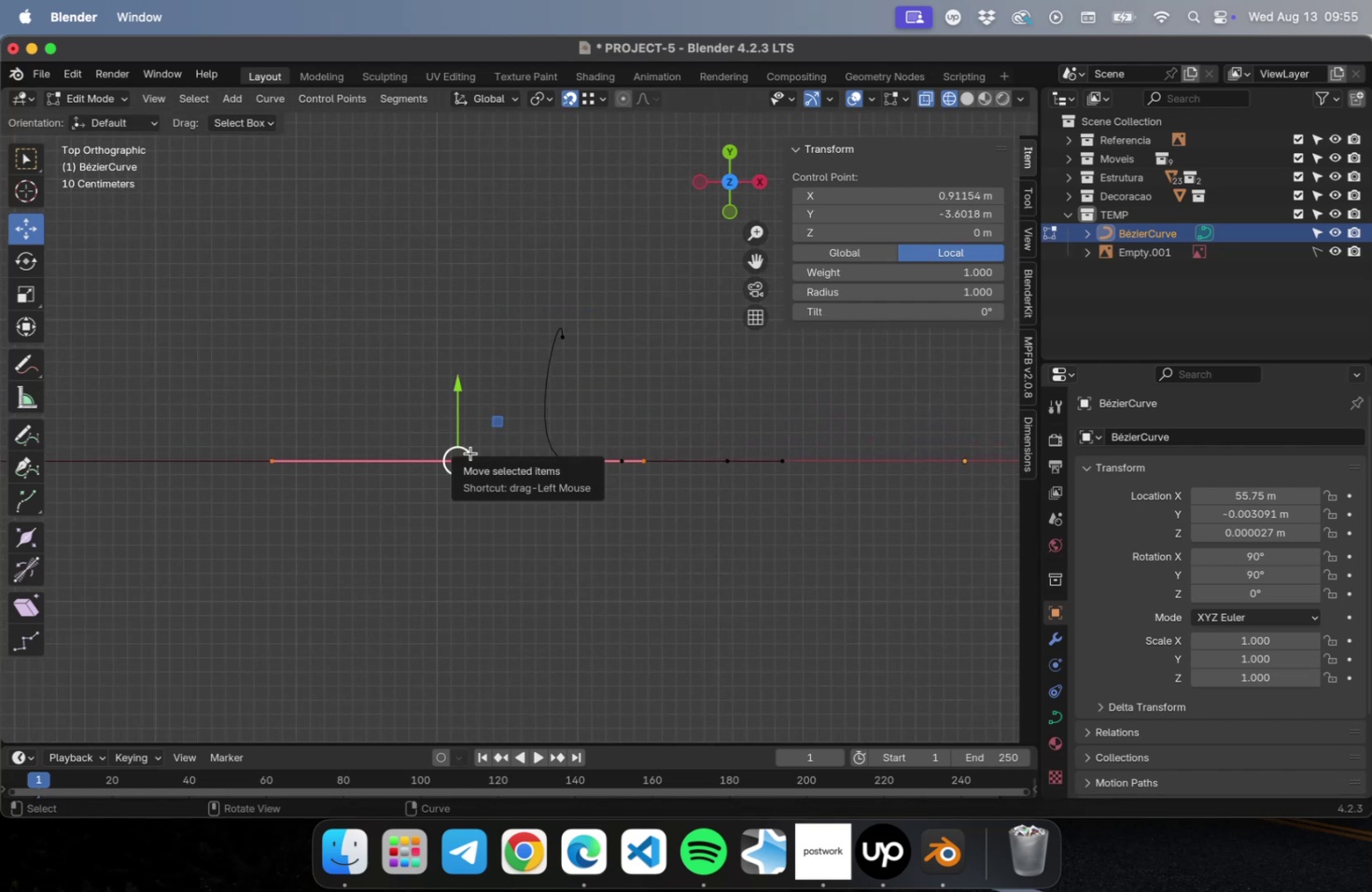 
key(E)
 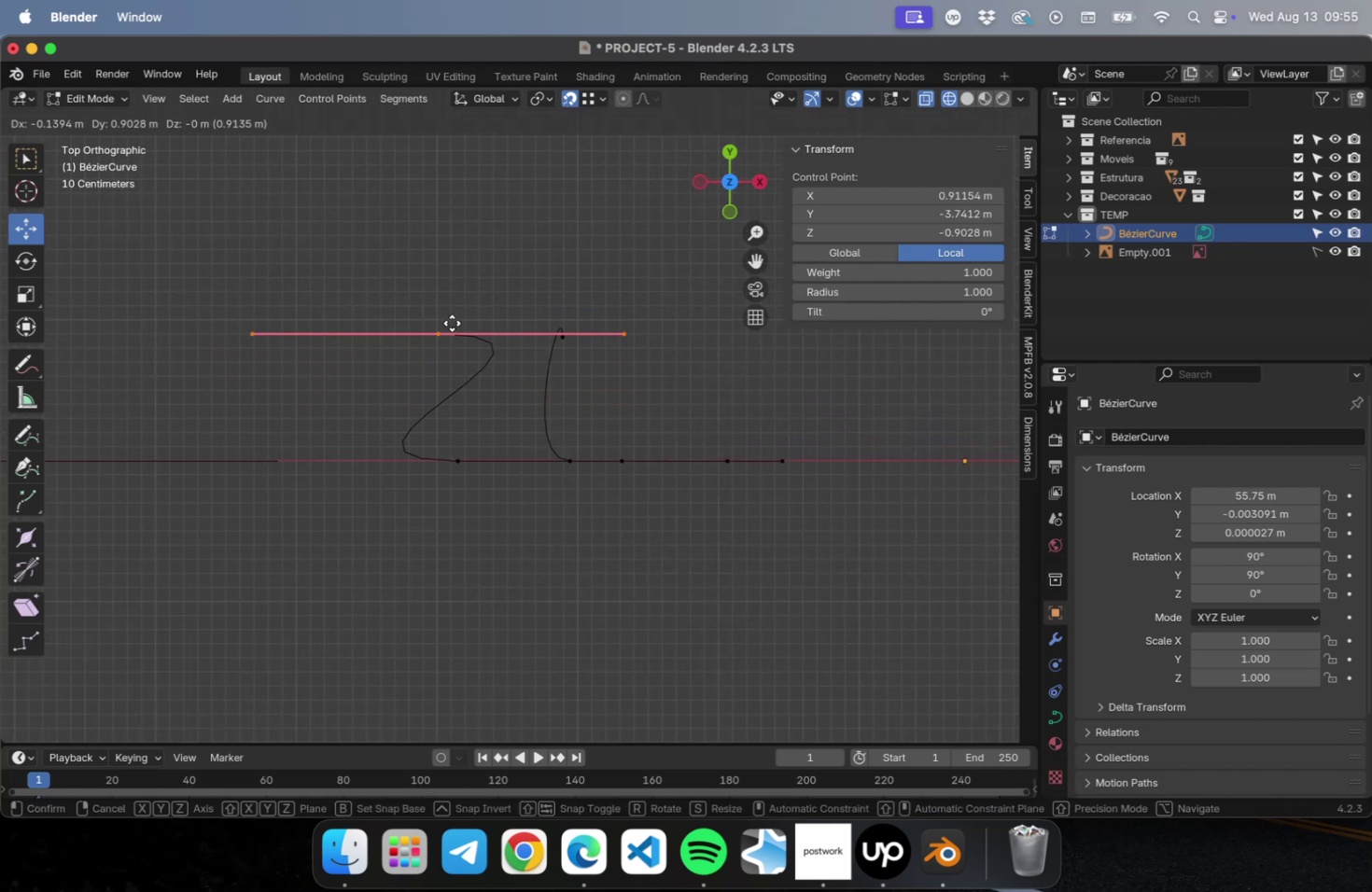 
left_click([453, 323])
 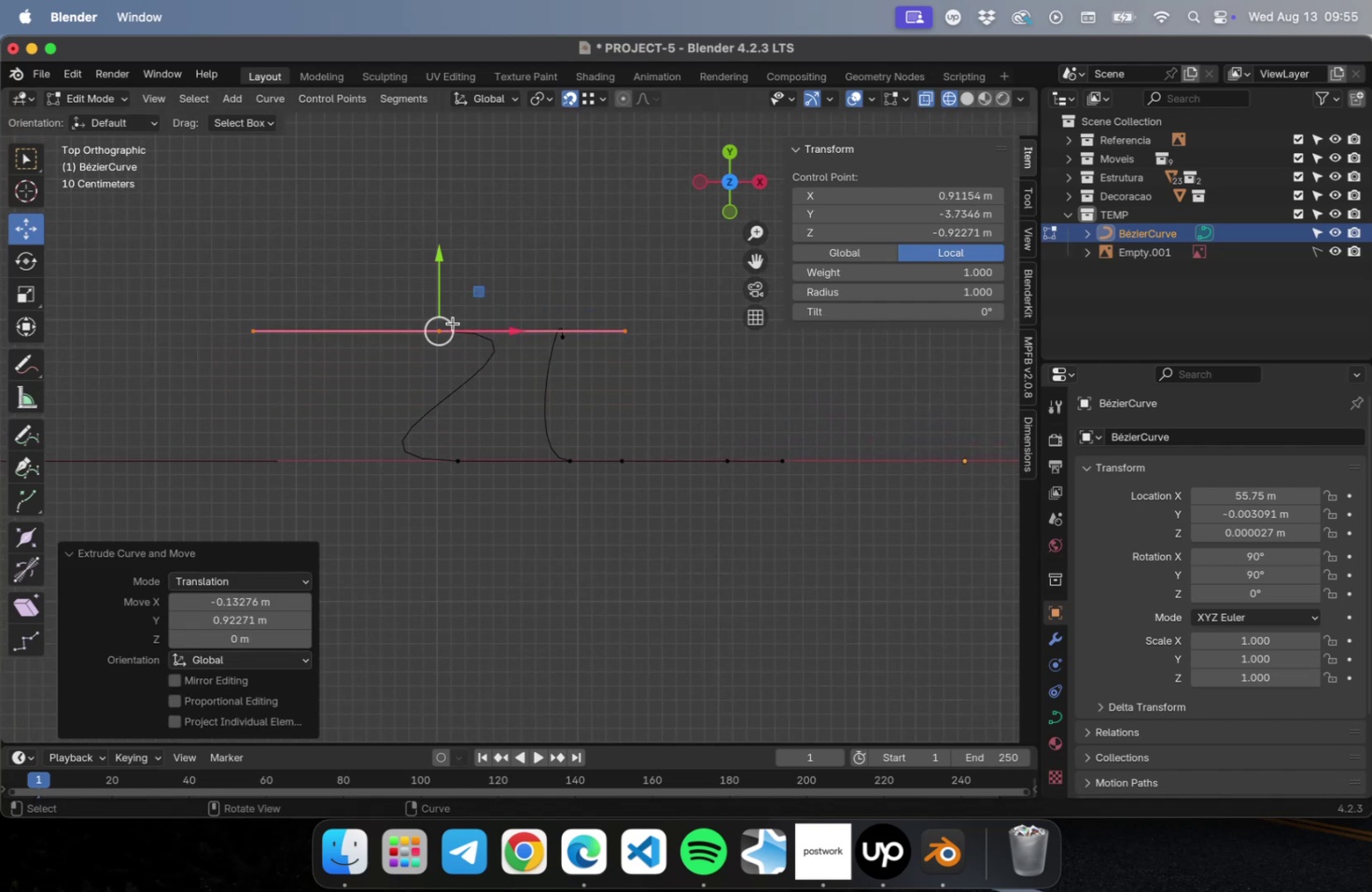 
type(r90)
 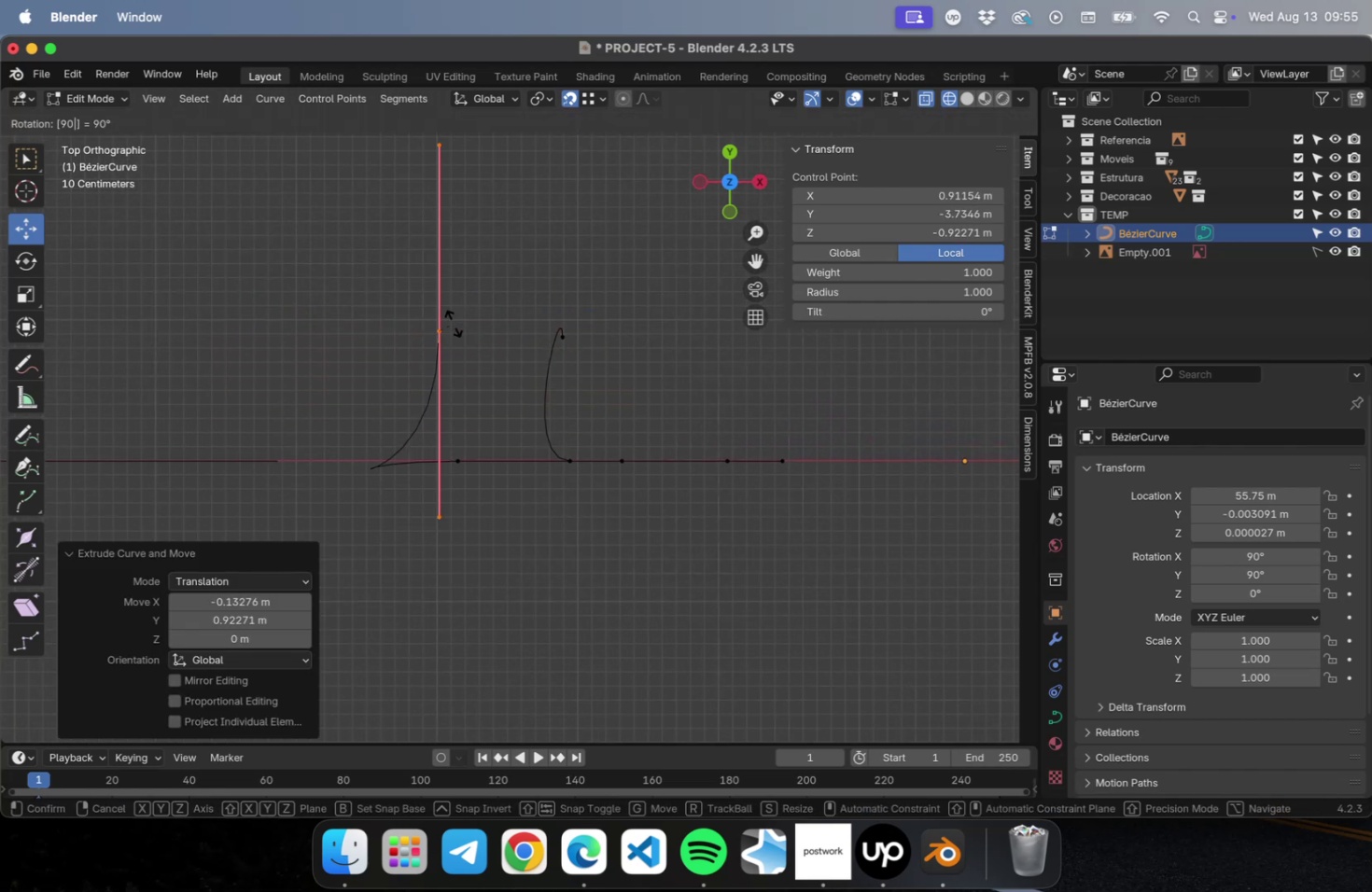 
key(Enter)
 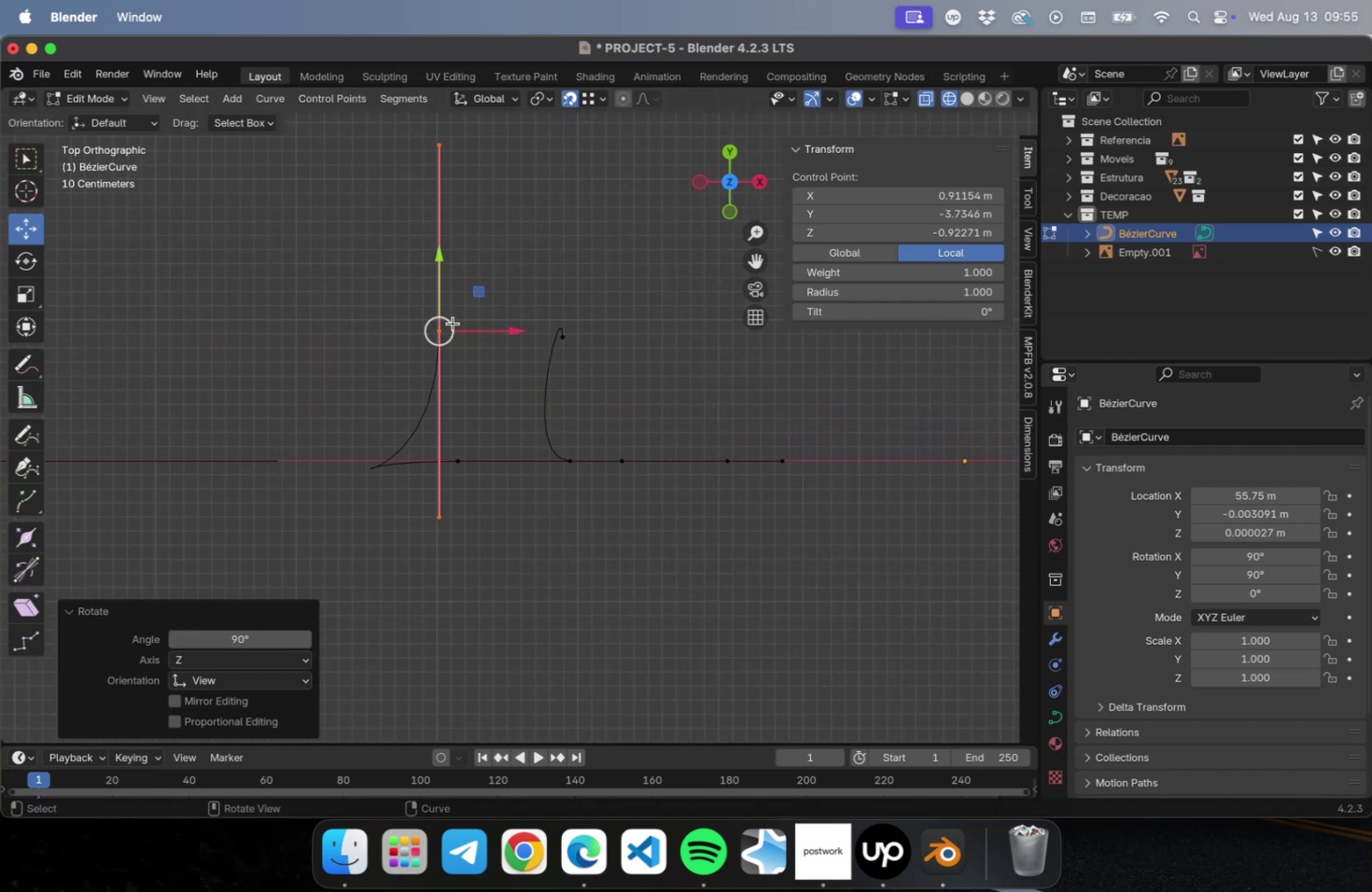 
key(S)
 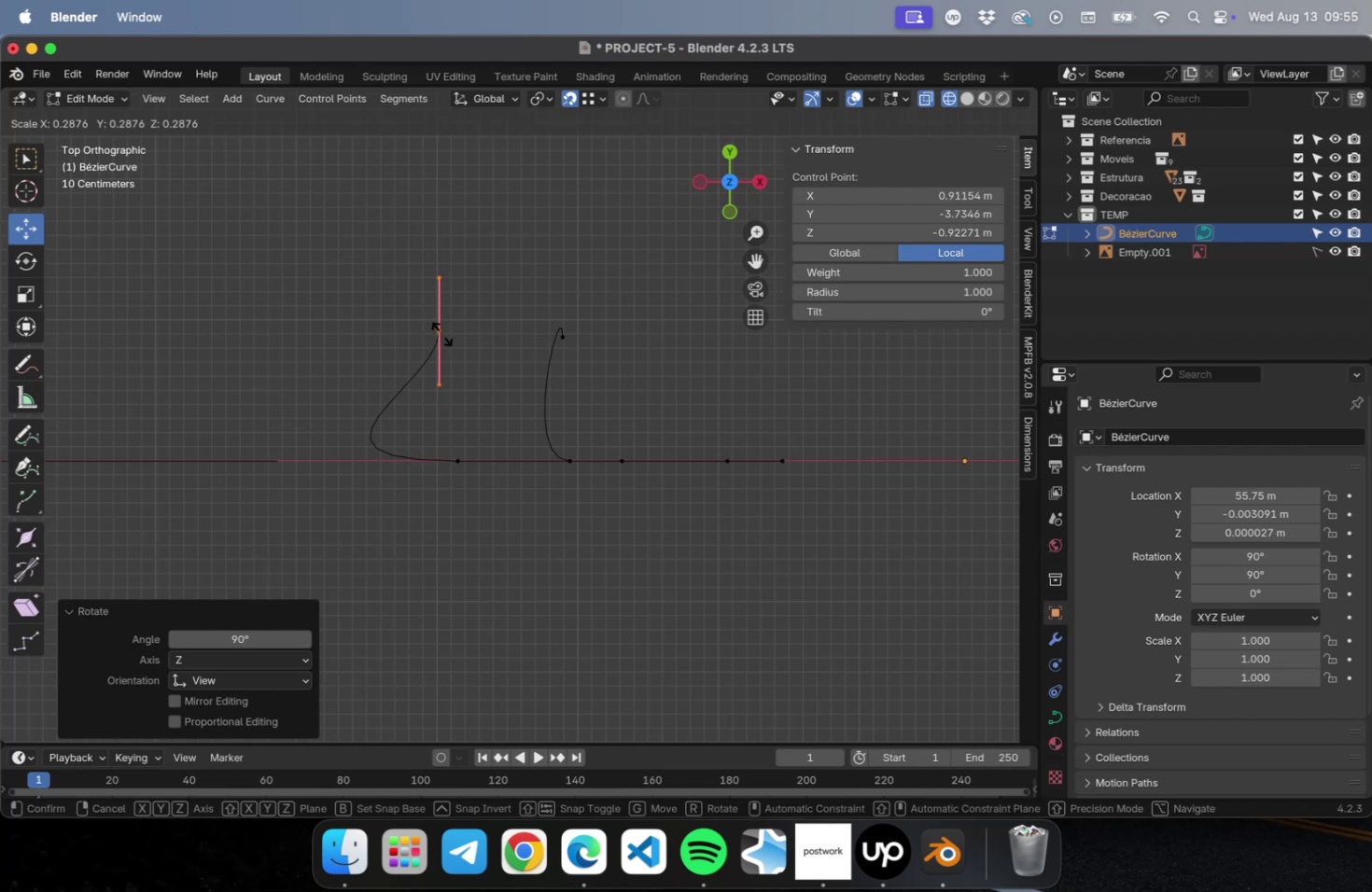 
left_click([441, 333])
 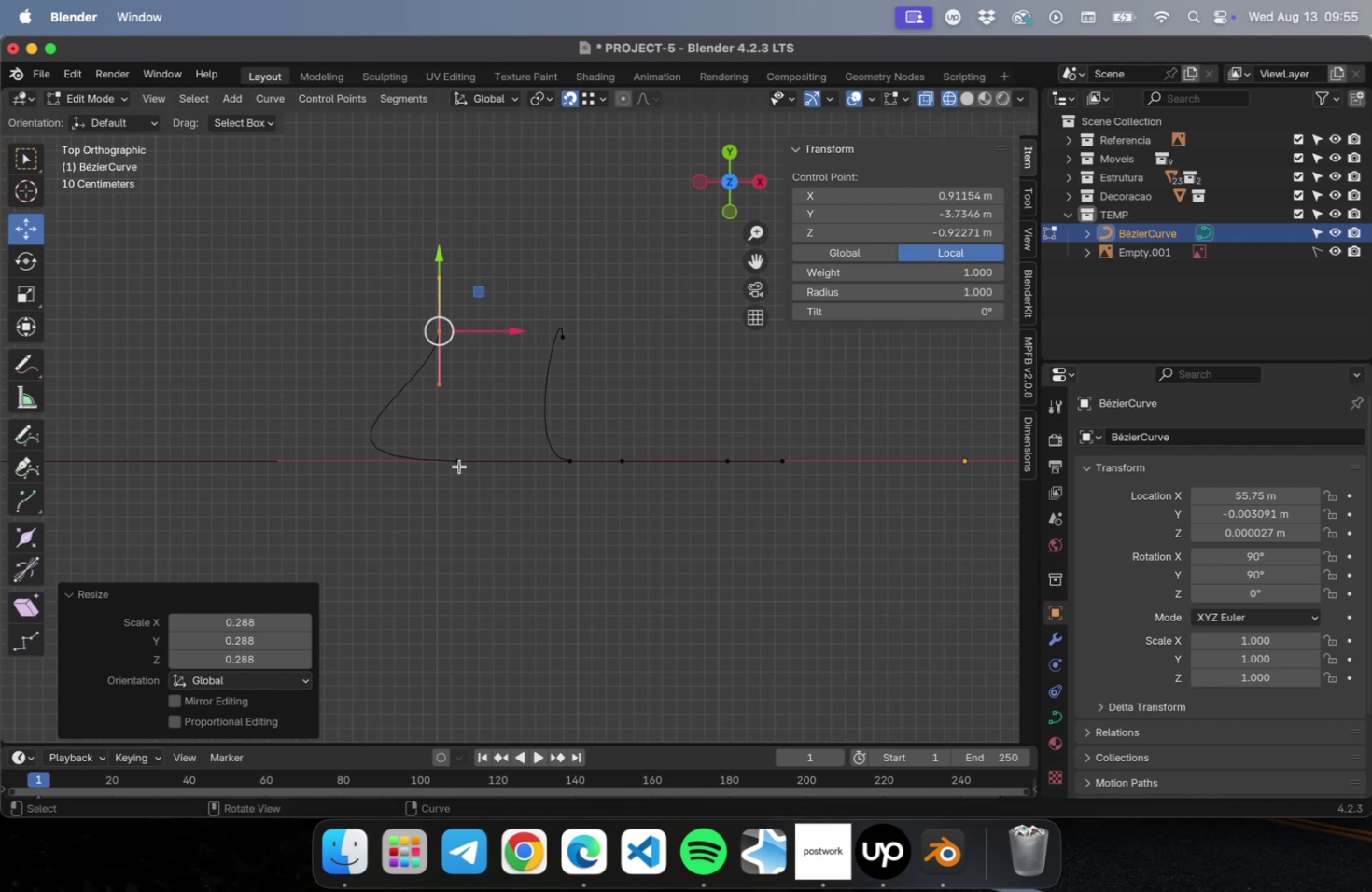 
left_click_drag(start_coordinate=[497, 505], to_coordinate=[422, 421])
 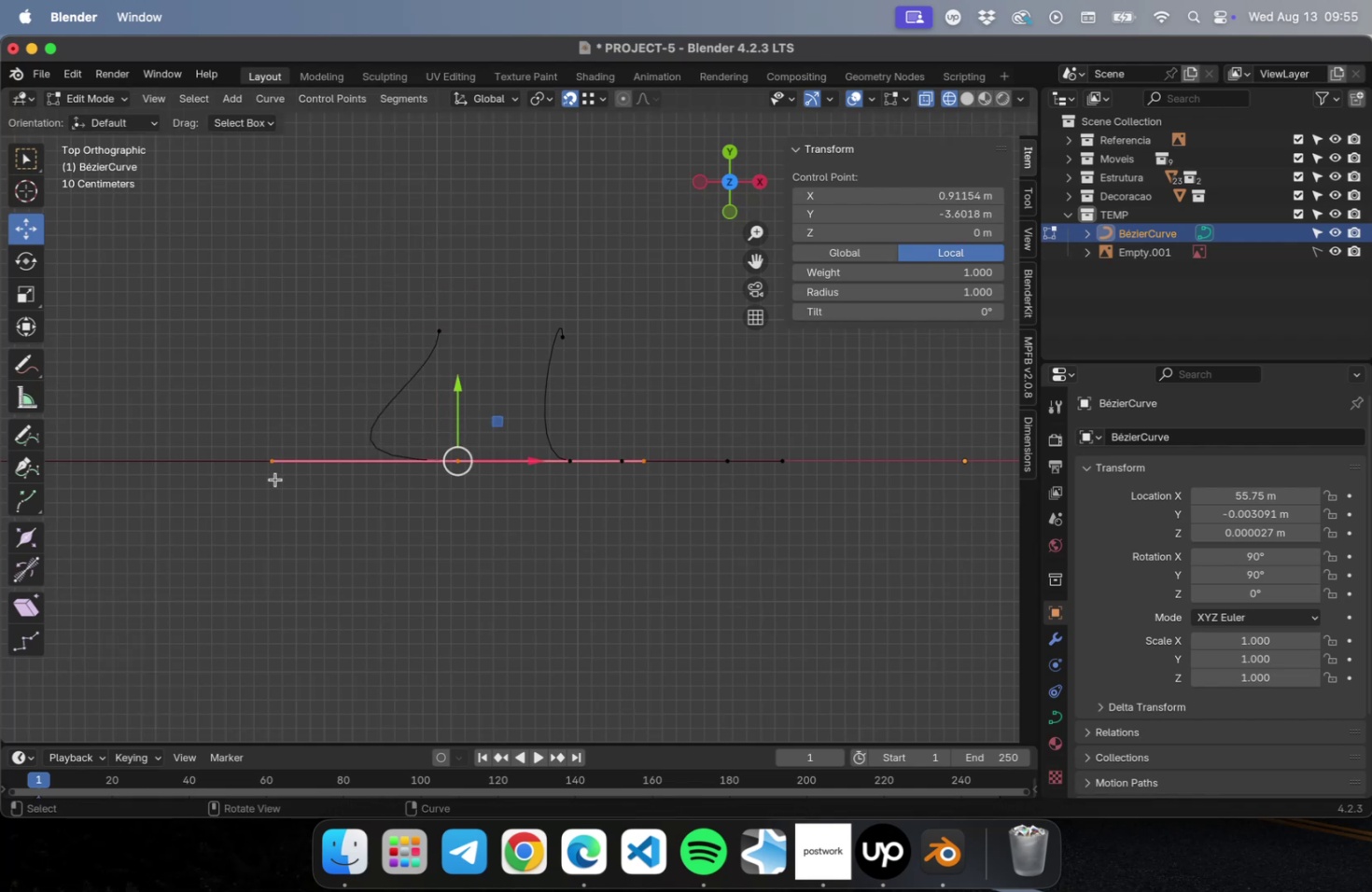 
hold_key(key=OptionLeft, duration=0.45)
 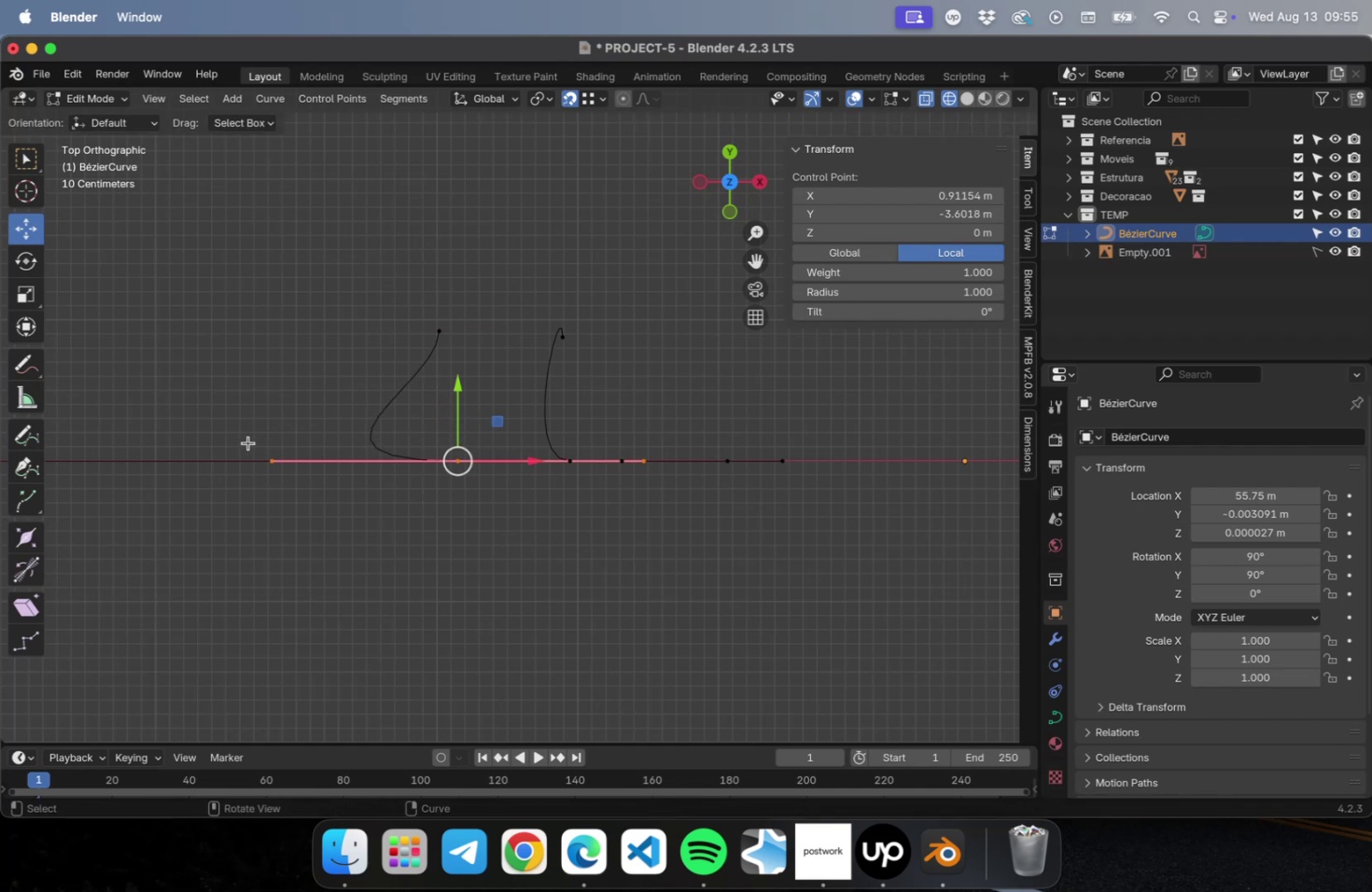 
left_click_drag(start_coordinate=[252, 443], to_coordinate=[314, 499])
 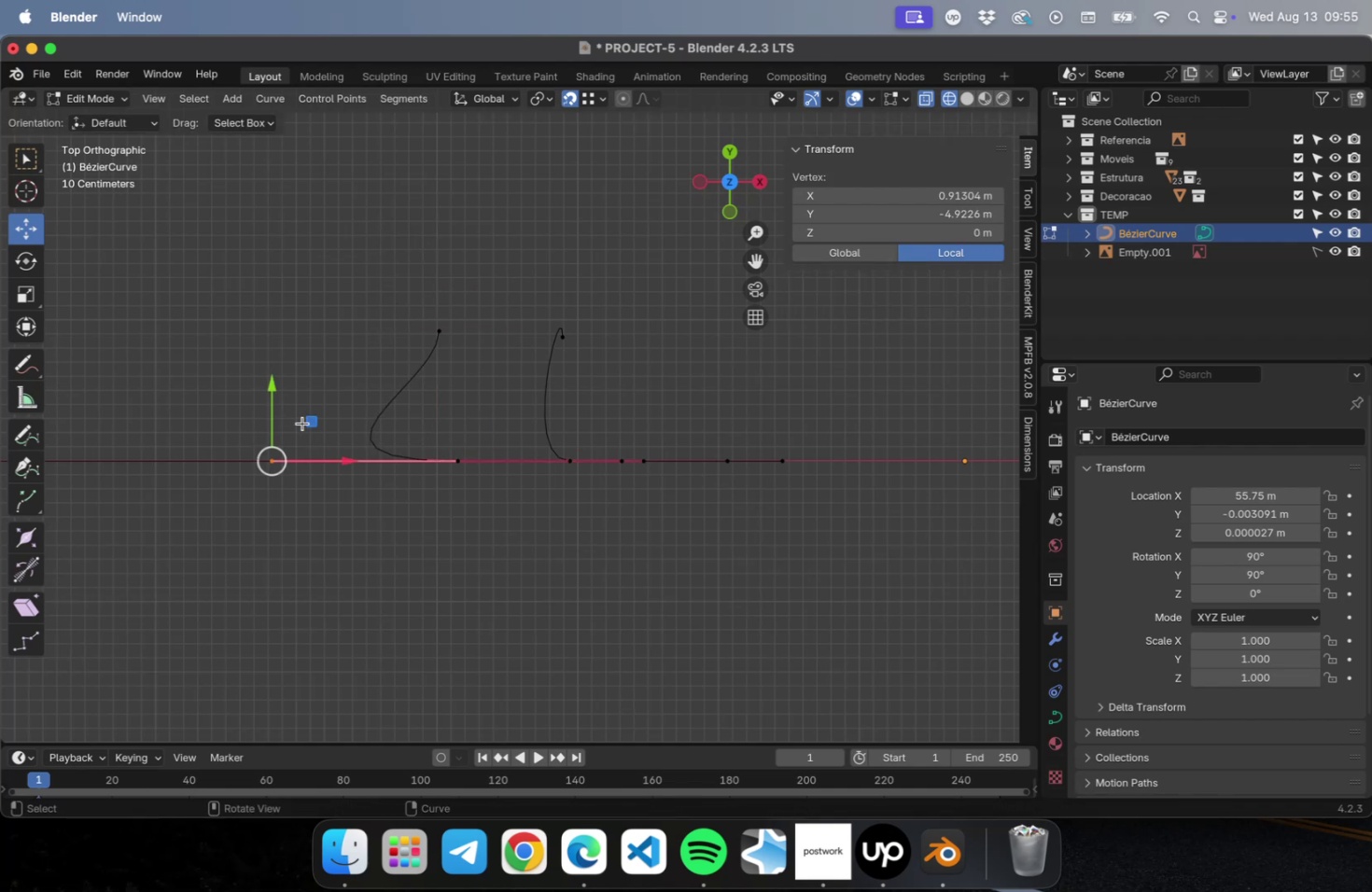 
left_click_drag(start_coordinate=[308, 423], to_coordinate=[317, 435])
 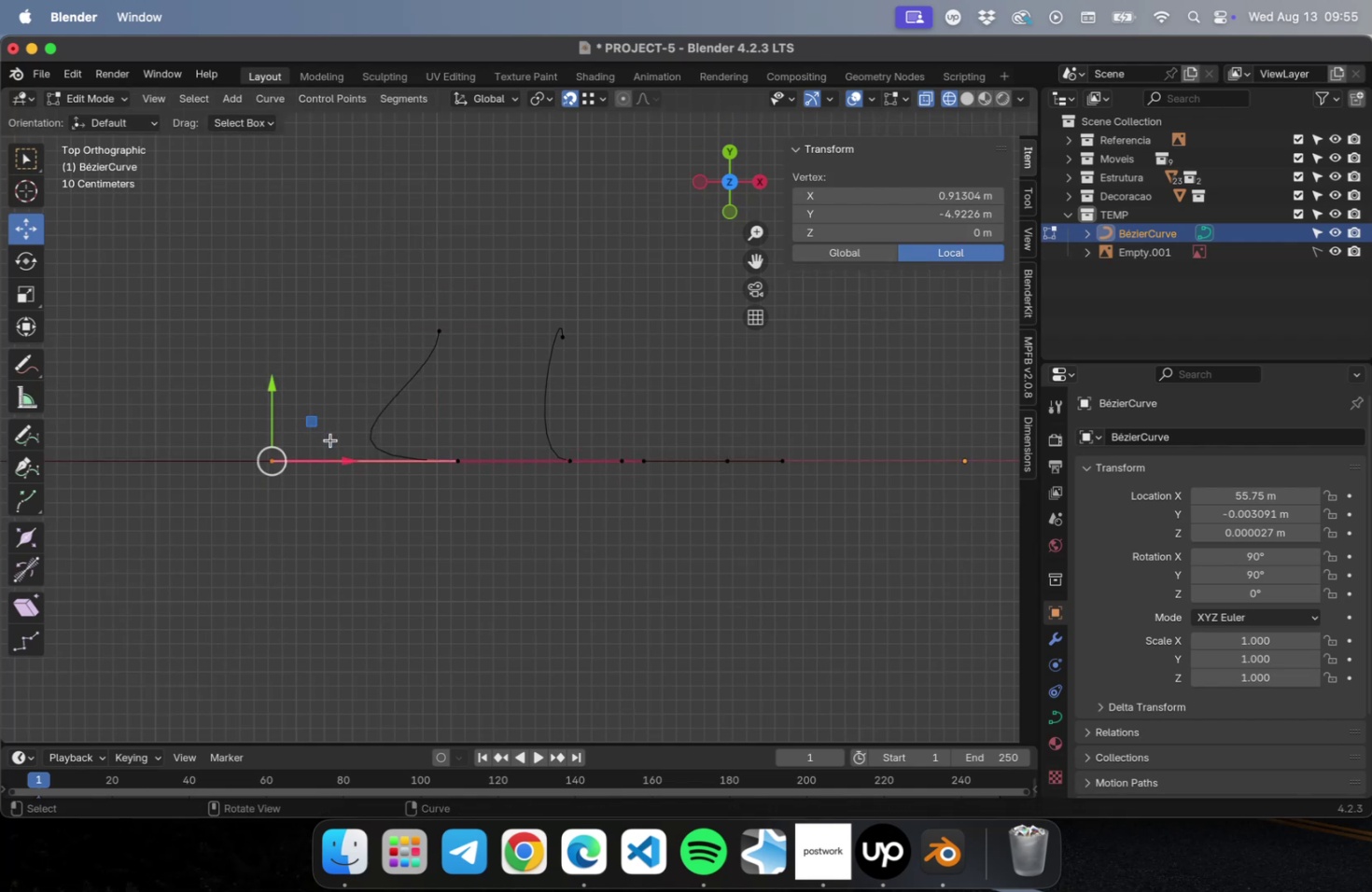 
hold_key(key=CommandLeft, duration=0.49)
 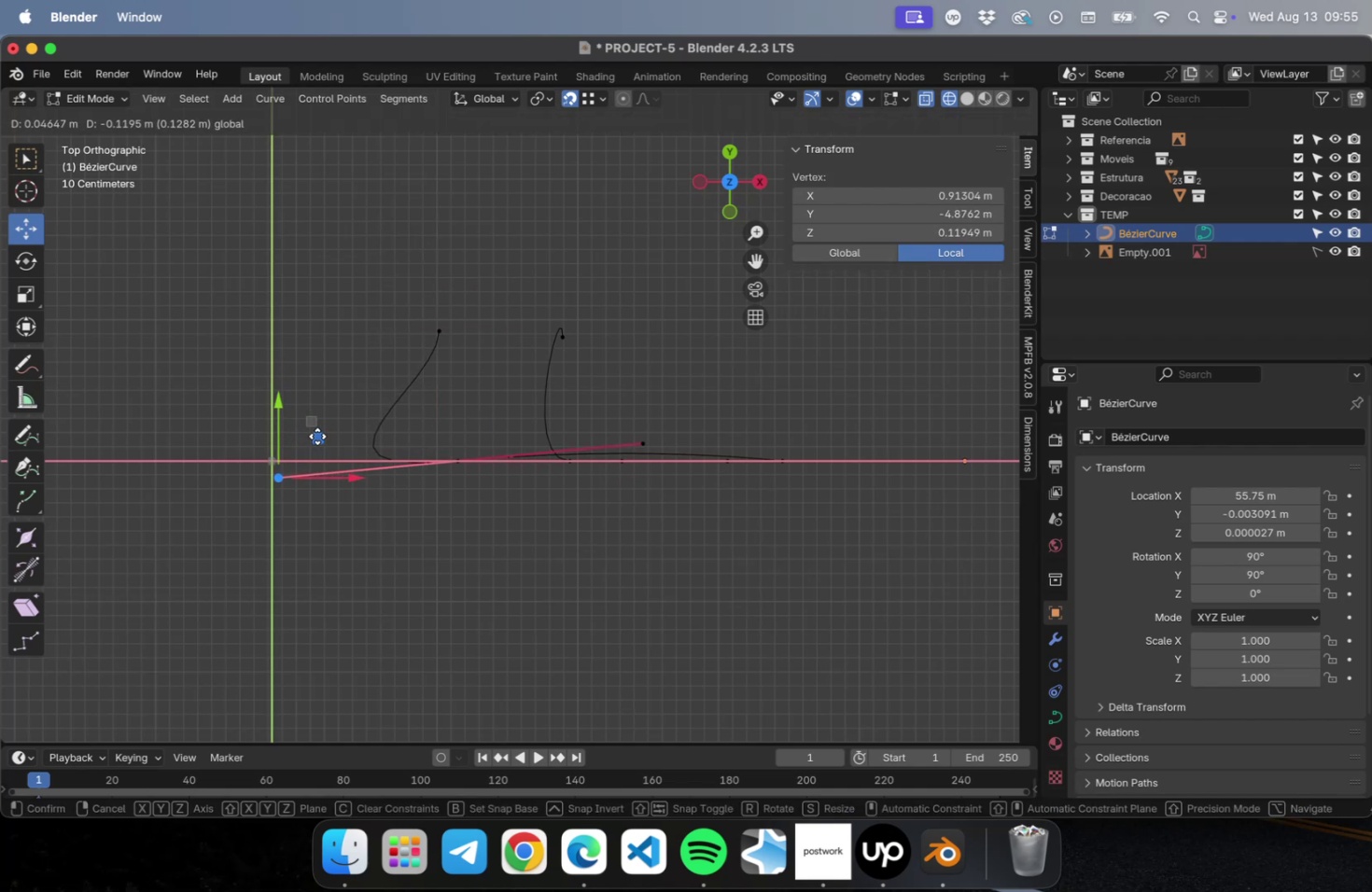 
key(Meta+Z)
 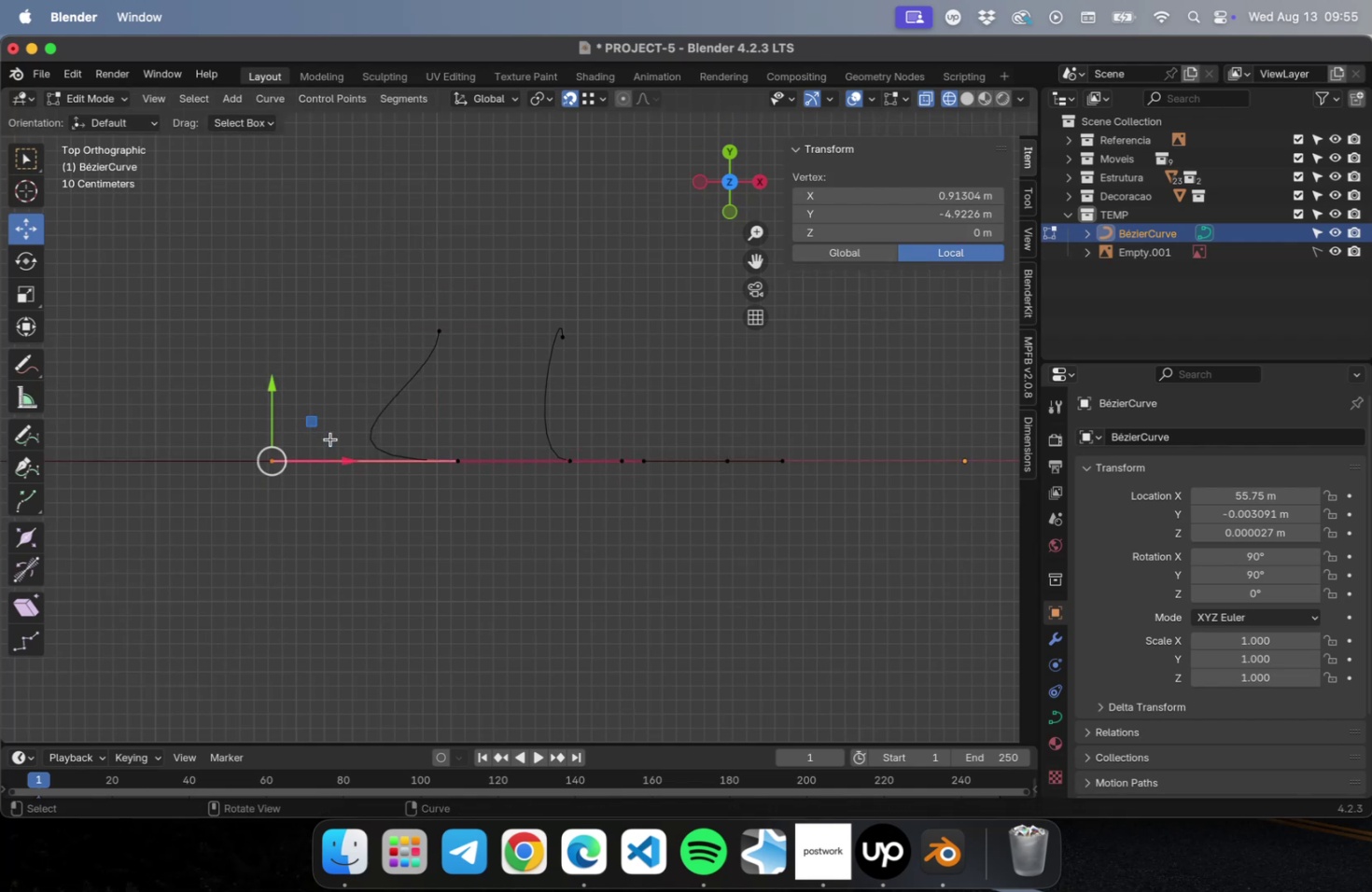 
hold_key(key=OptionLeft, duration=1.16)
left_click_drag(start_coordinate=[313, 423], to_coordinate=[347, 397])
 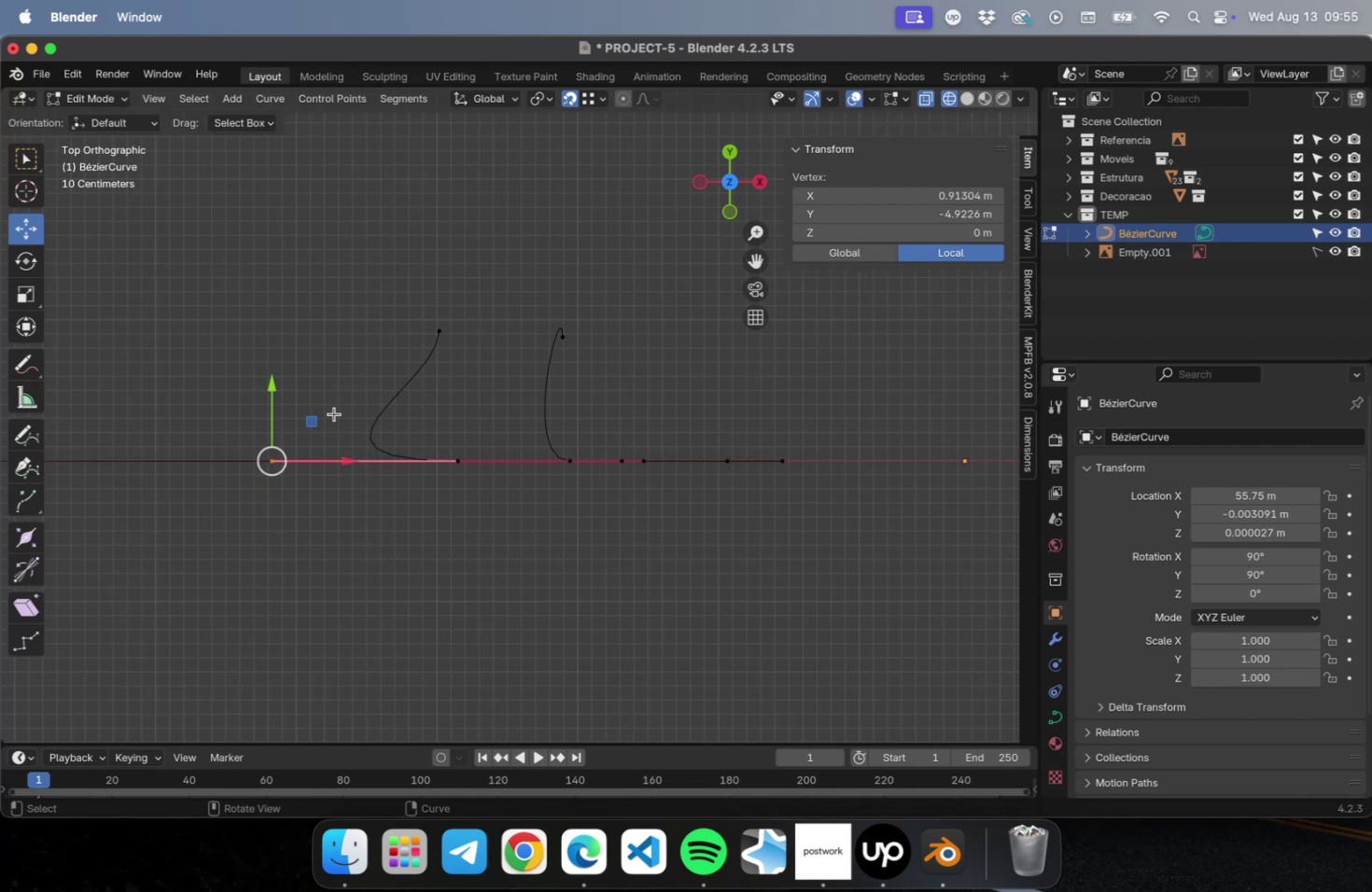 
hold_key(key=ShiftLeft, duration=0.97)
left_click_drag(start_coordinate=[308, 425], to_coordinate=[392, 351])
 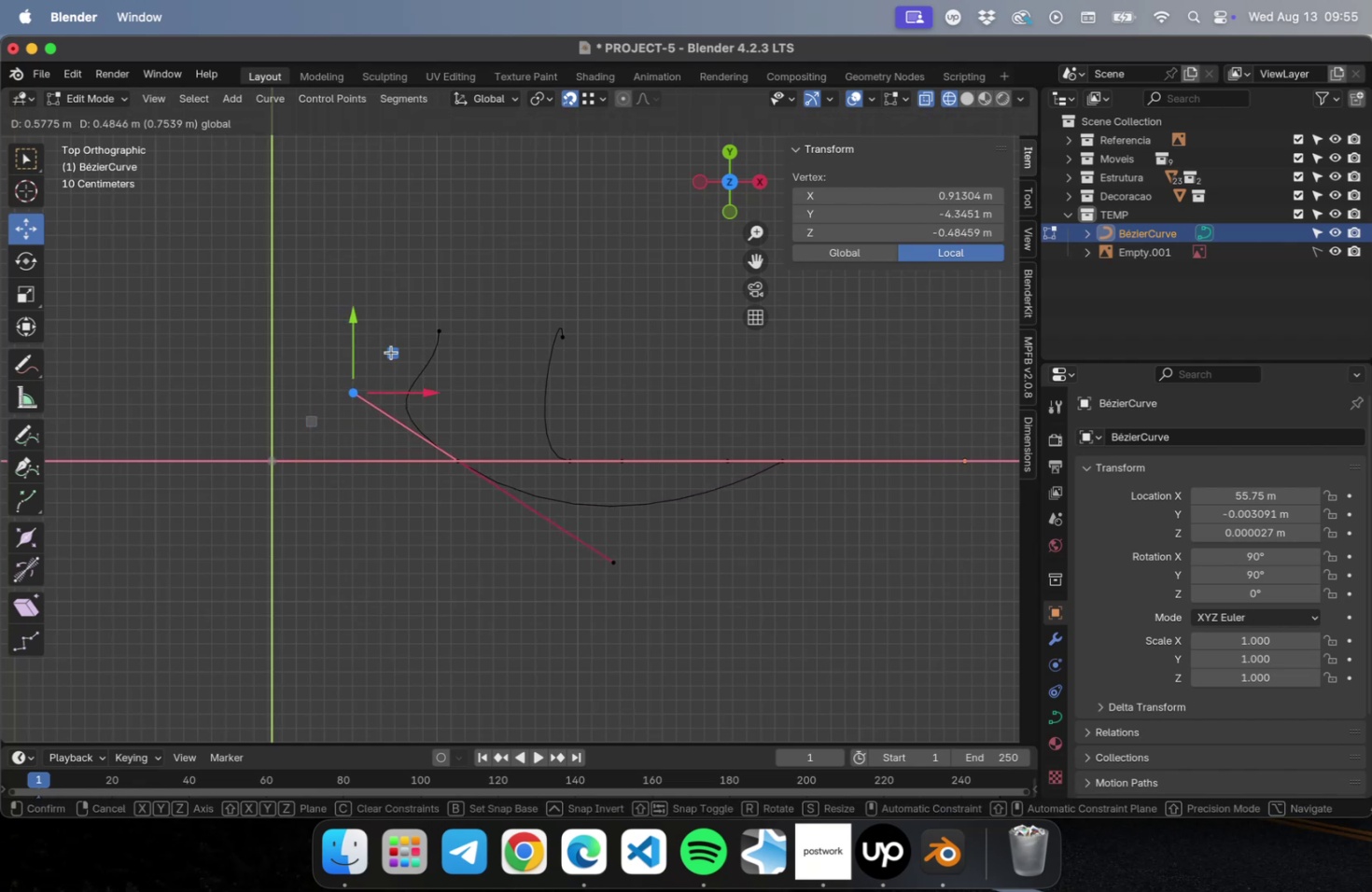 
key(Meta+Z)
 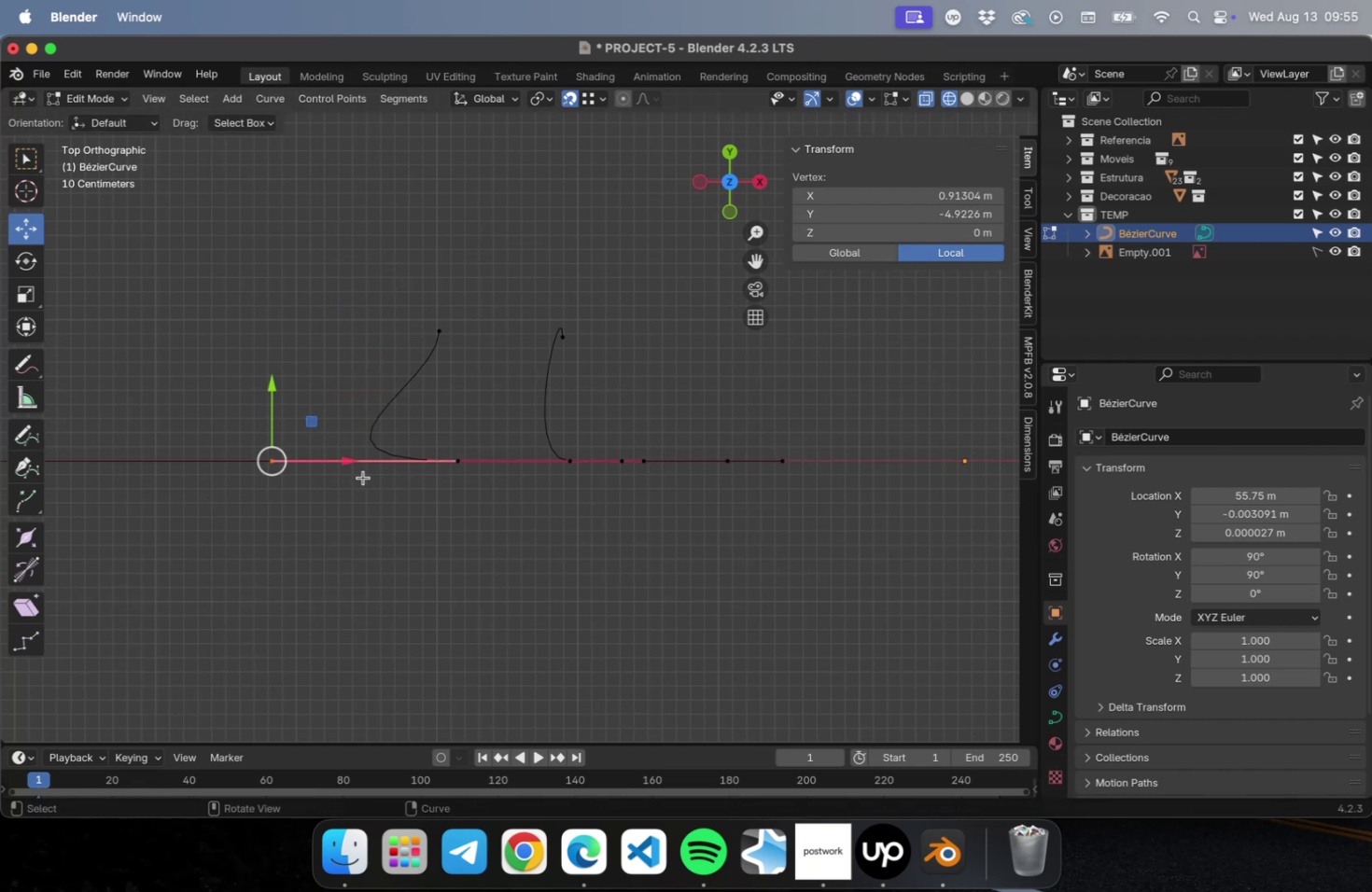 
left_click_drag(start_coordinate=[341, 466], to_coordinate=[512, 480])
 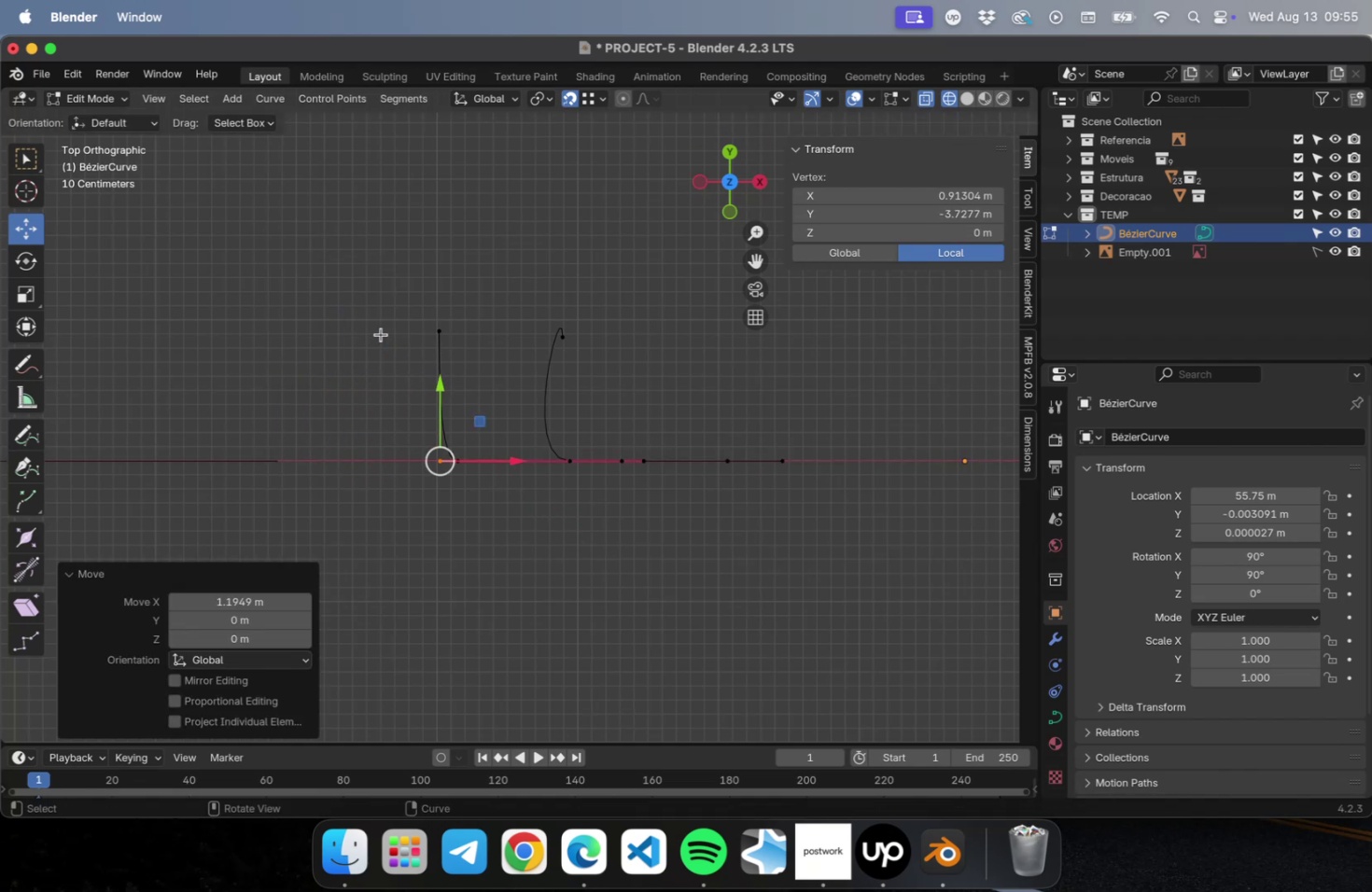 
left_click_drag(start_coordinate=[385, 316], to_coordinate=[458, 349])
 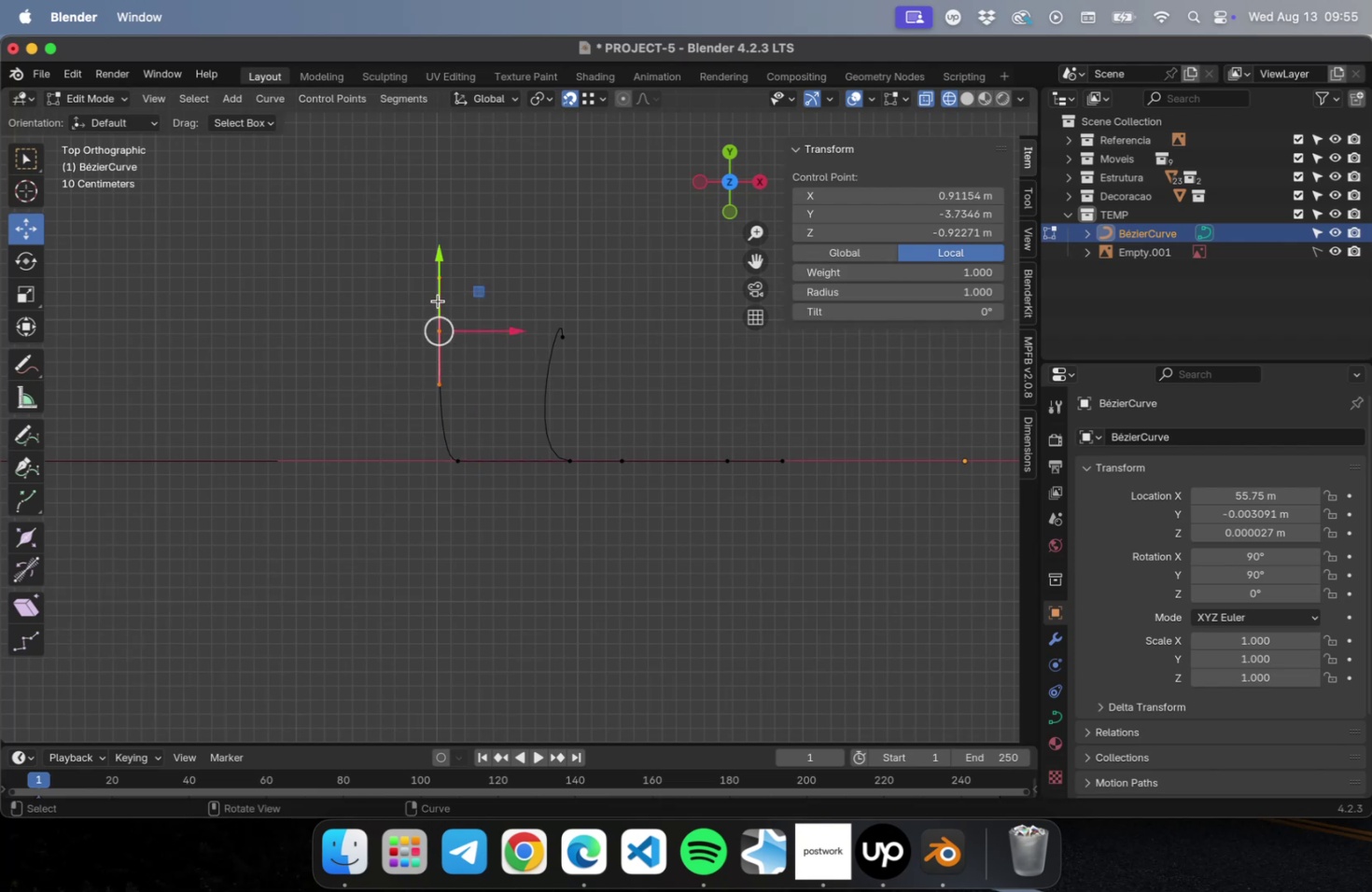 
left_click_drag(start_coordinate=[414, 369], to_coordinate=[527, 409])
 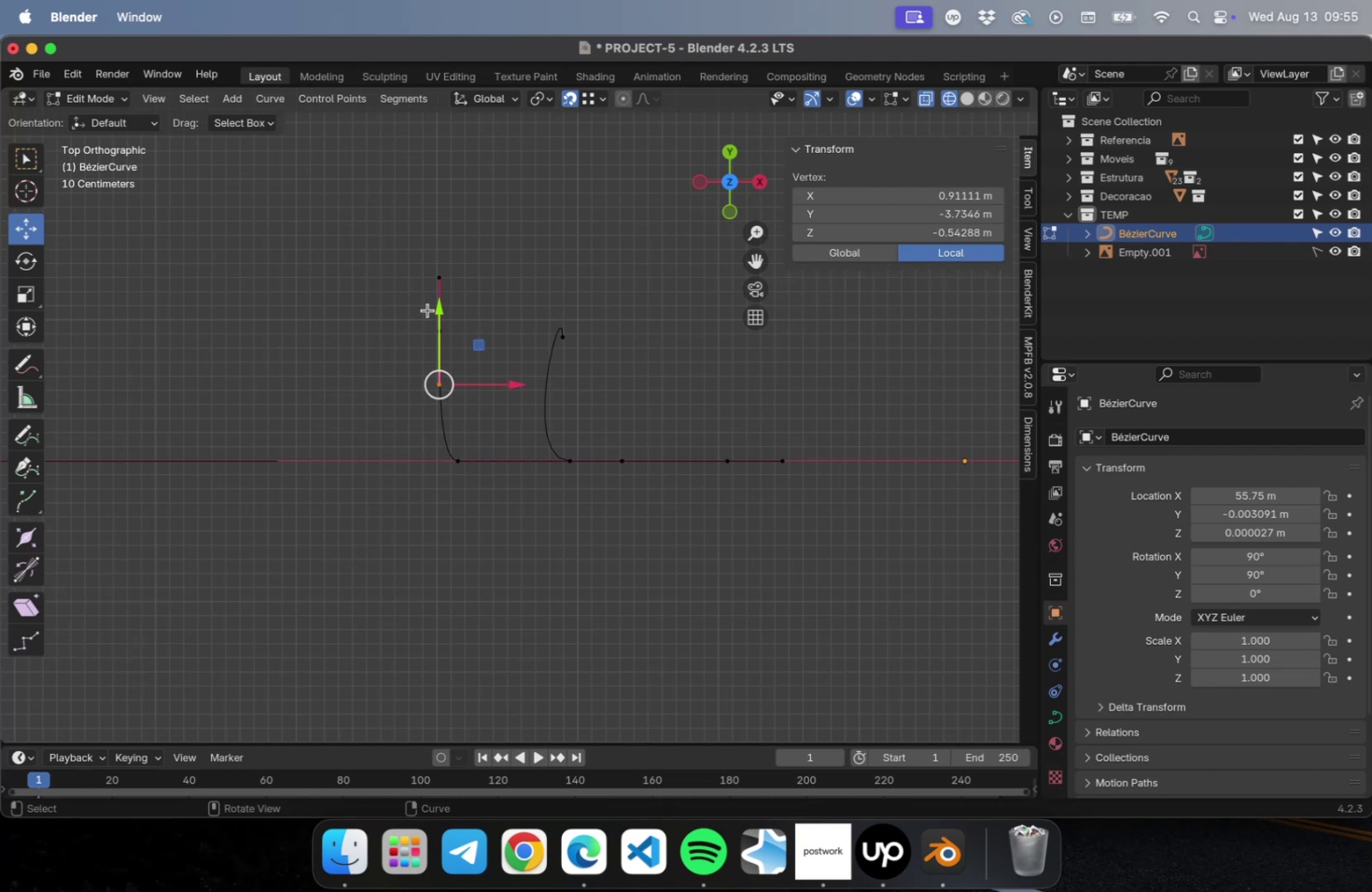 
left_click_drag(start_coordinate=[446, 310], to_coordinate=[433, 388])
 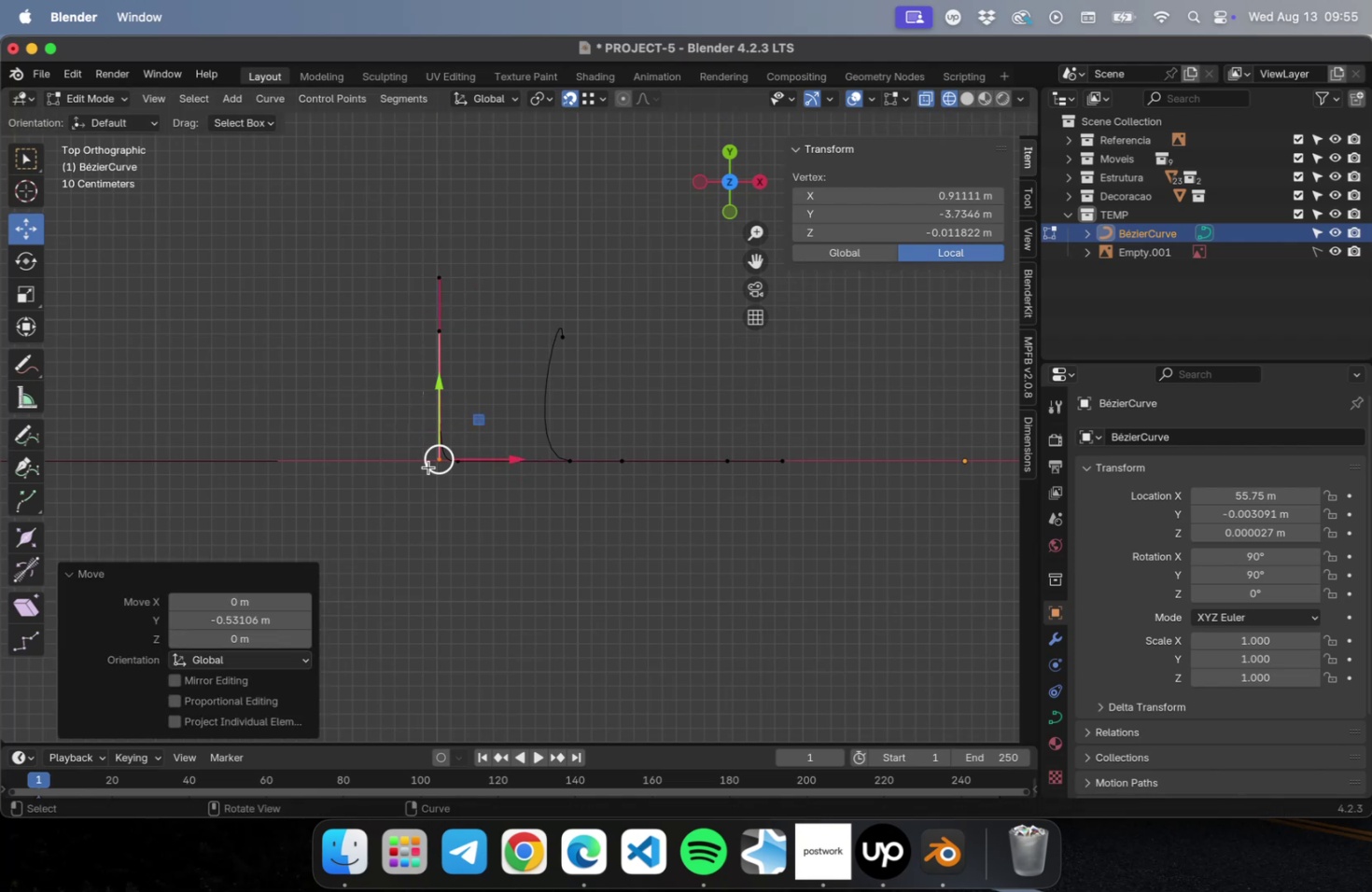 
scroll: coordinate [424, 483], scroll_direction: up, amount: 21.0
 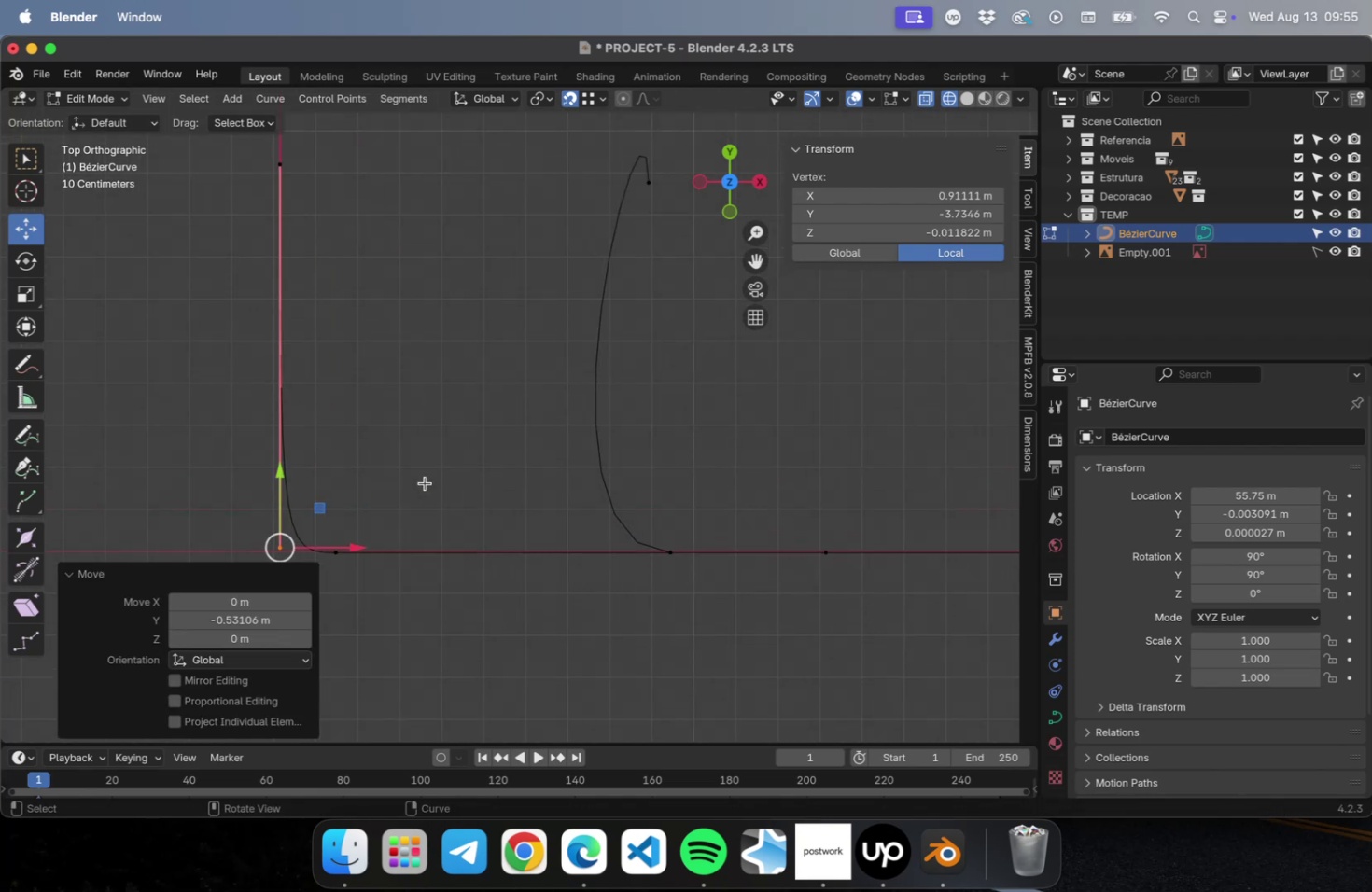 
hold_key(key=ShiftLeft, duration=0.6)
 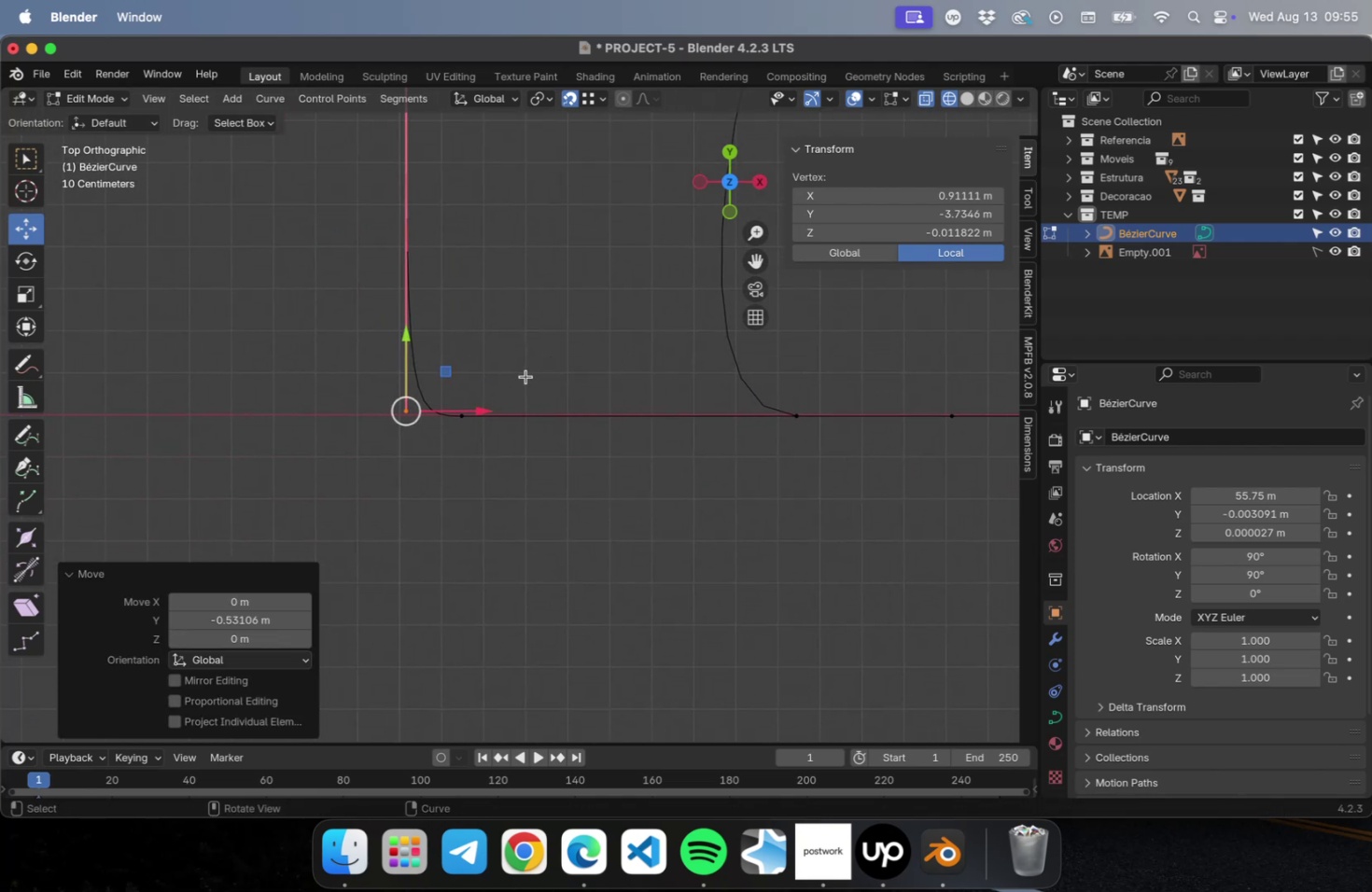 
scroll: coordinate [525, 373], scroll_direction: down, amount: 4.0
 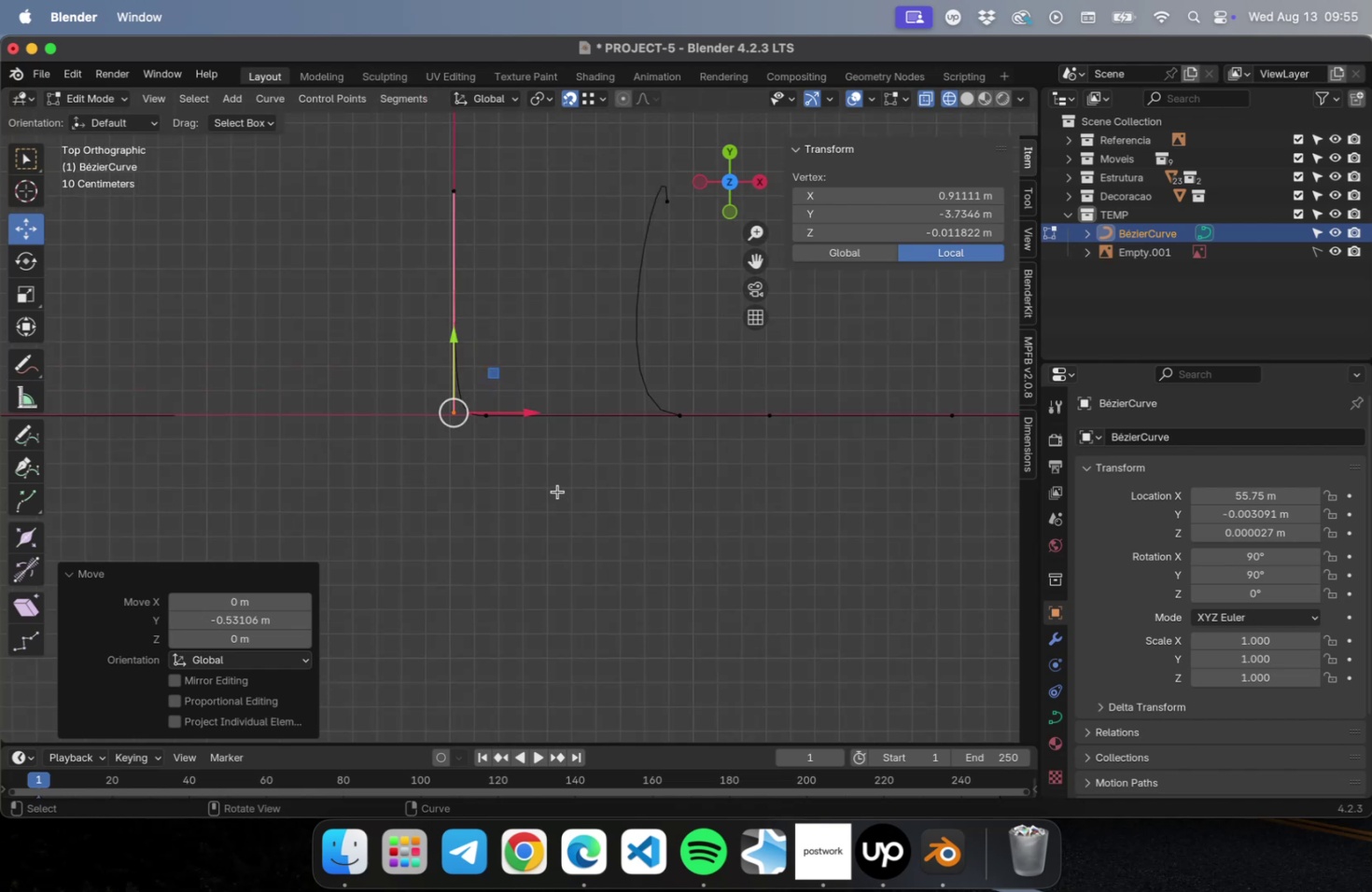 
key(Meta+CommandLeft)
 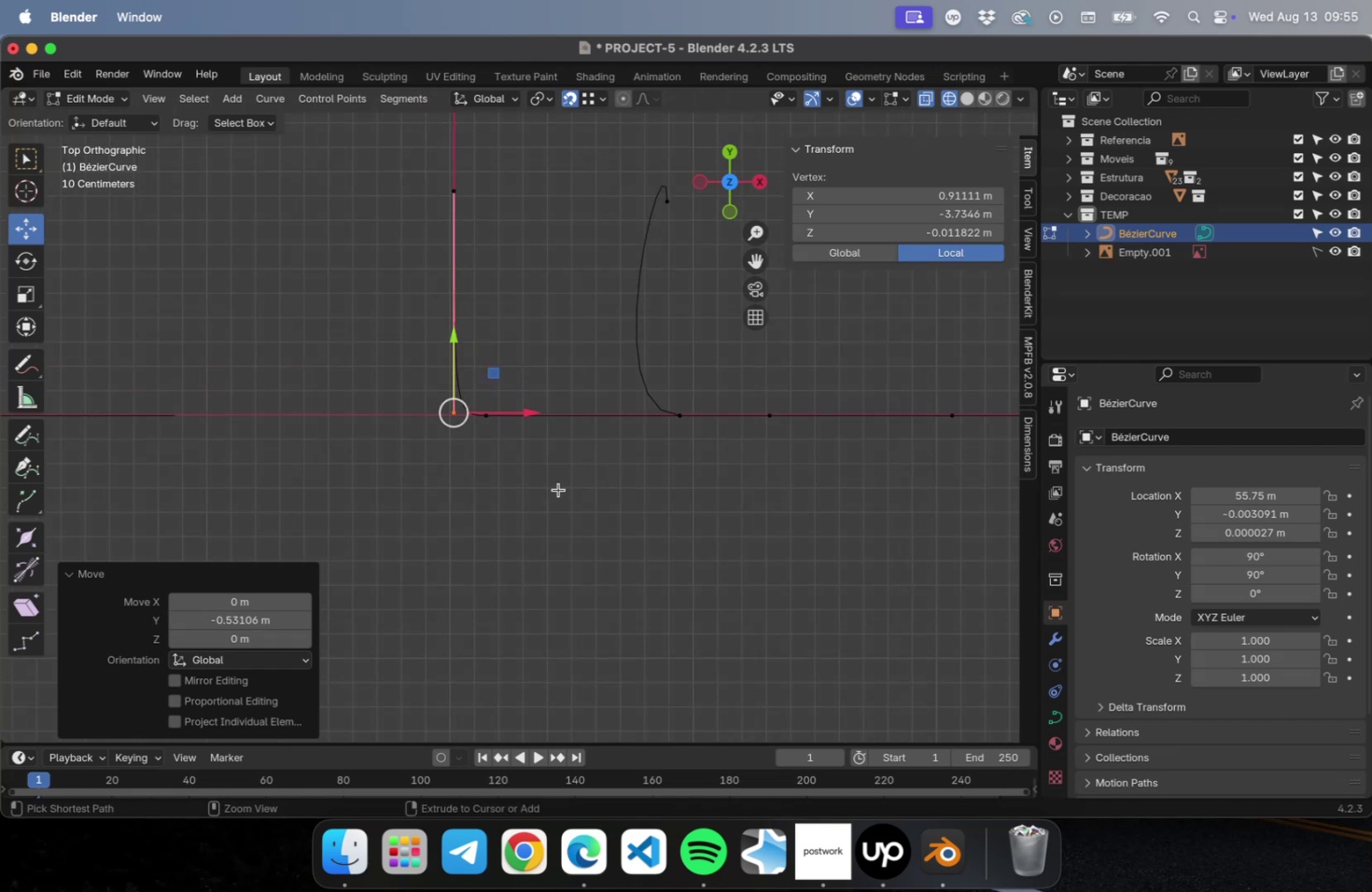 
key(Meta+S)
 